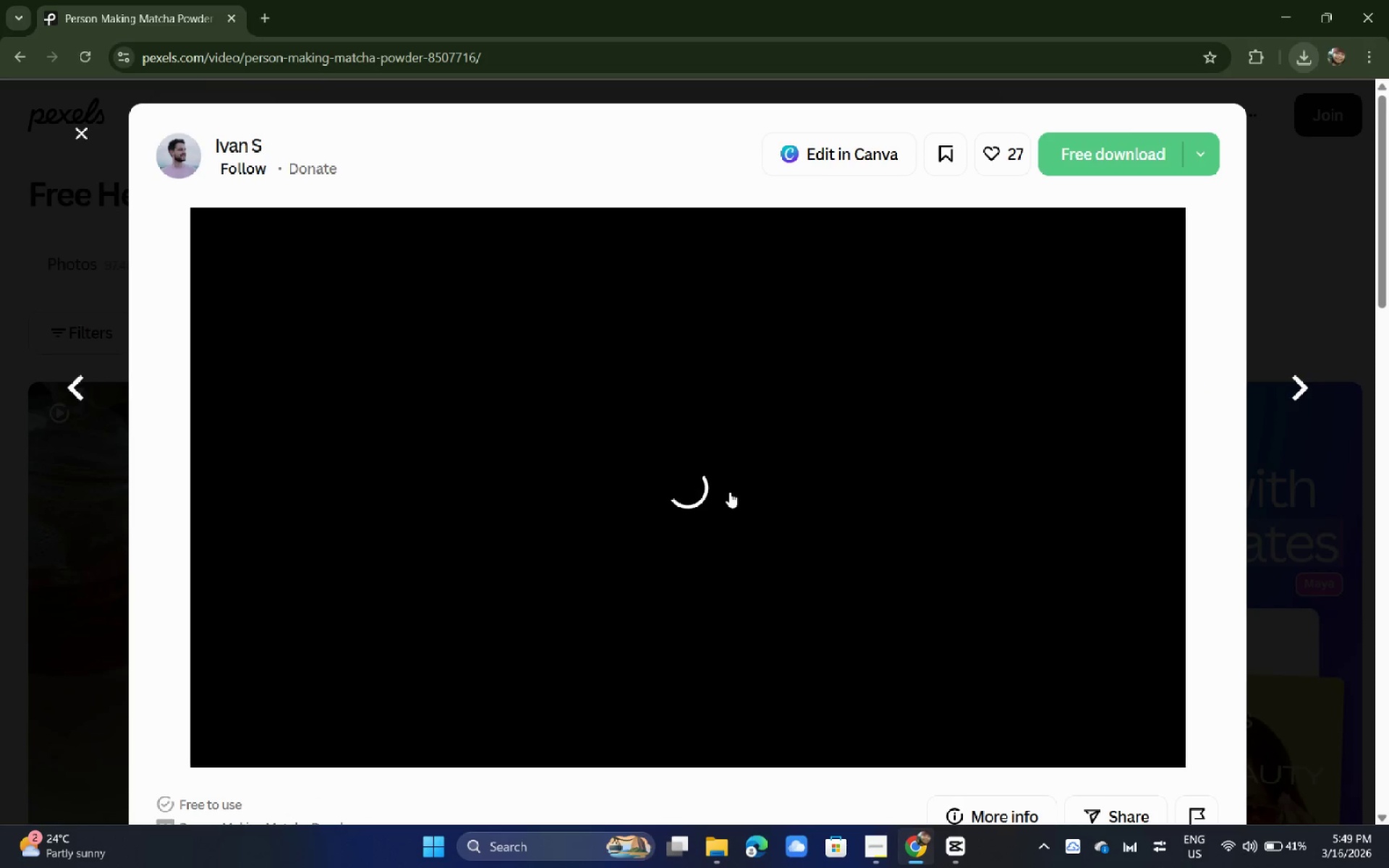 
scroll: coordinate [598, 513], scroll_direction: up, amount: 21.0
 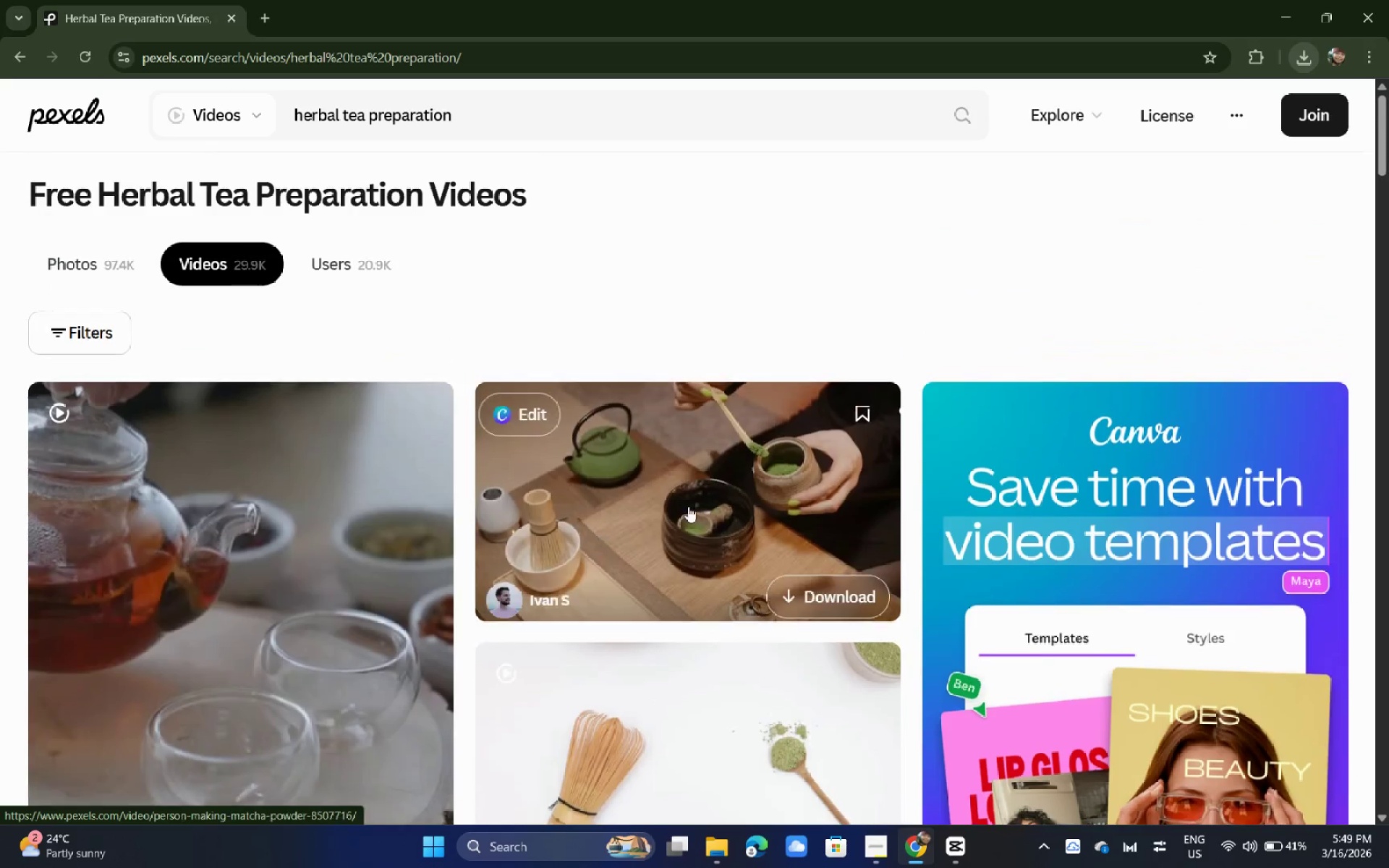 
wait(8.51)
 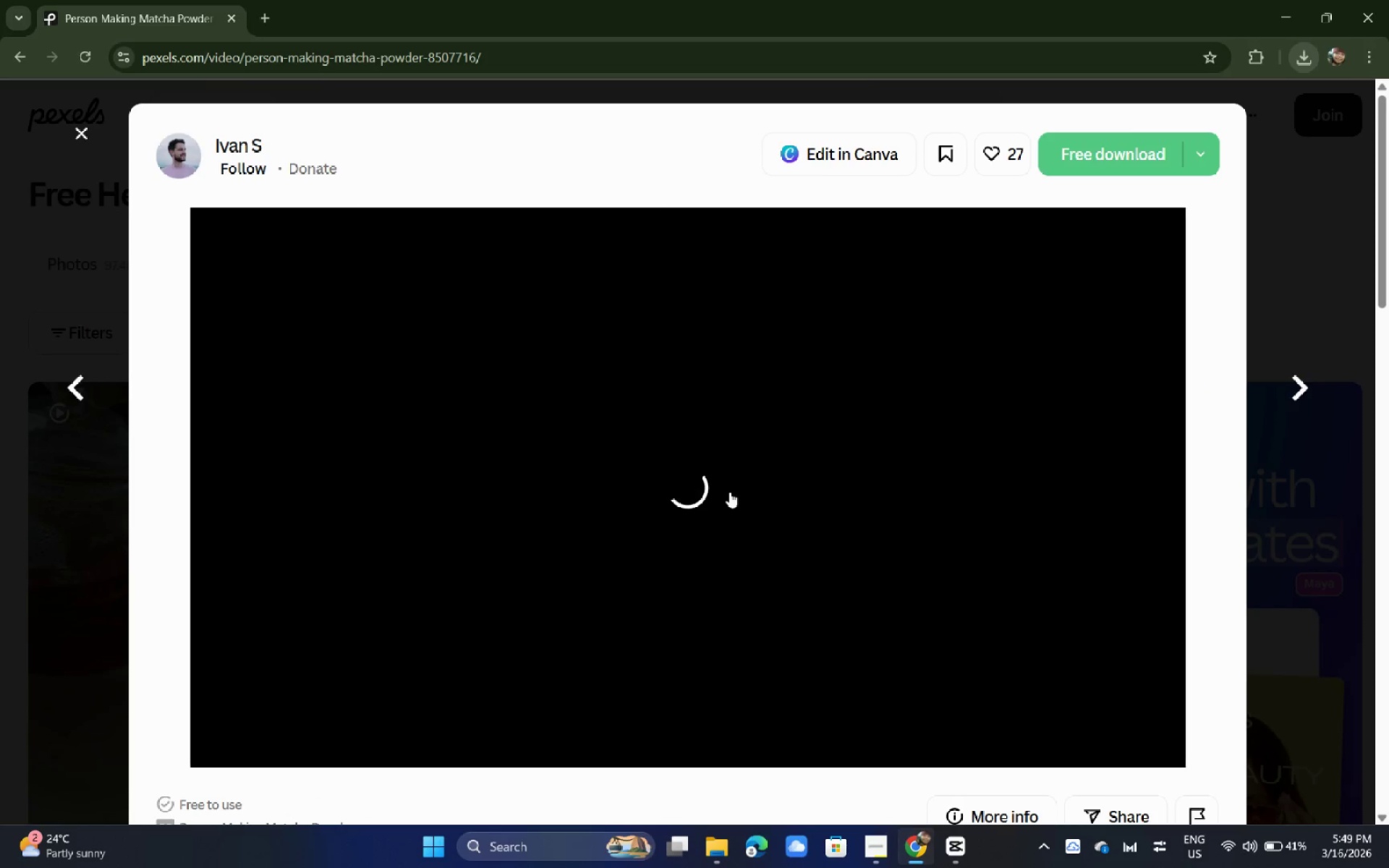 
scroll: coordinate [574, 500], scroll_direction: down, amount: 9.0
 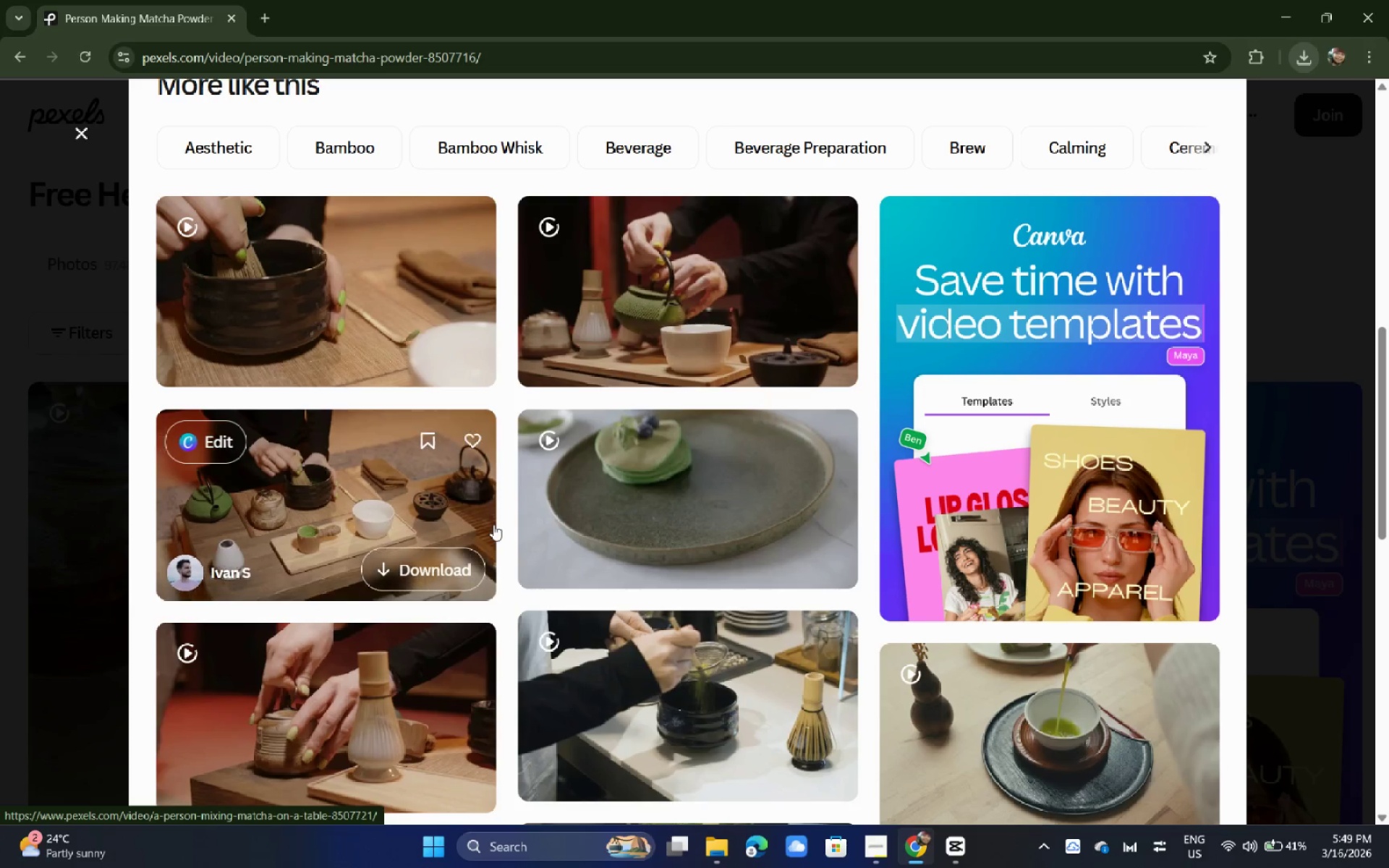 
scroll: coordinate [504, 459], scroll_direction: up, amount: 6.0
 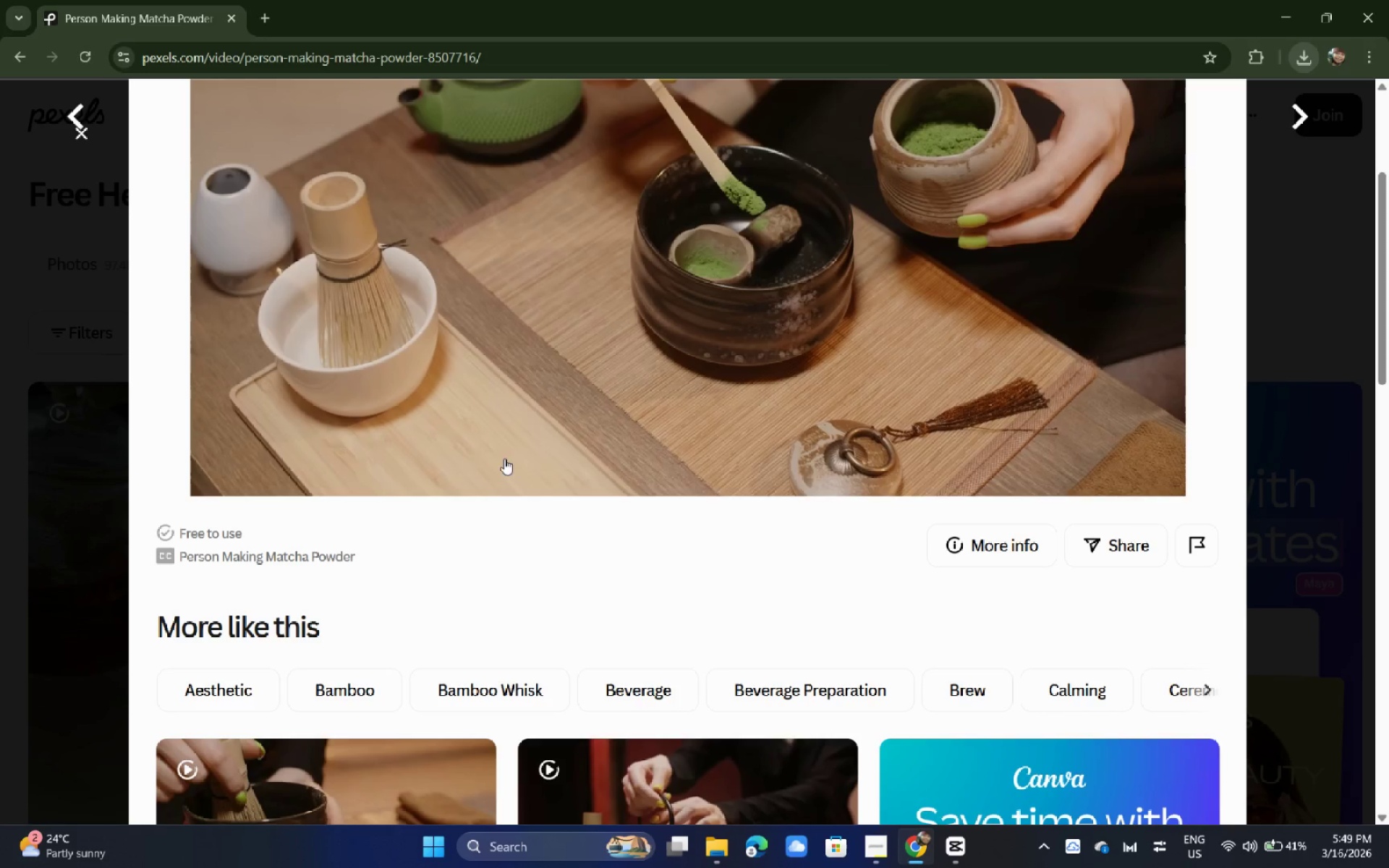 
left_click([0, 424])
 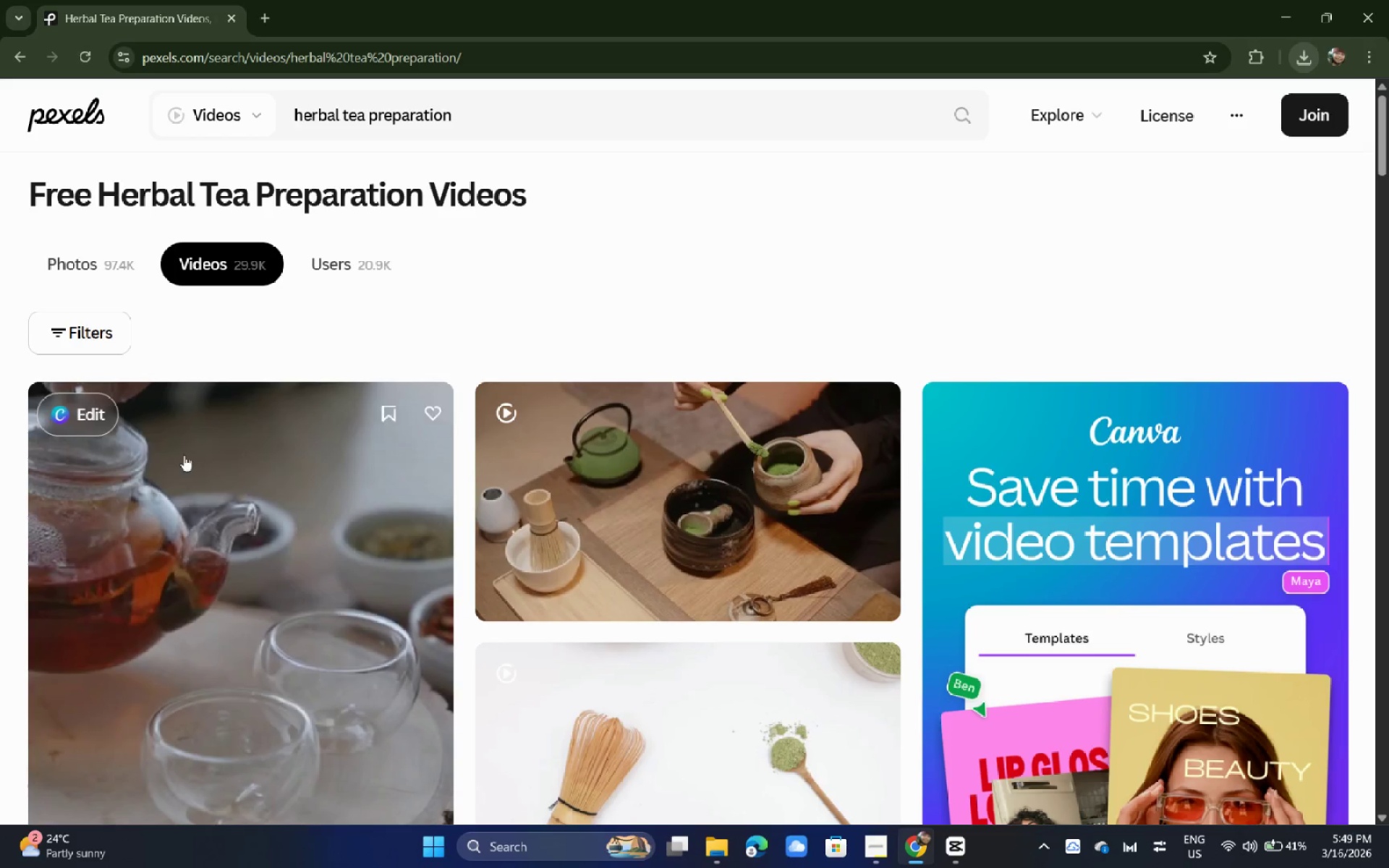 
left_click([292, 449])
 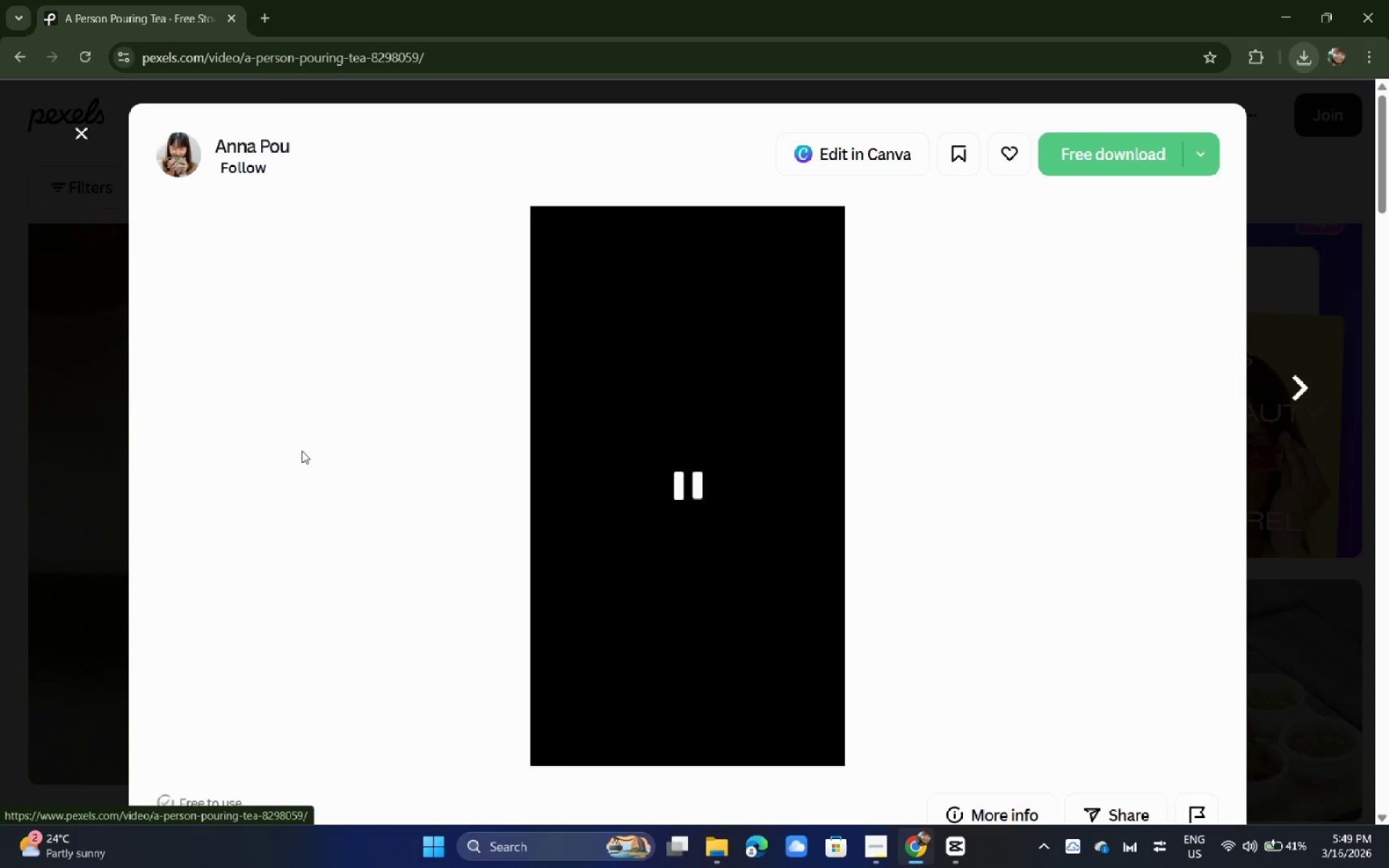 
scroll: coordinate [702, 425], scroll_direction: down, amount: 14.0
 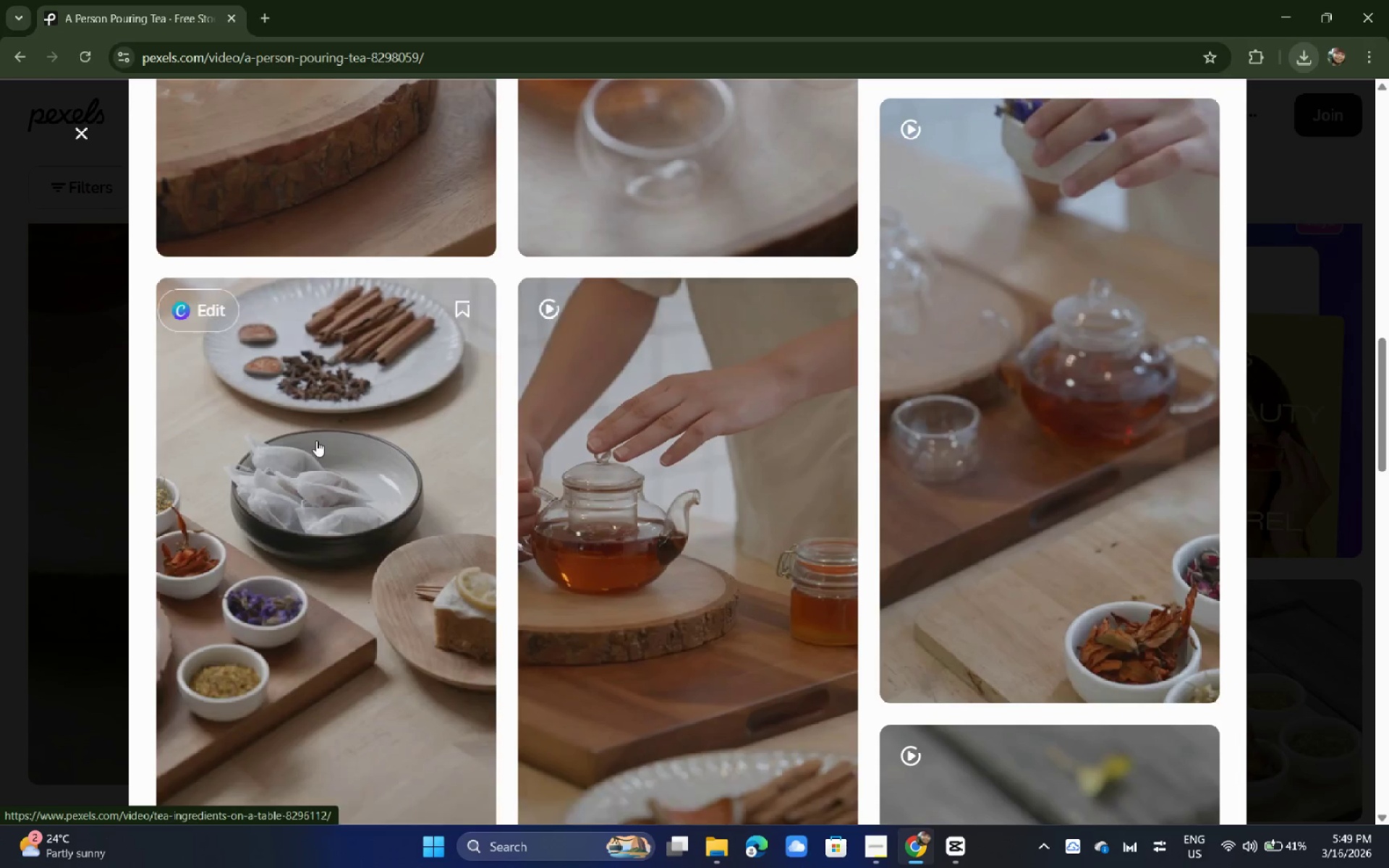 
left_click([316, 441])
 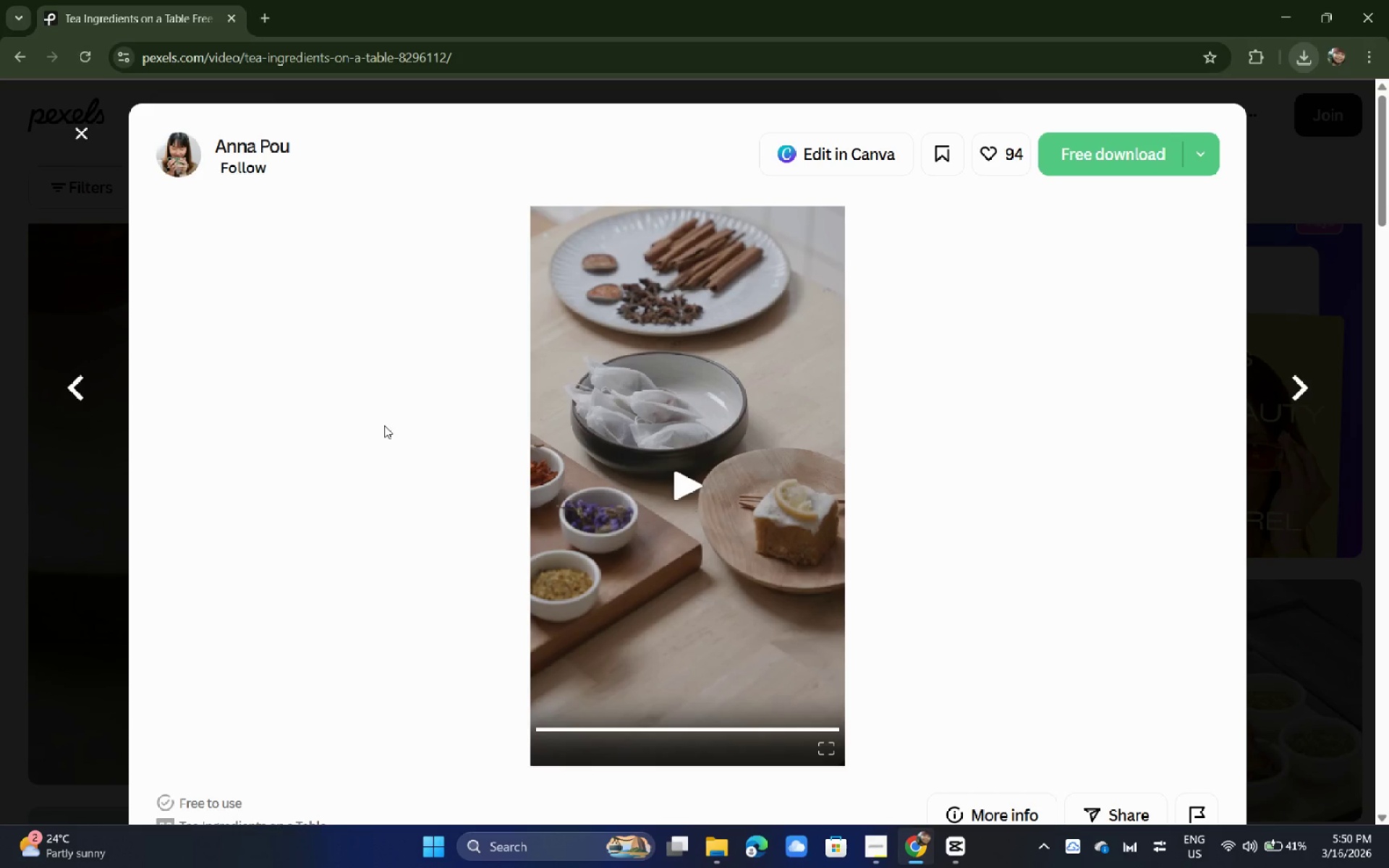 
wait(50.27)
 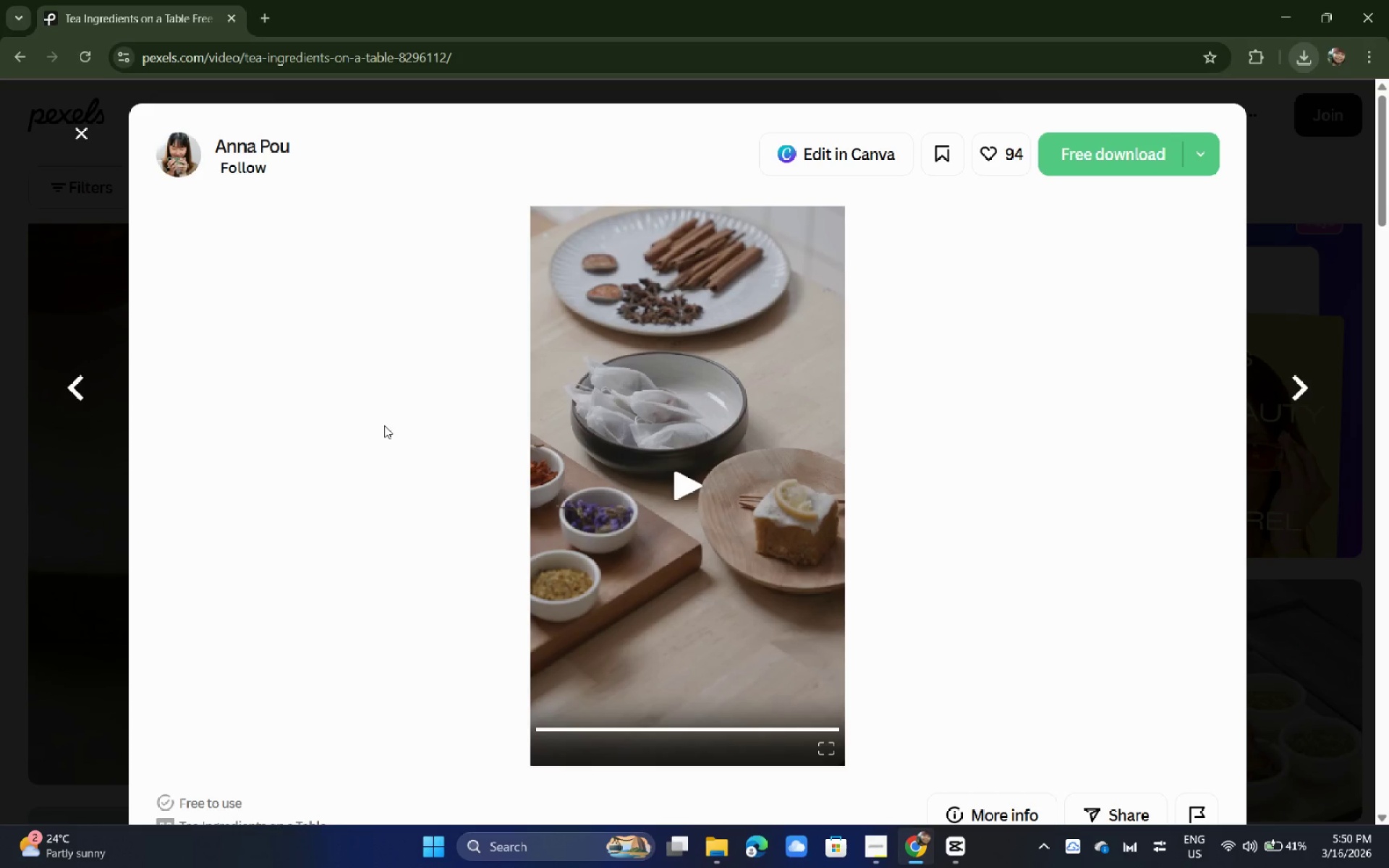 
scroll: coordinate [591, 432], scroll_direction: up, amount: 2.0
 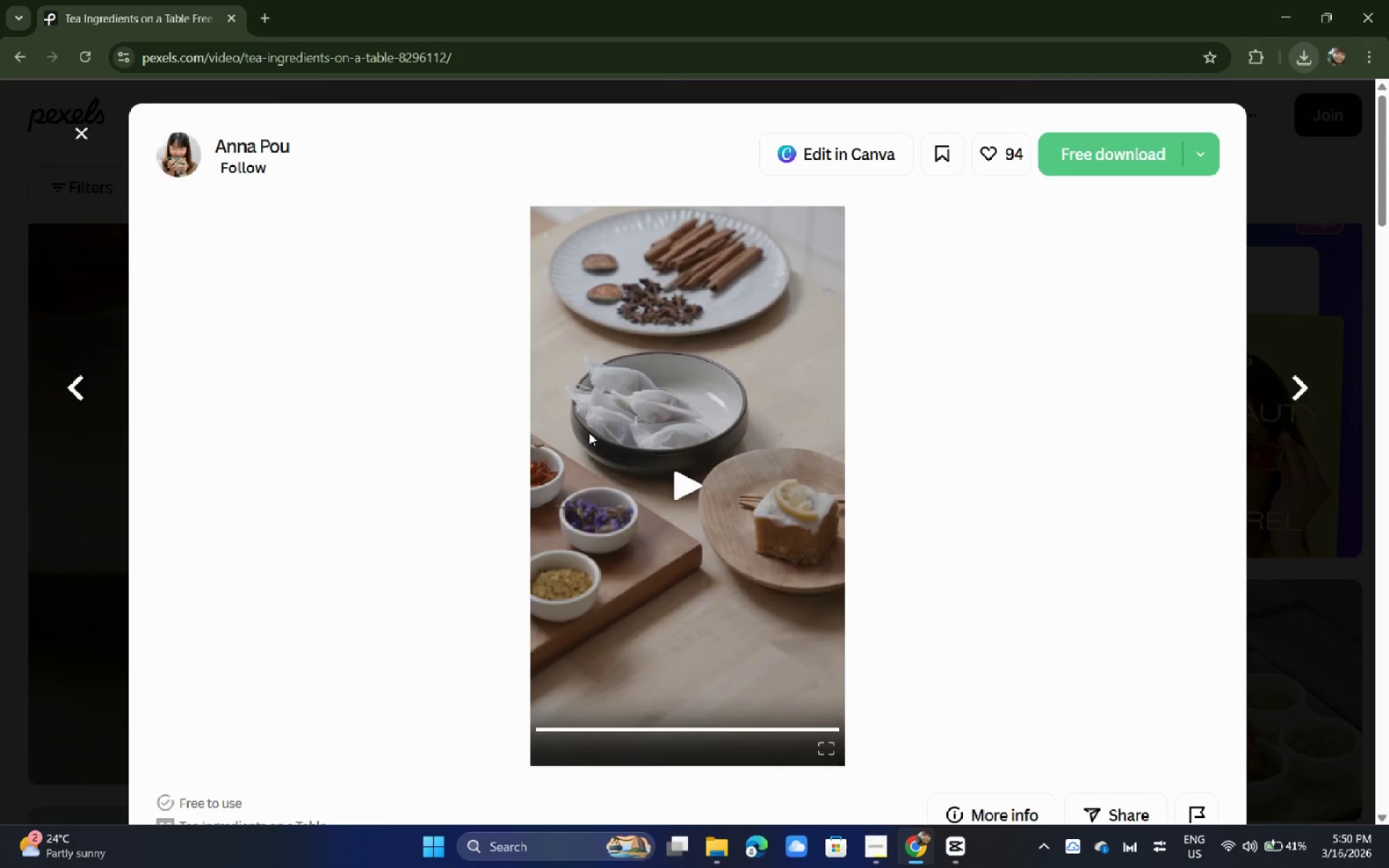 
scroll: coordinate [589, 433], scroll_direction: down, amount: 8.0
 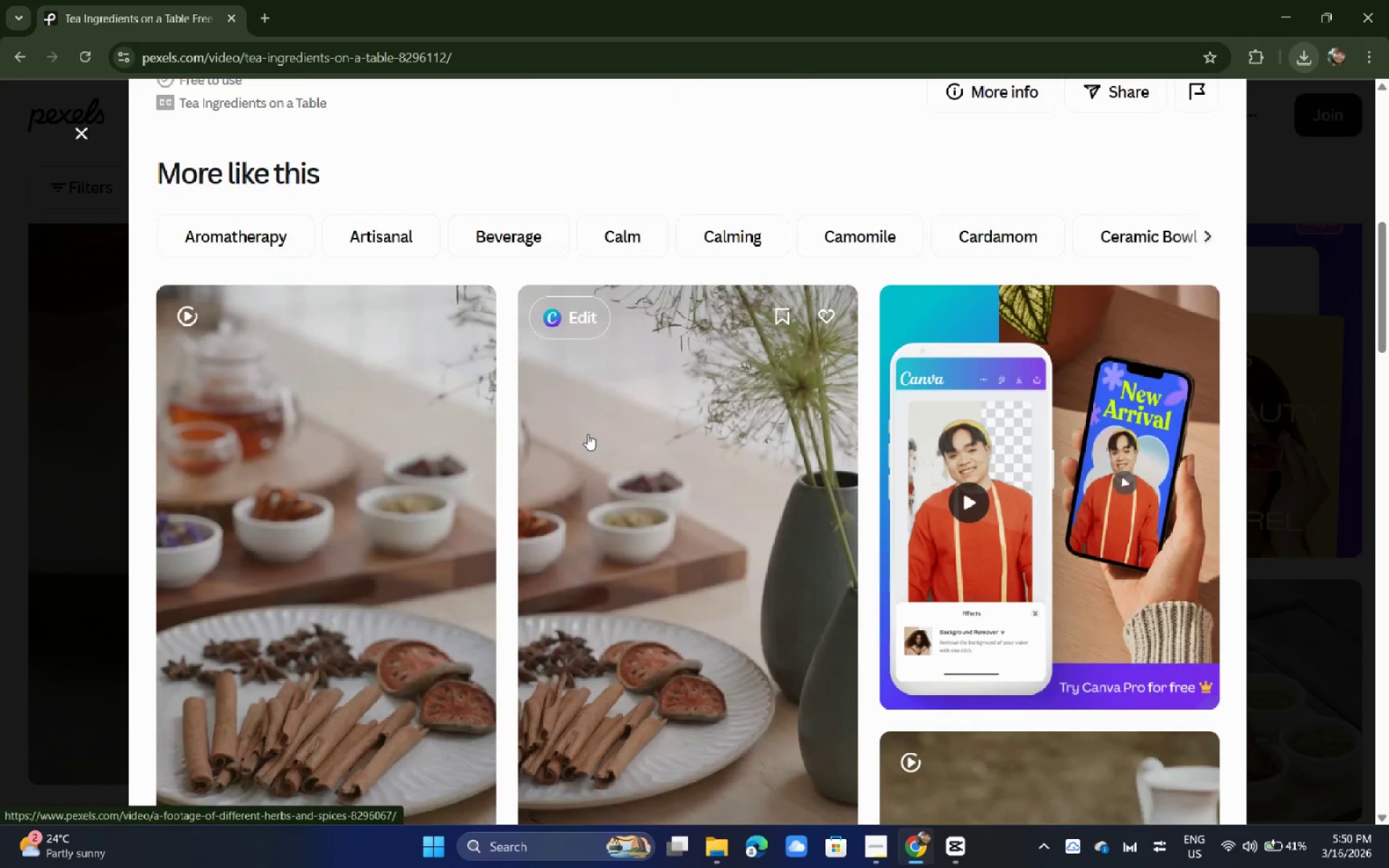 
scroll: coordinate [587, 434], scroll_direction: up, amount: 4.0
 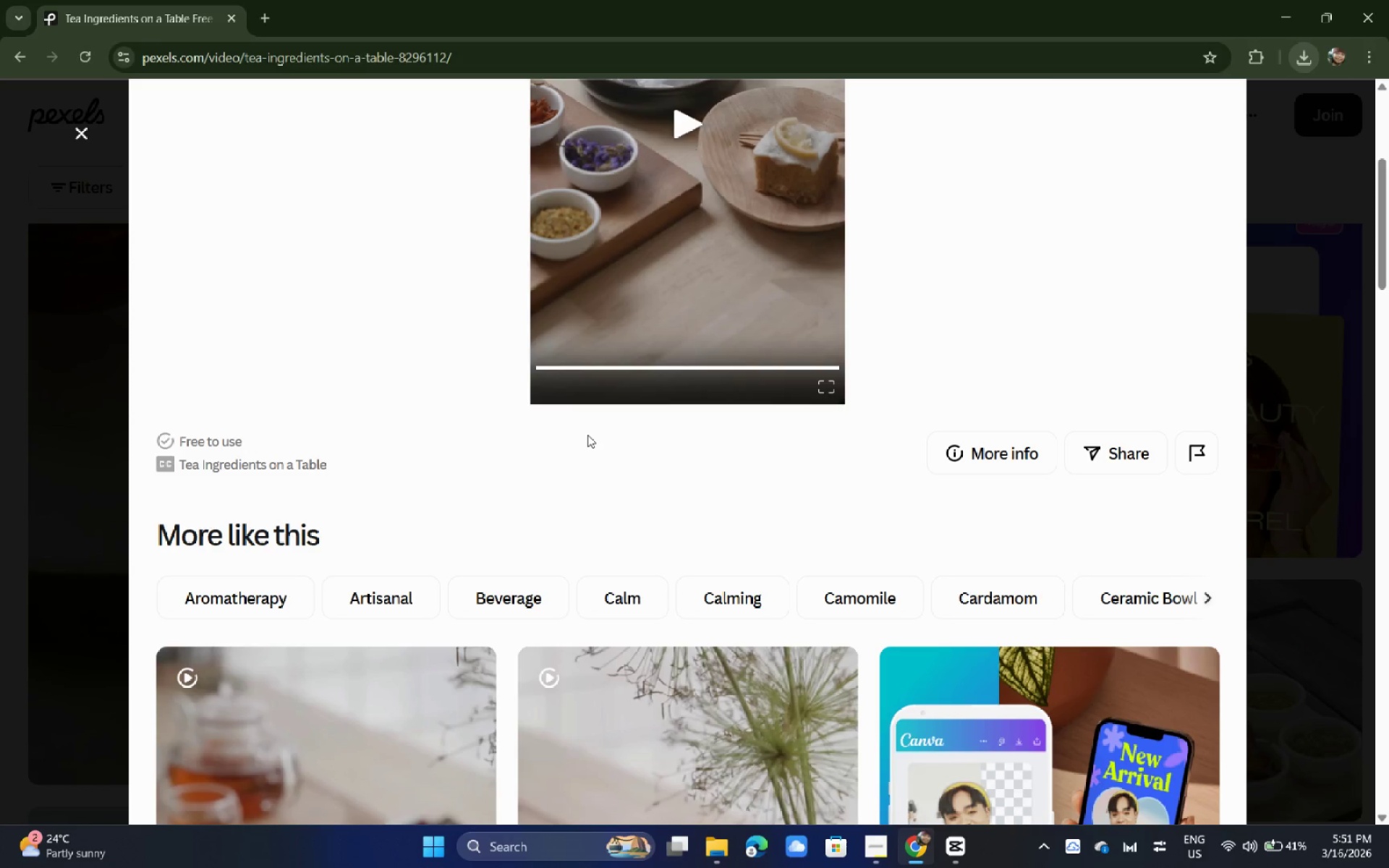 
wait(13.36)
 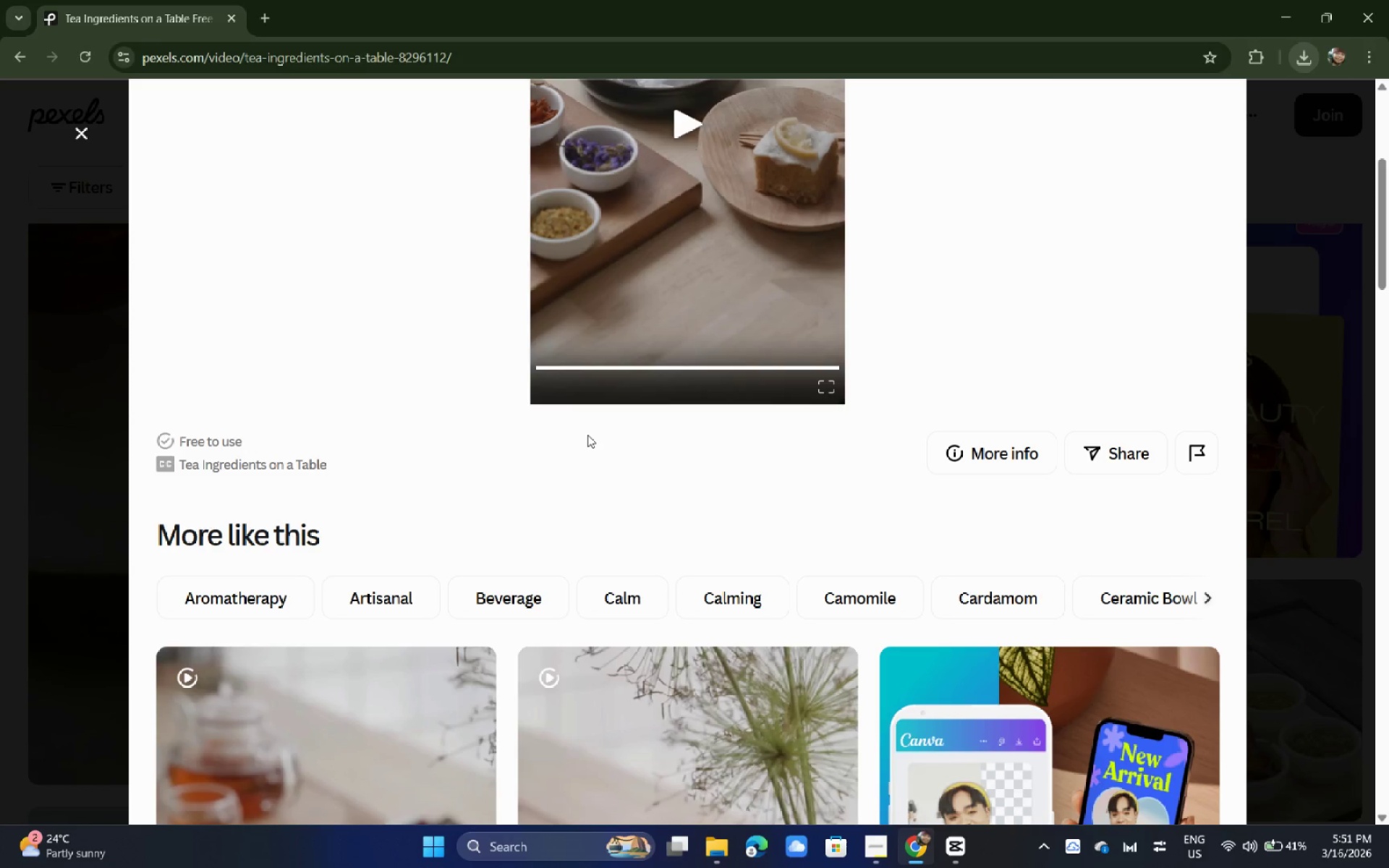 
scroll: coordinate [587, 429], scroll_direction: up, amount: 6.0
 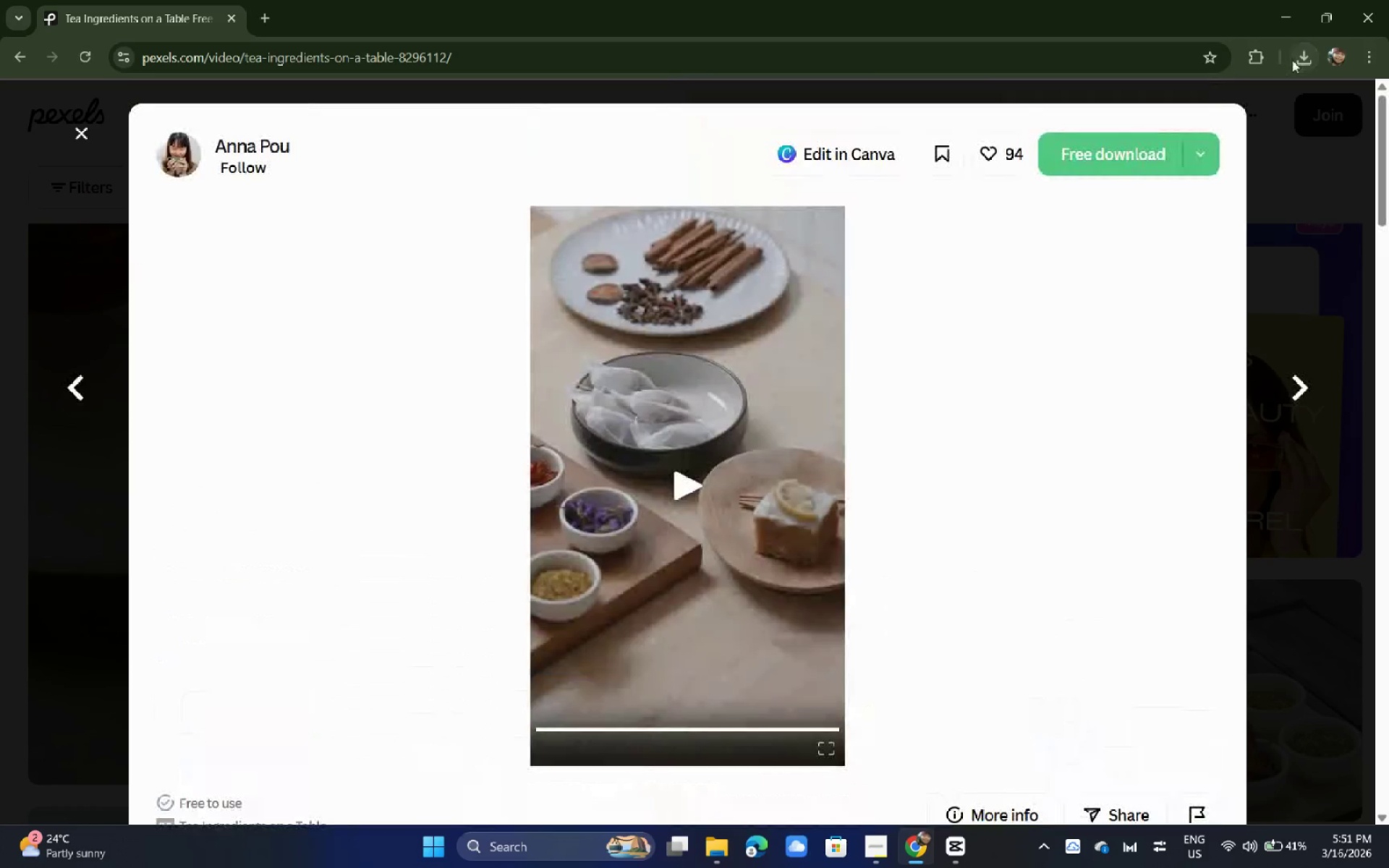 
left_click([1292, 60])
 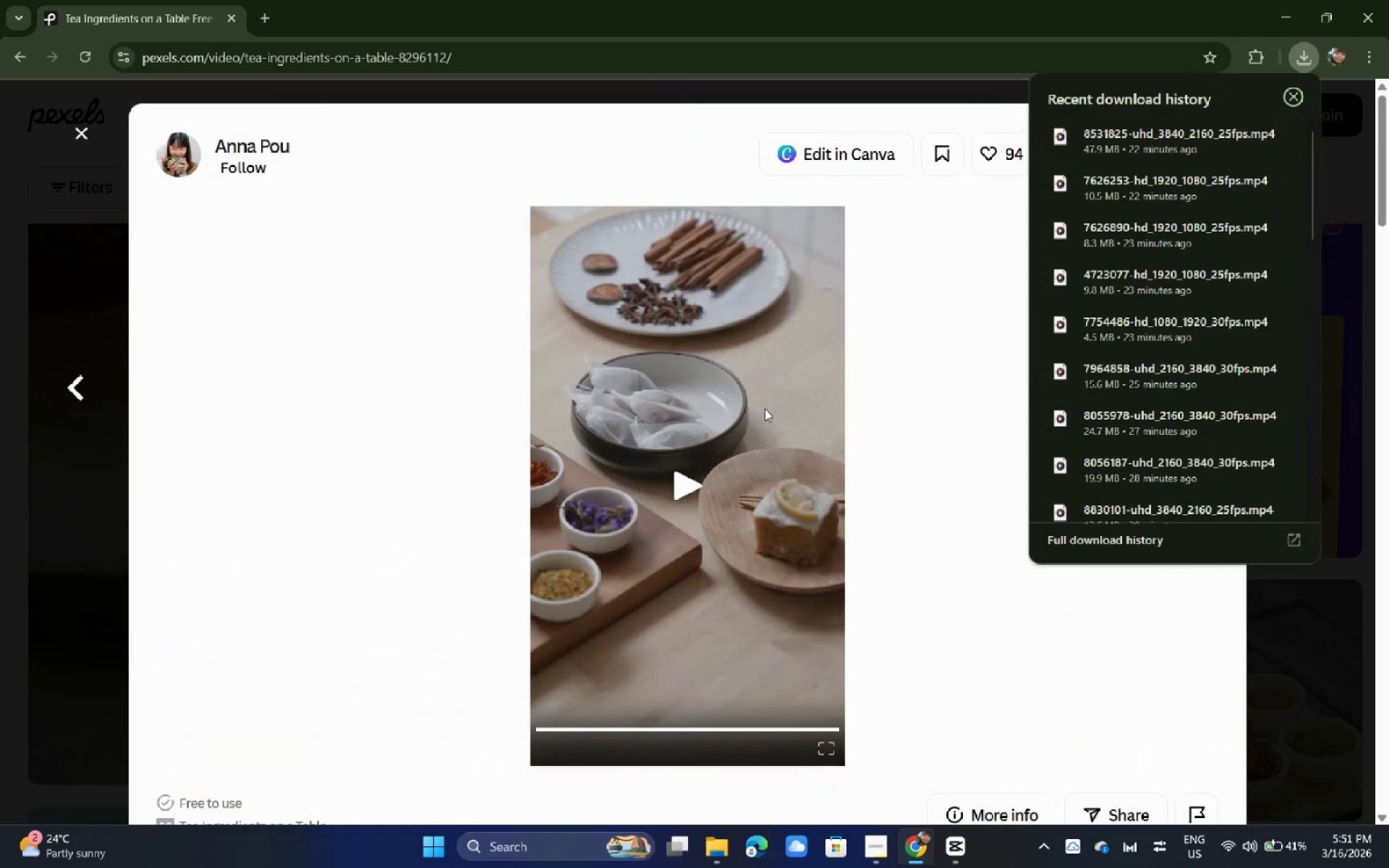 
left_click([901, 306])
 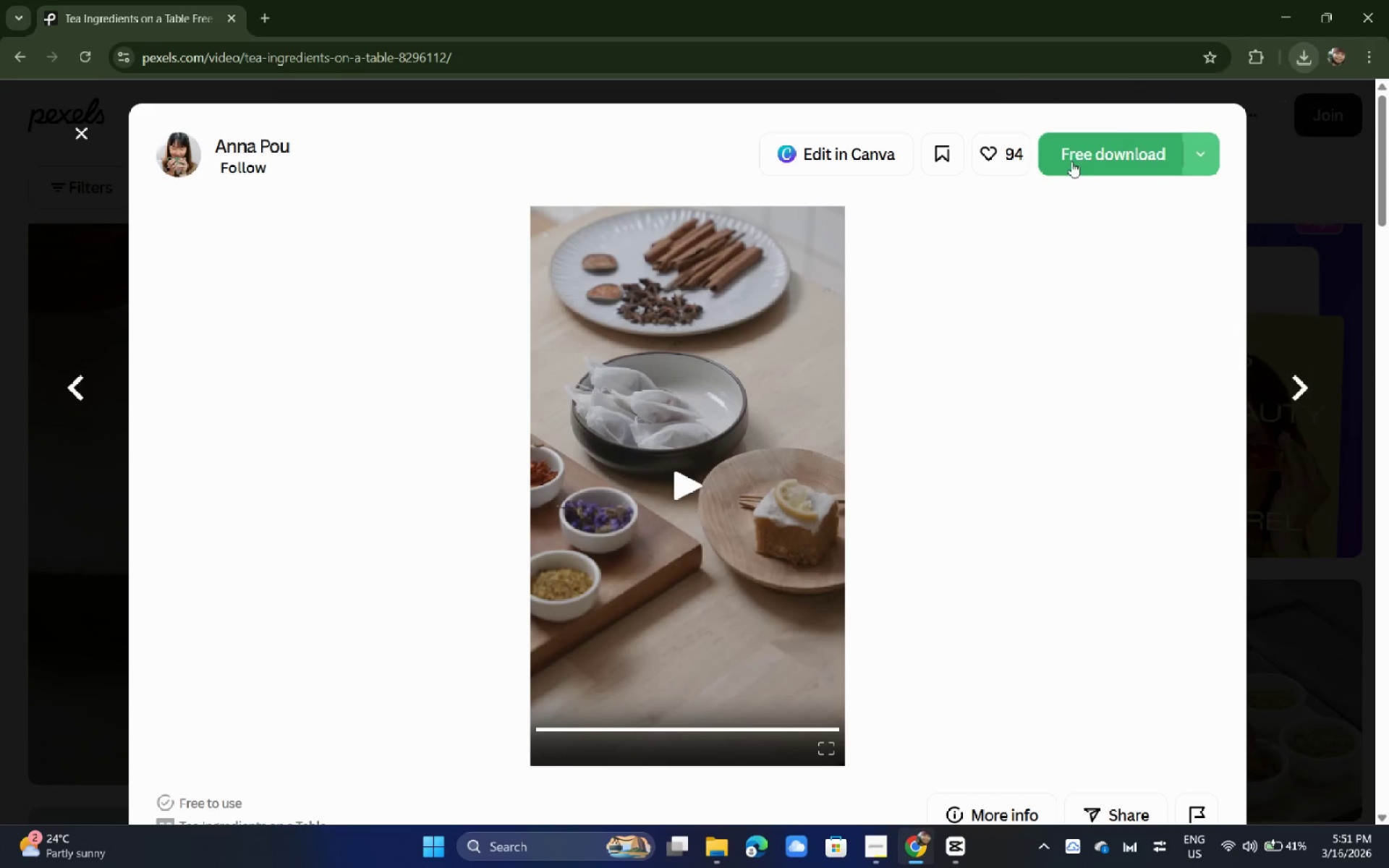 
left_click([1084, 155])
 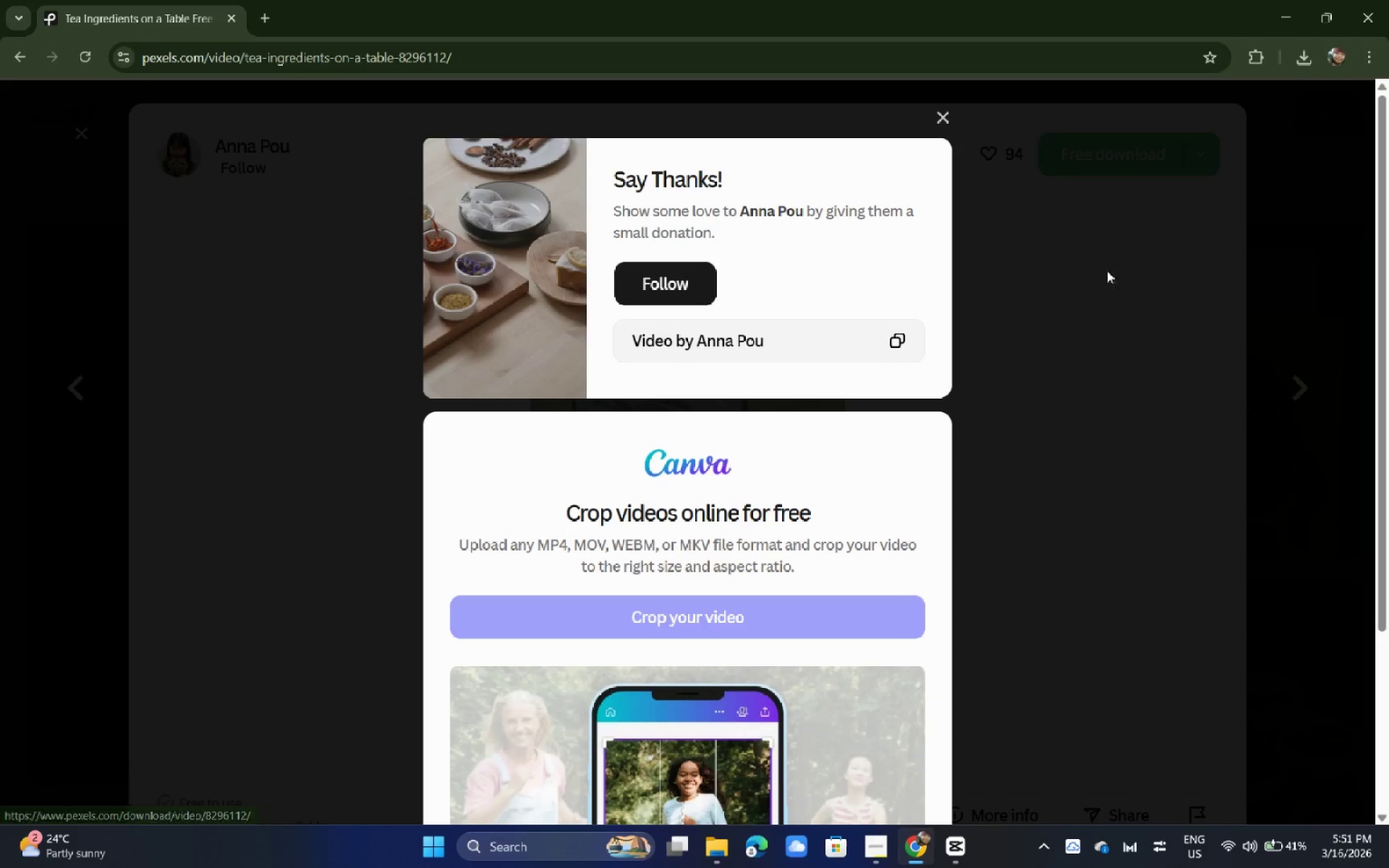 
left_click([1108, 276])
 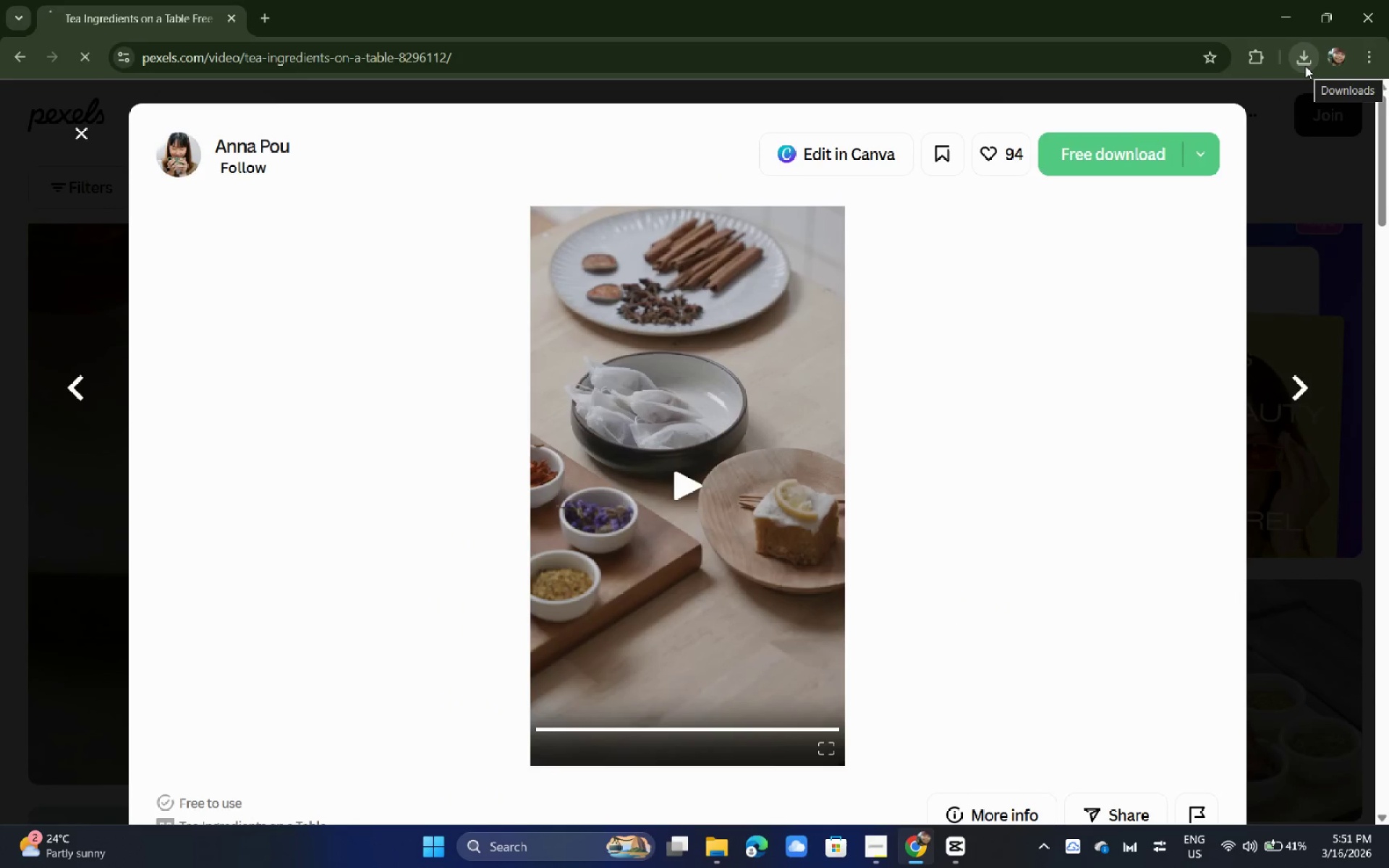 
scroll: coordinate [885, 428], scroll_direction: down, amount: 8.0
 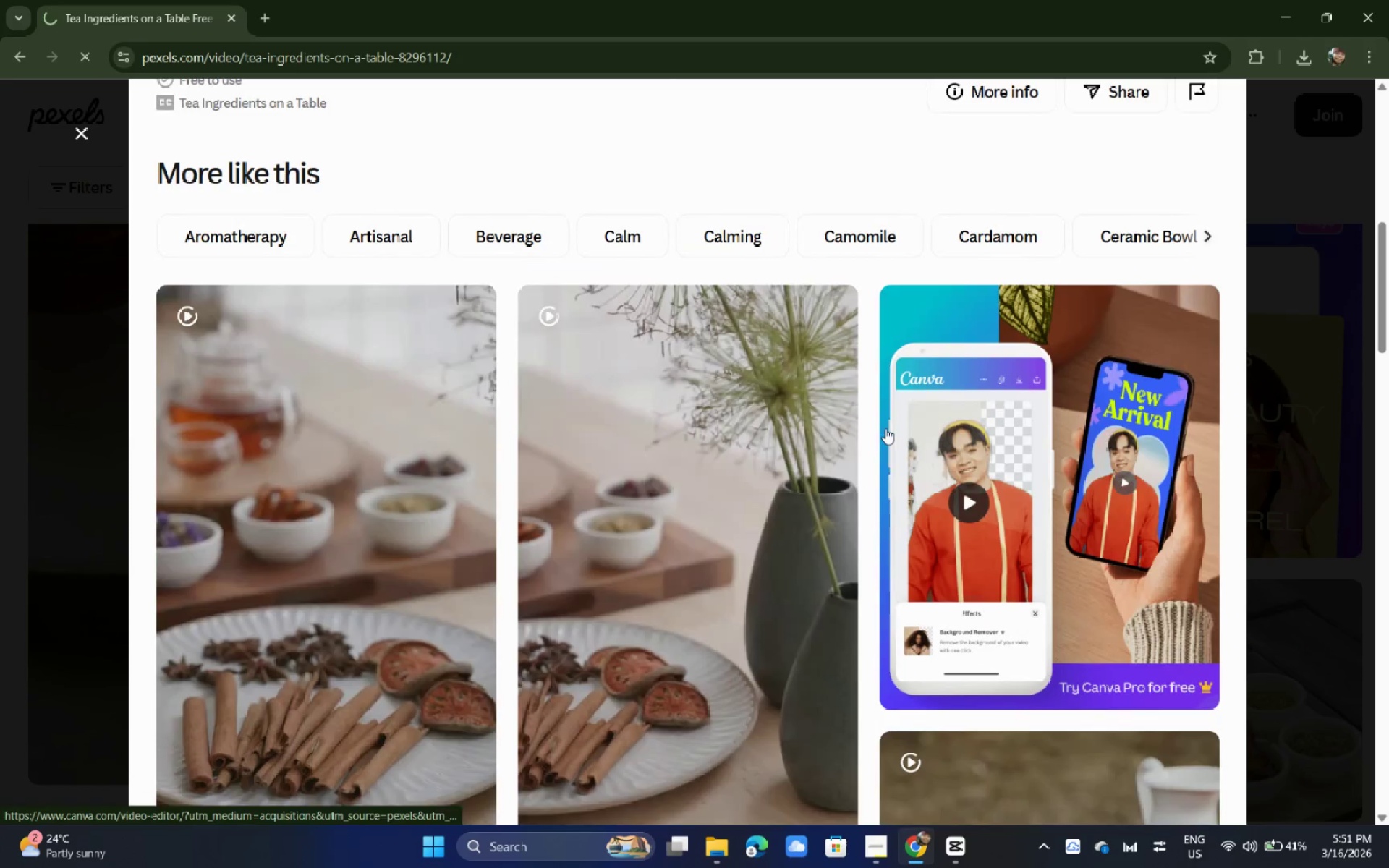 
left_click([0, 480])
 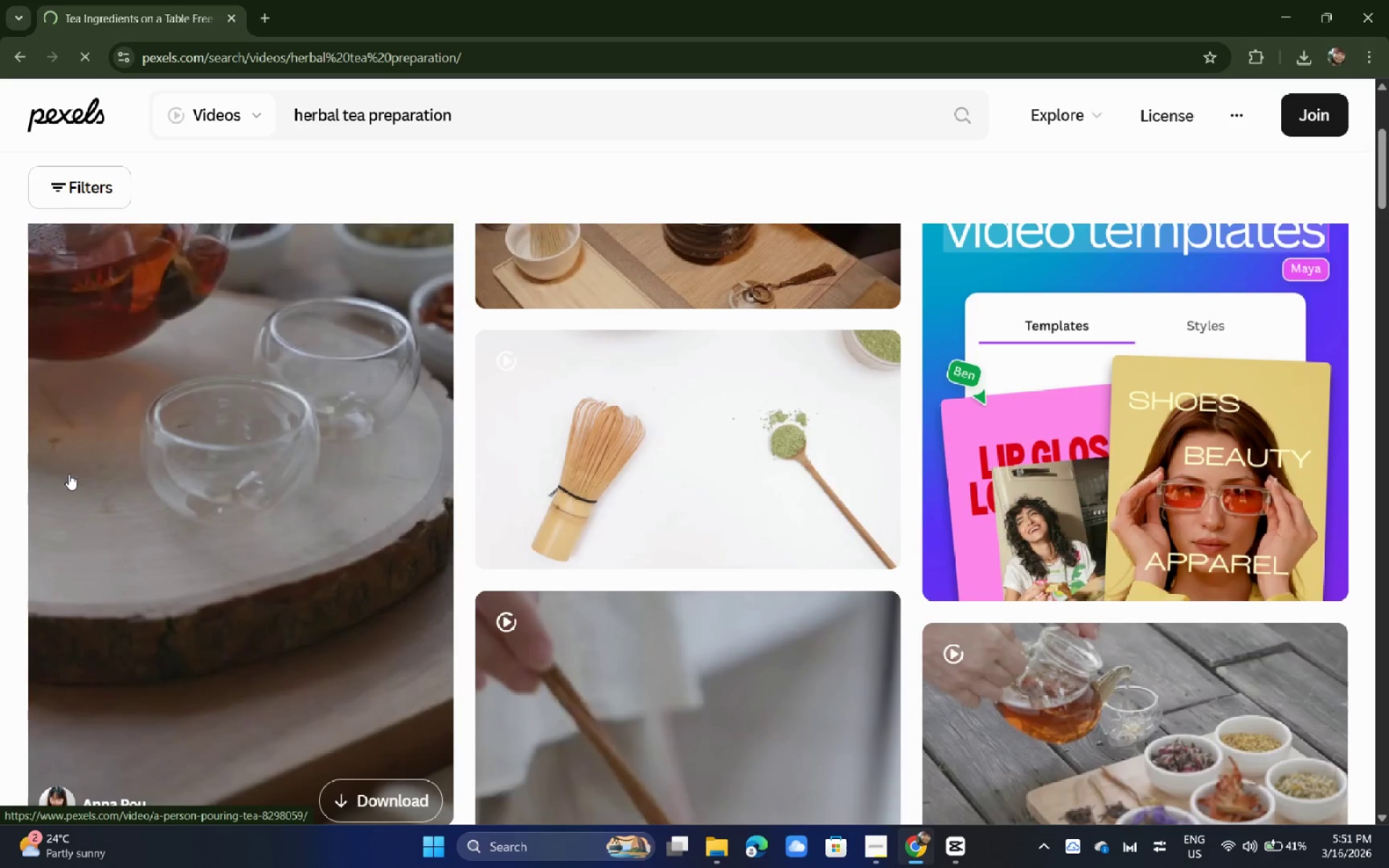 
scroll: coordinate [448, 418], scroll_direction: down, amount: 11.0
 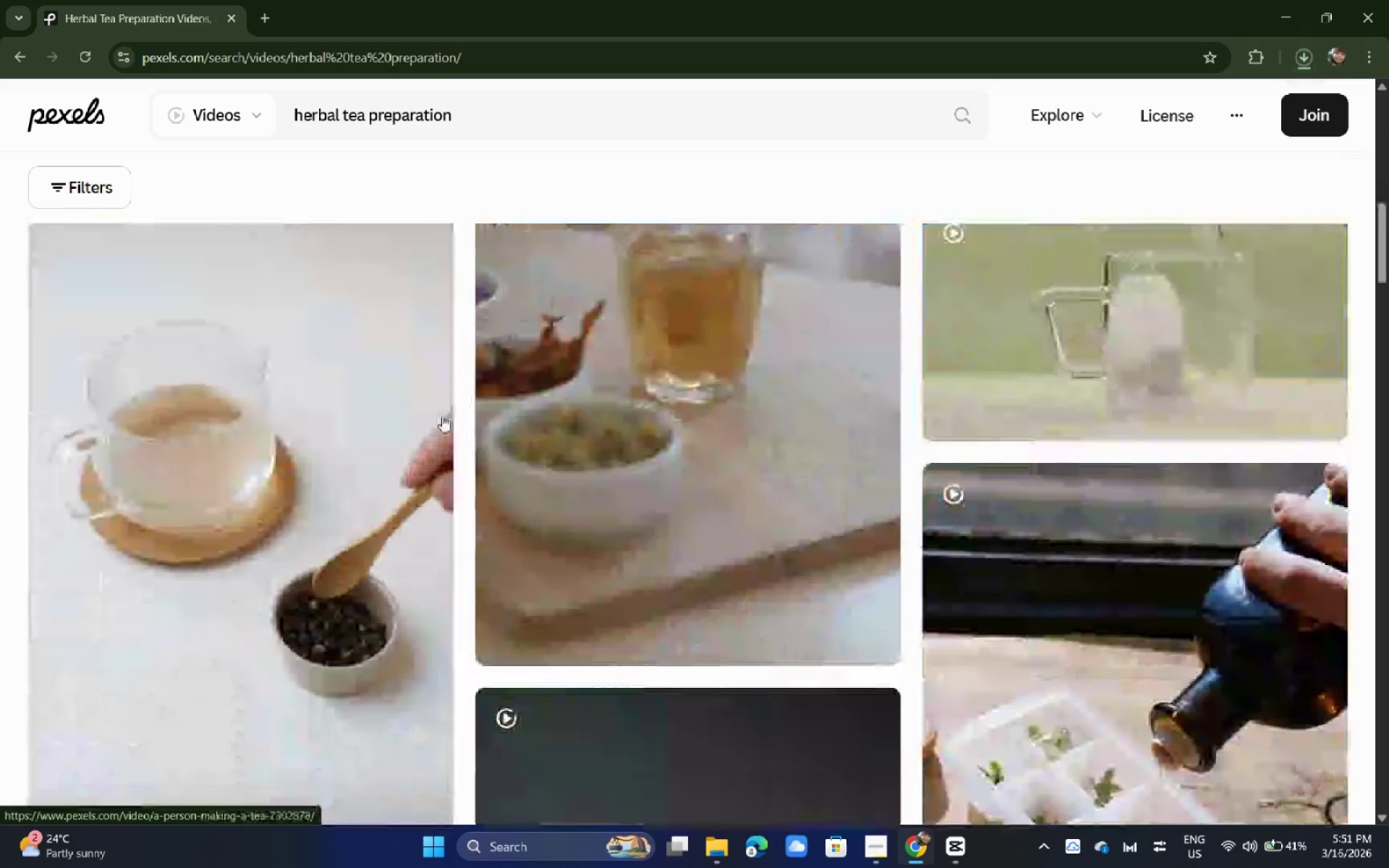 
left_click([765, 432])
 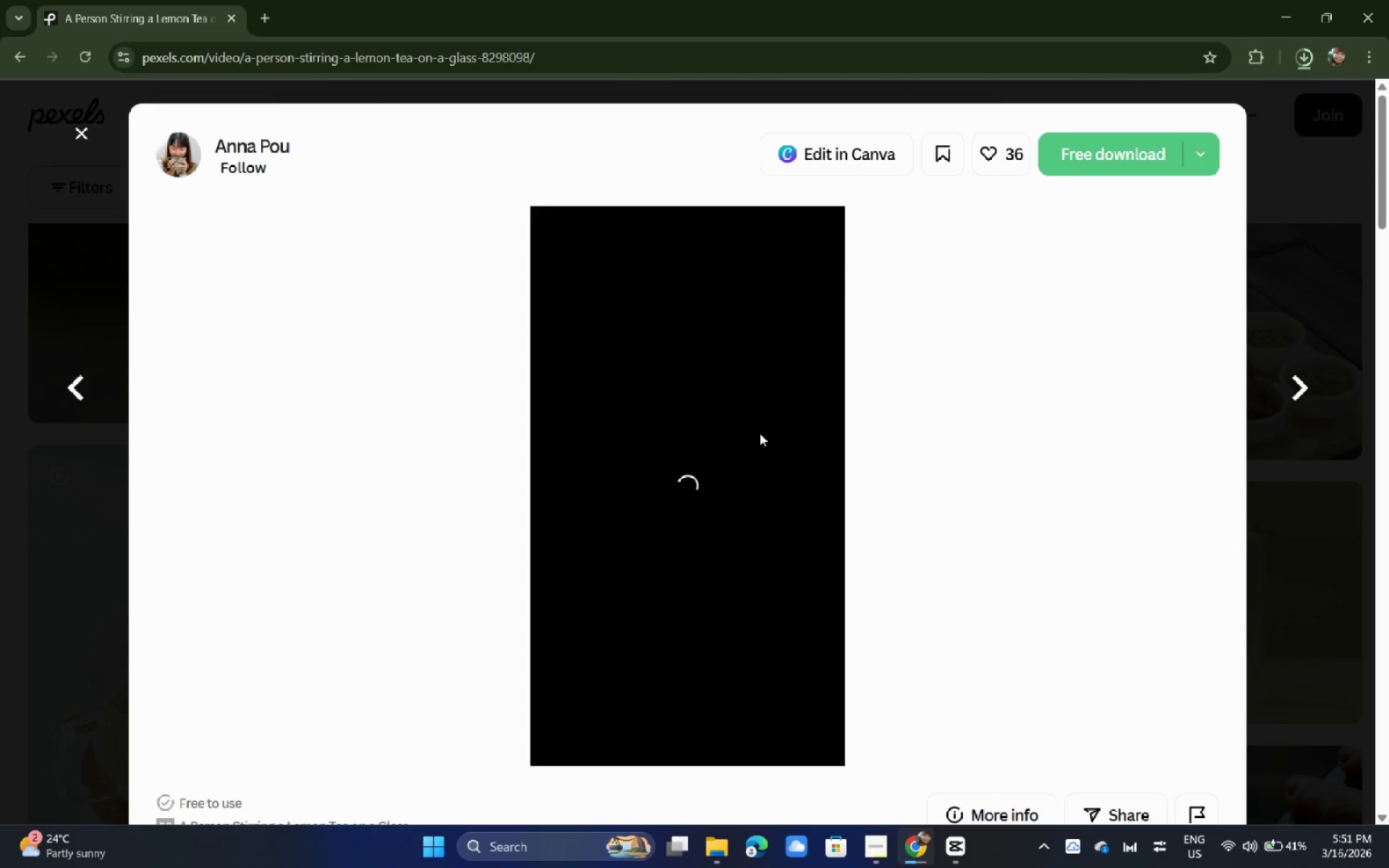 
scroll: coordinate [442, 416], scroll_direction: up, amount: 3.0
 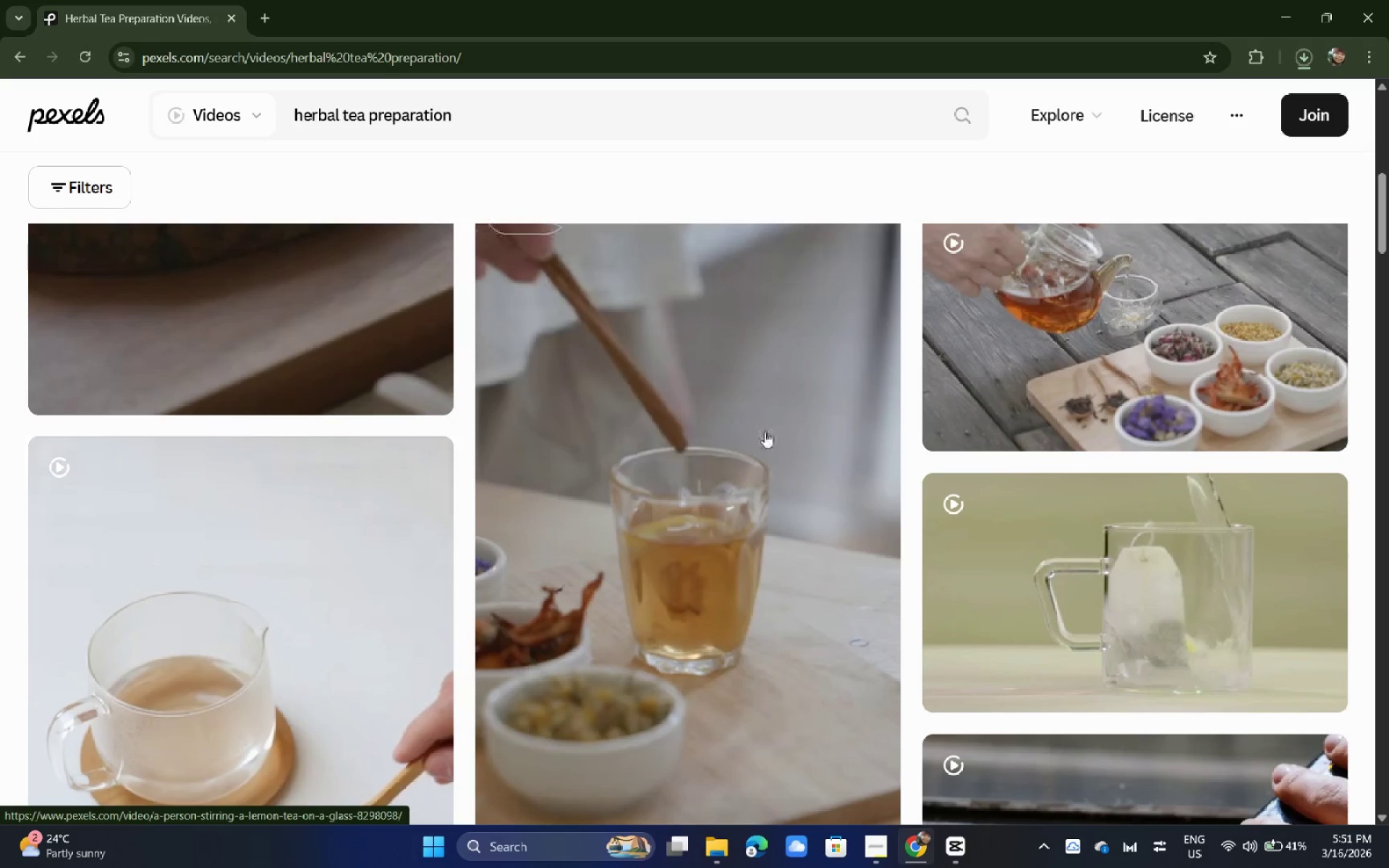 
wait(14.31)
 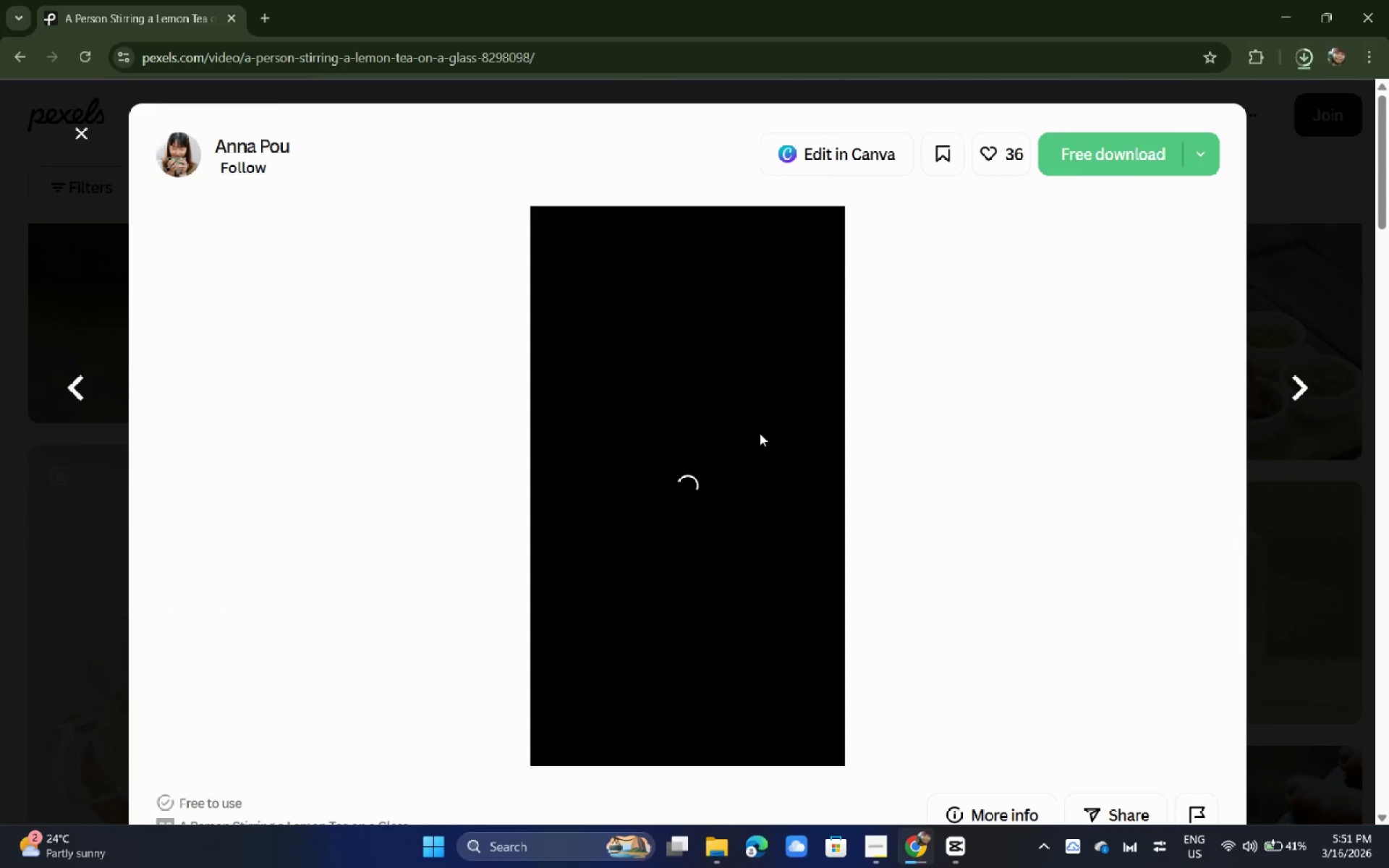 
left_click([1081, 349])
 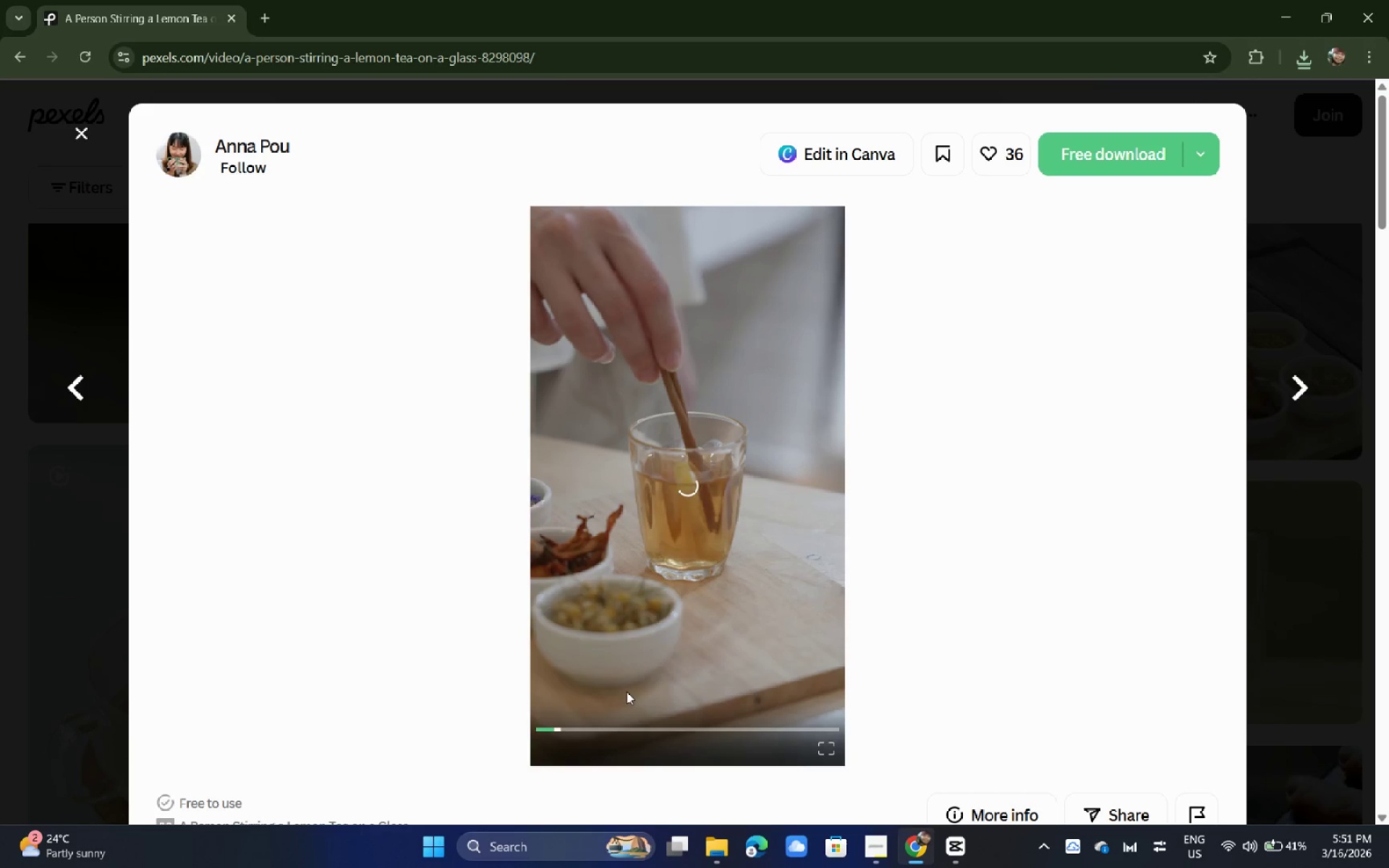 
left_click_drag(start_coordinate=[556, 725], to_coordinate=[523, 733])
 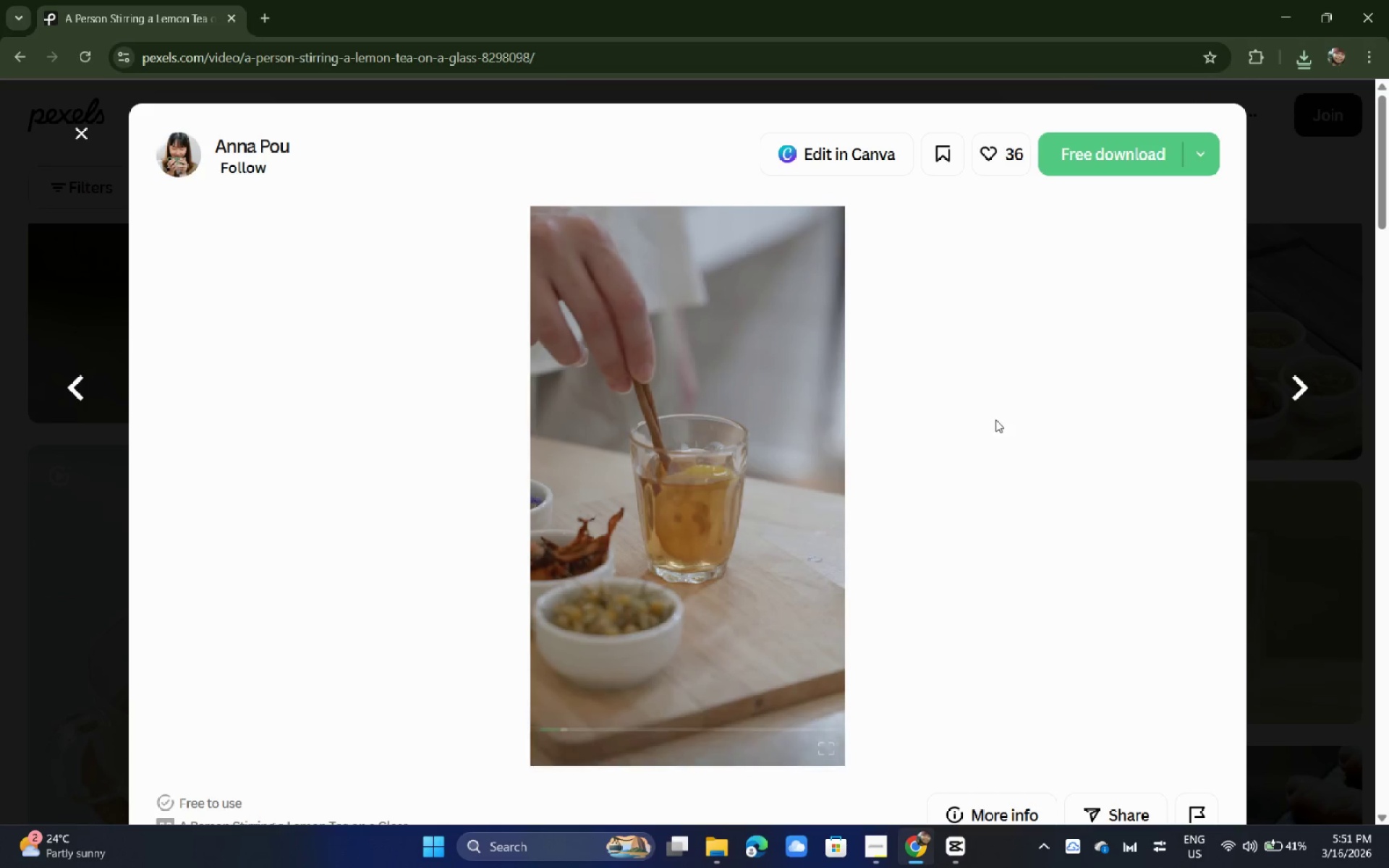 
left_click([919, 396])
 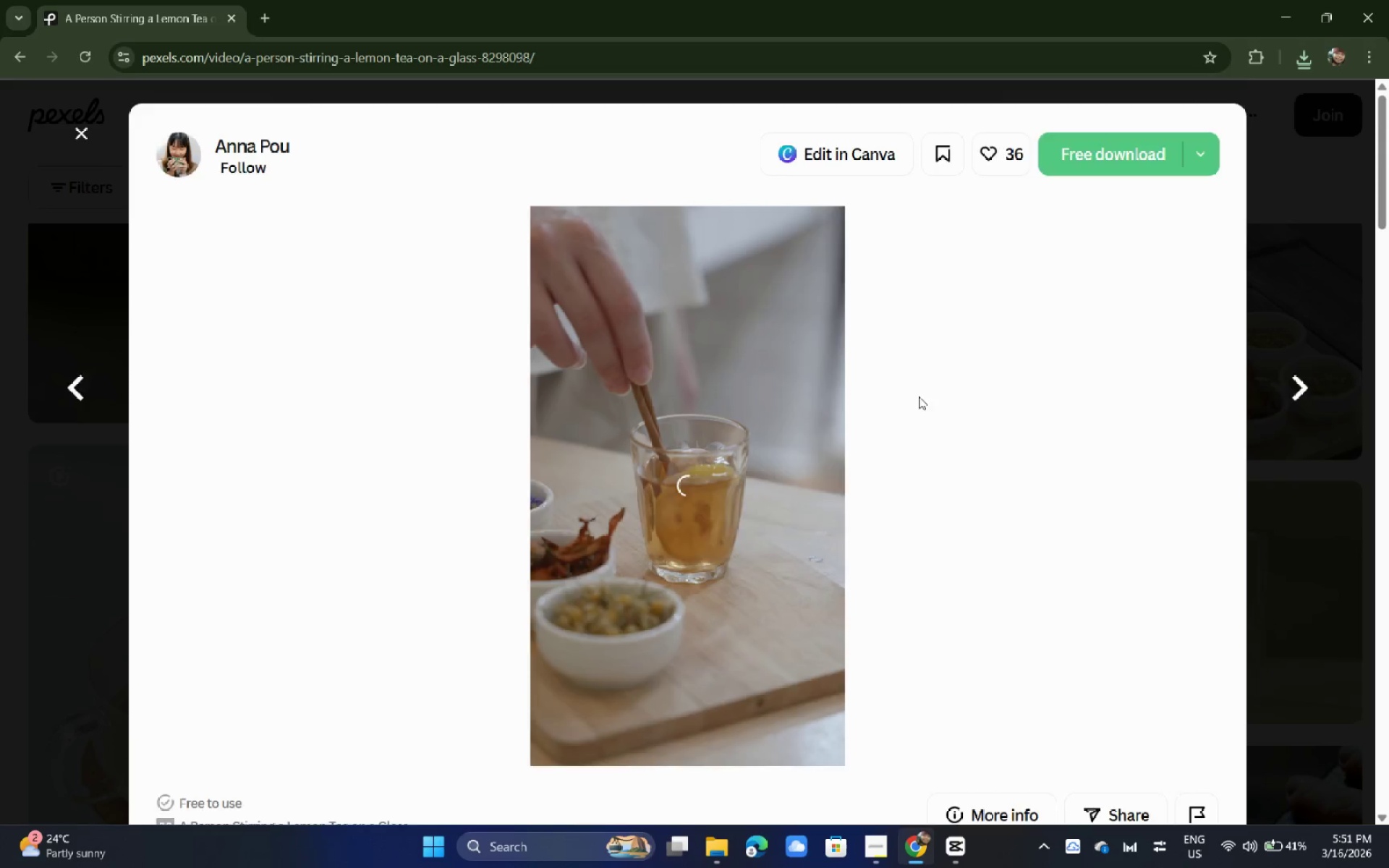 
scroll: coordinate [920, 417], scroll_direction: down, amount: 14.0
 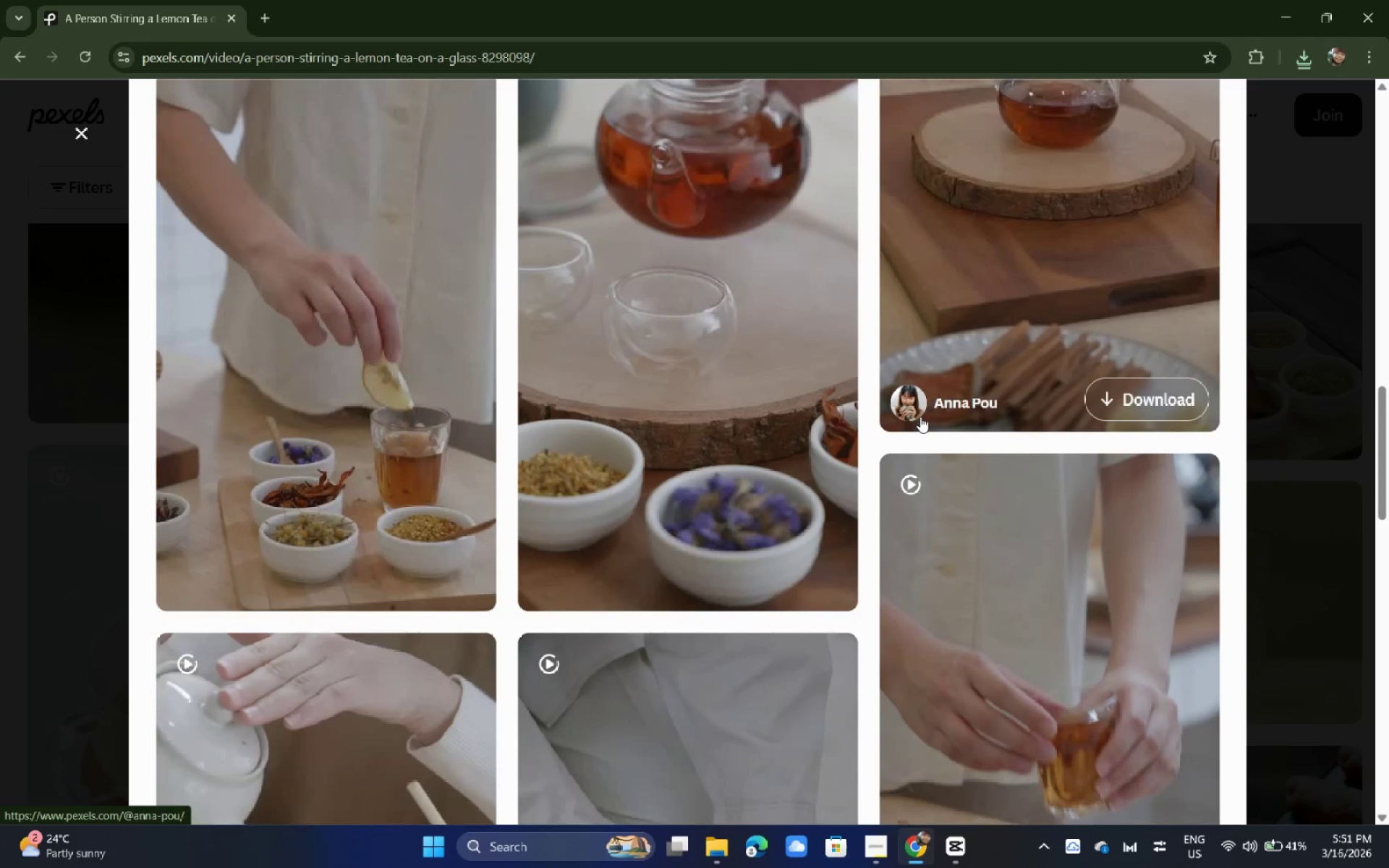 
left_click([0, 446])
 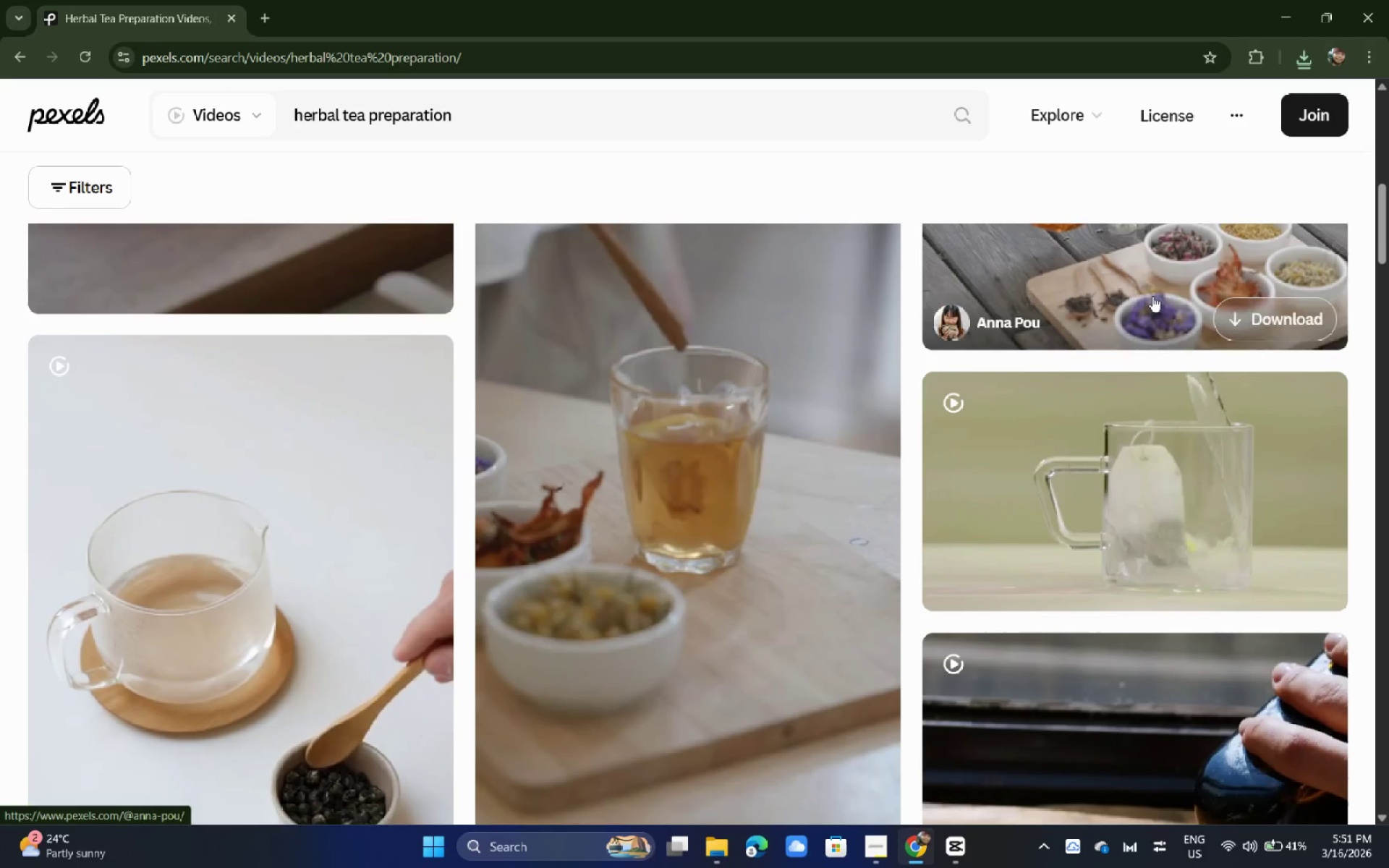 
scroll: coordinate [1152, 296], scroll_direction: up, amount: 3.0
 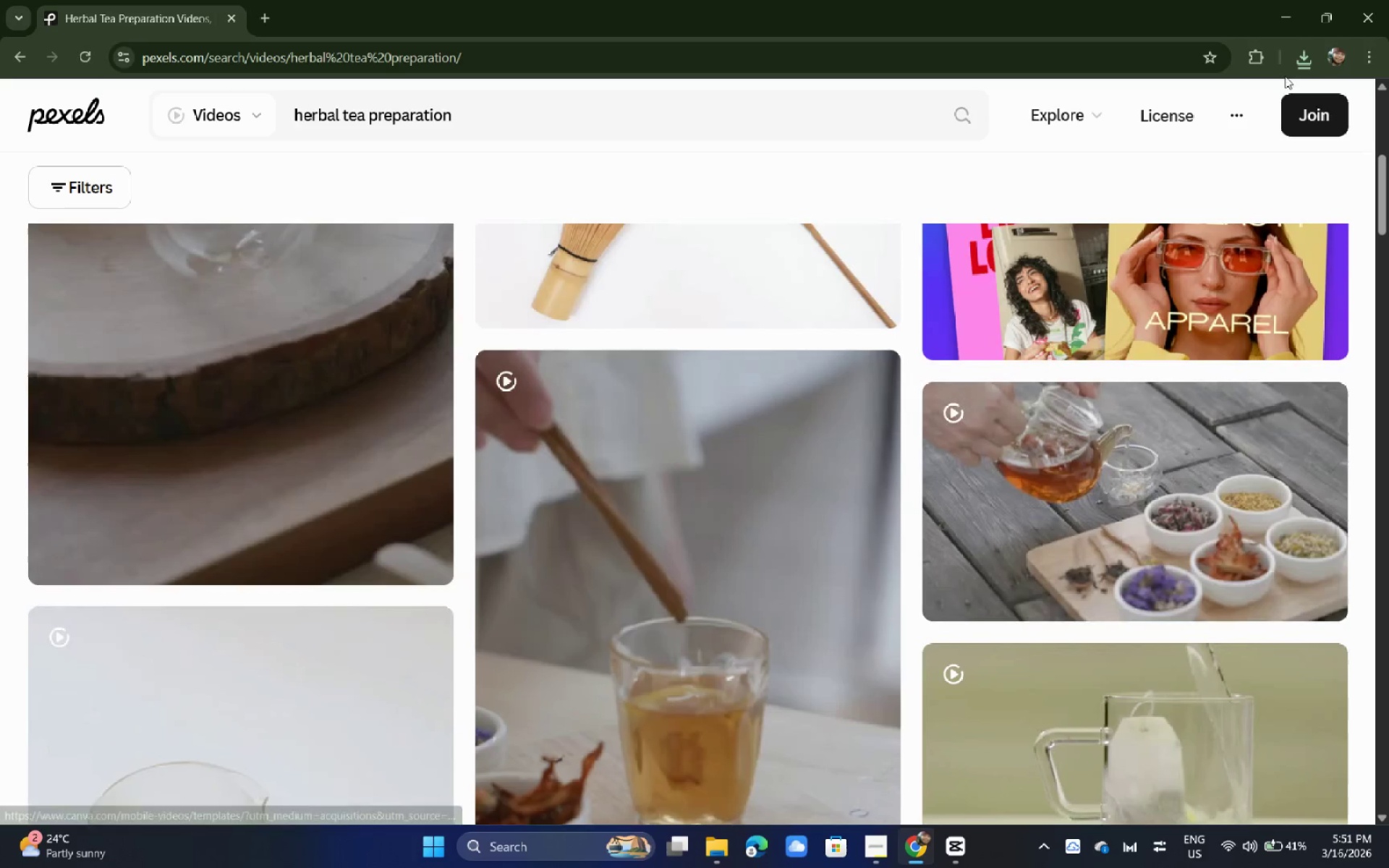 
left_click([1305, 58])
 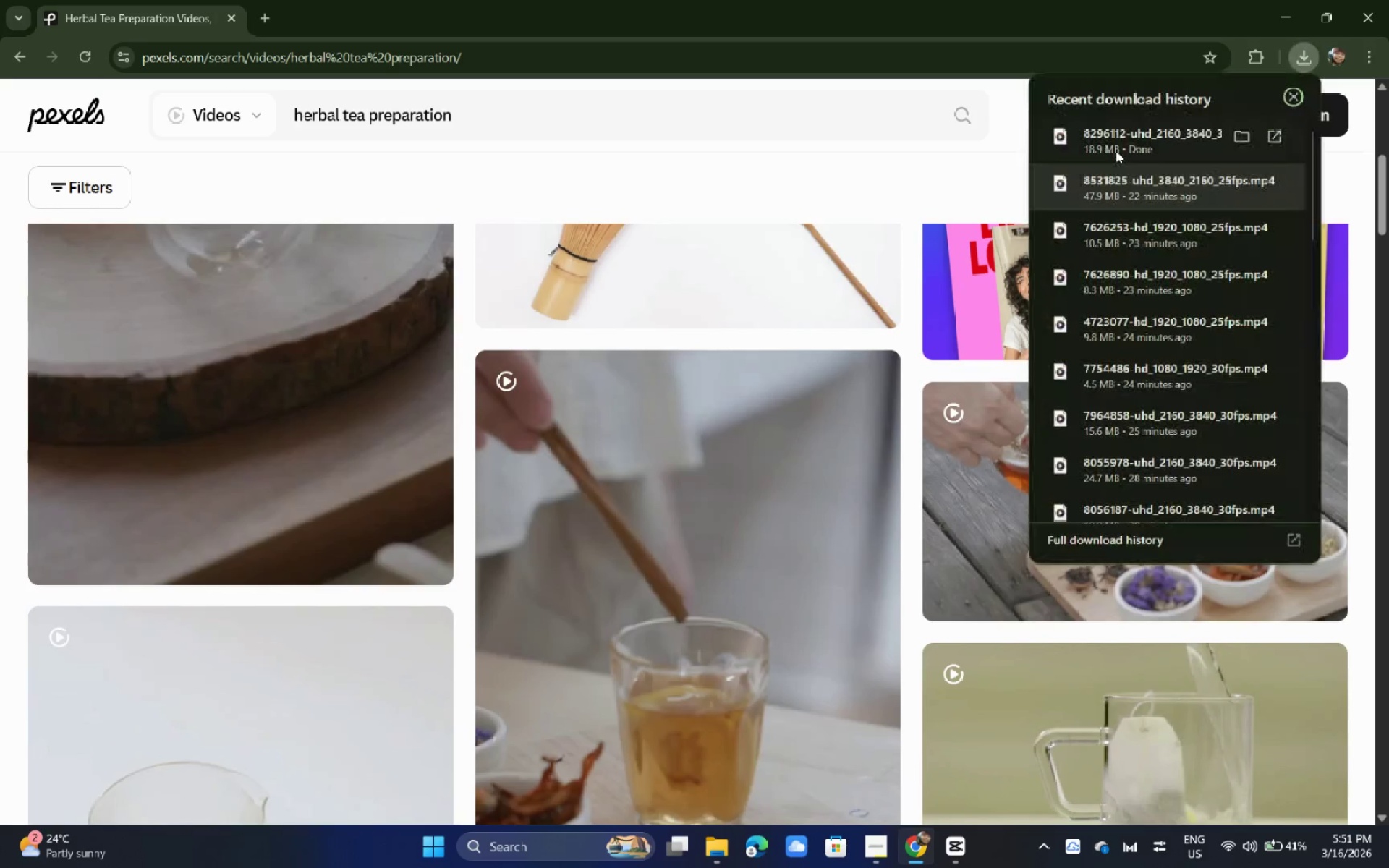 
left_click_drag(start_coordinate=[1116, 150], to_coordinate=[434, 511])
 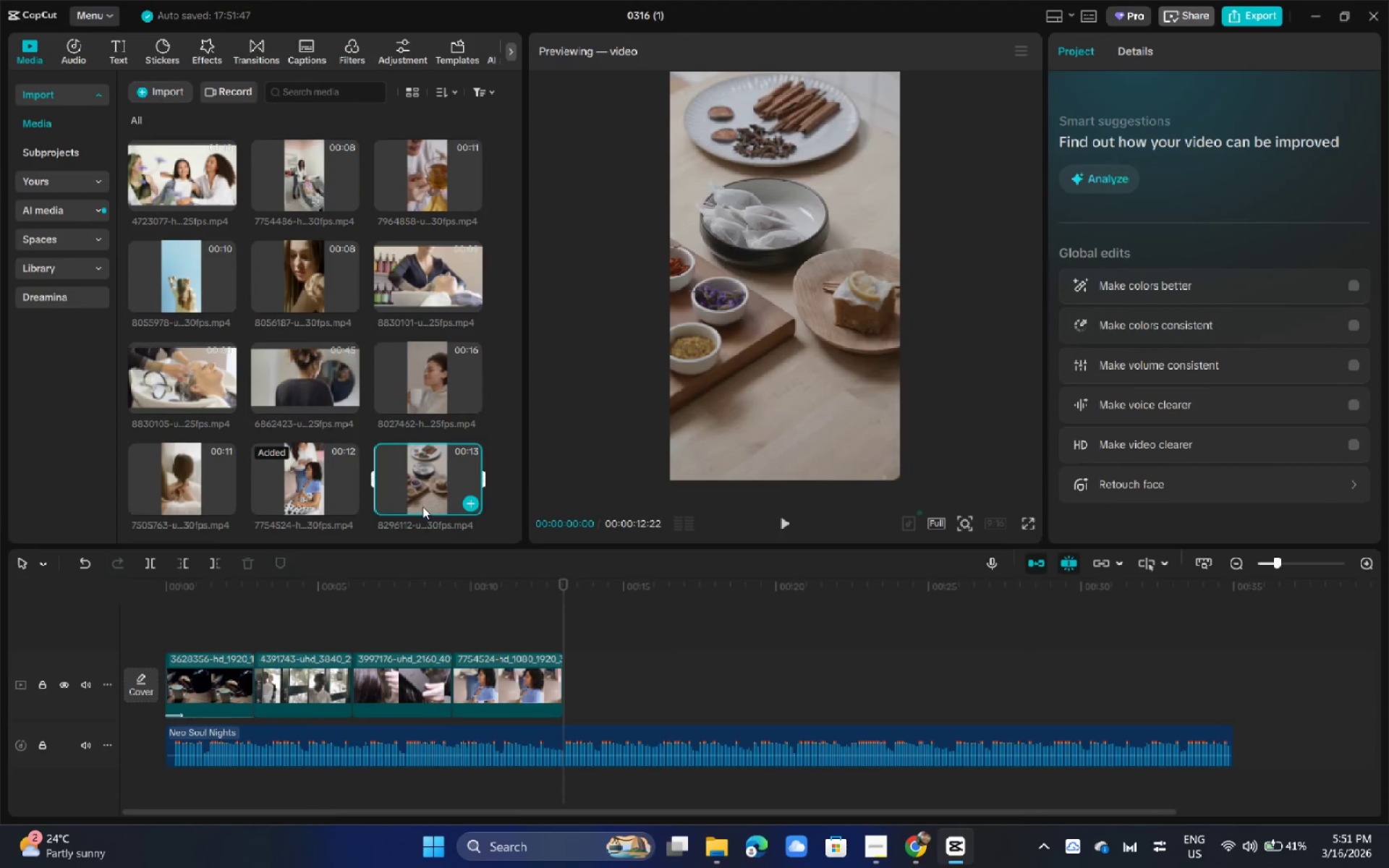 
hold_key(key=X, duration=0.36)
 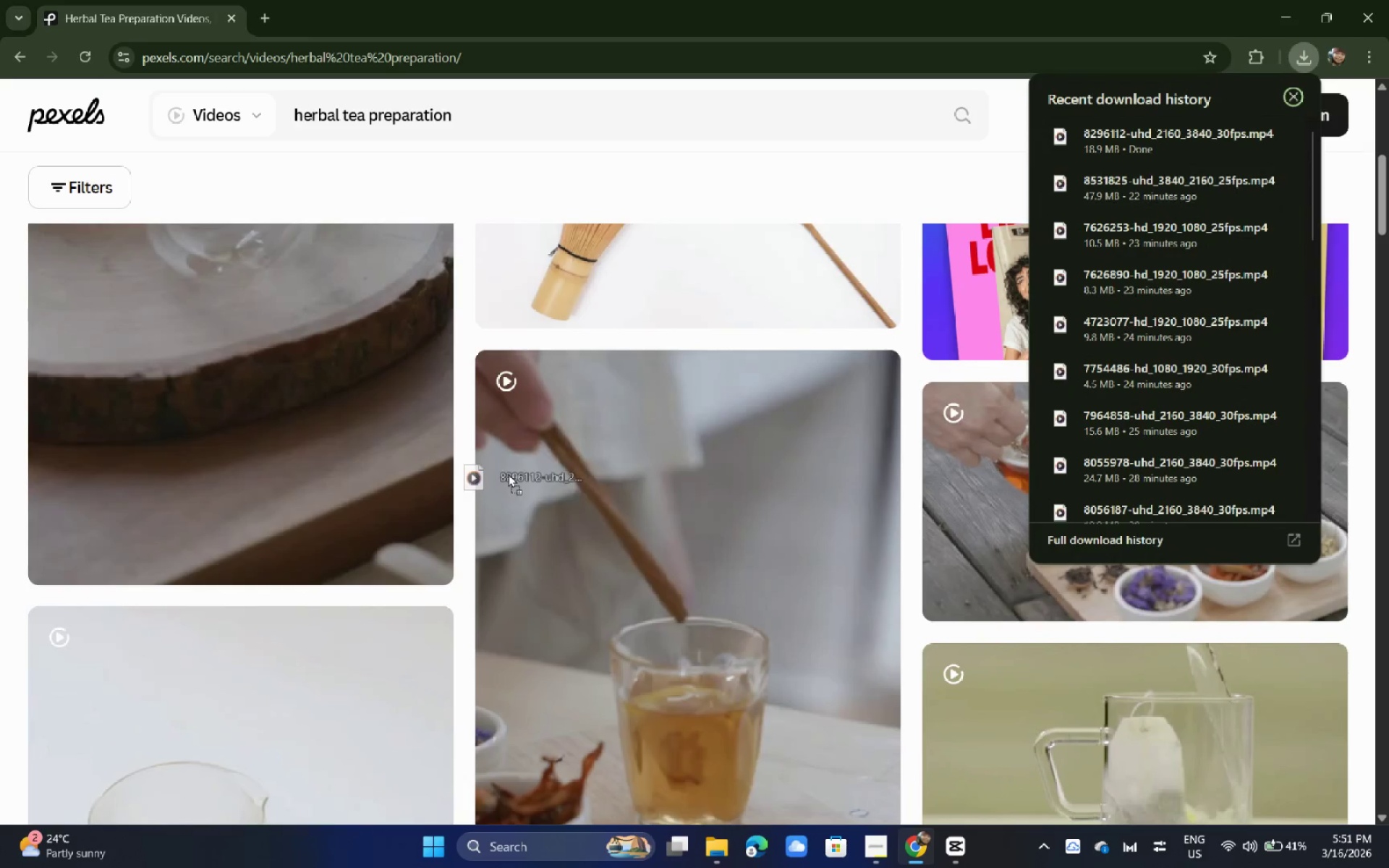 
key(Alt+Tab)
 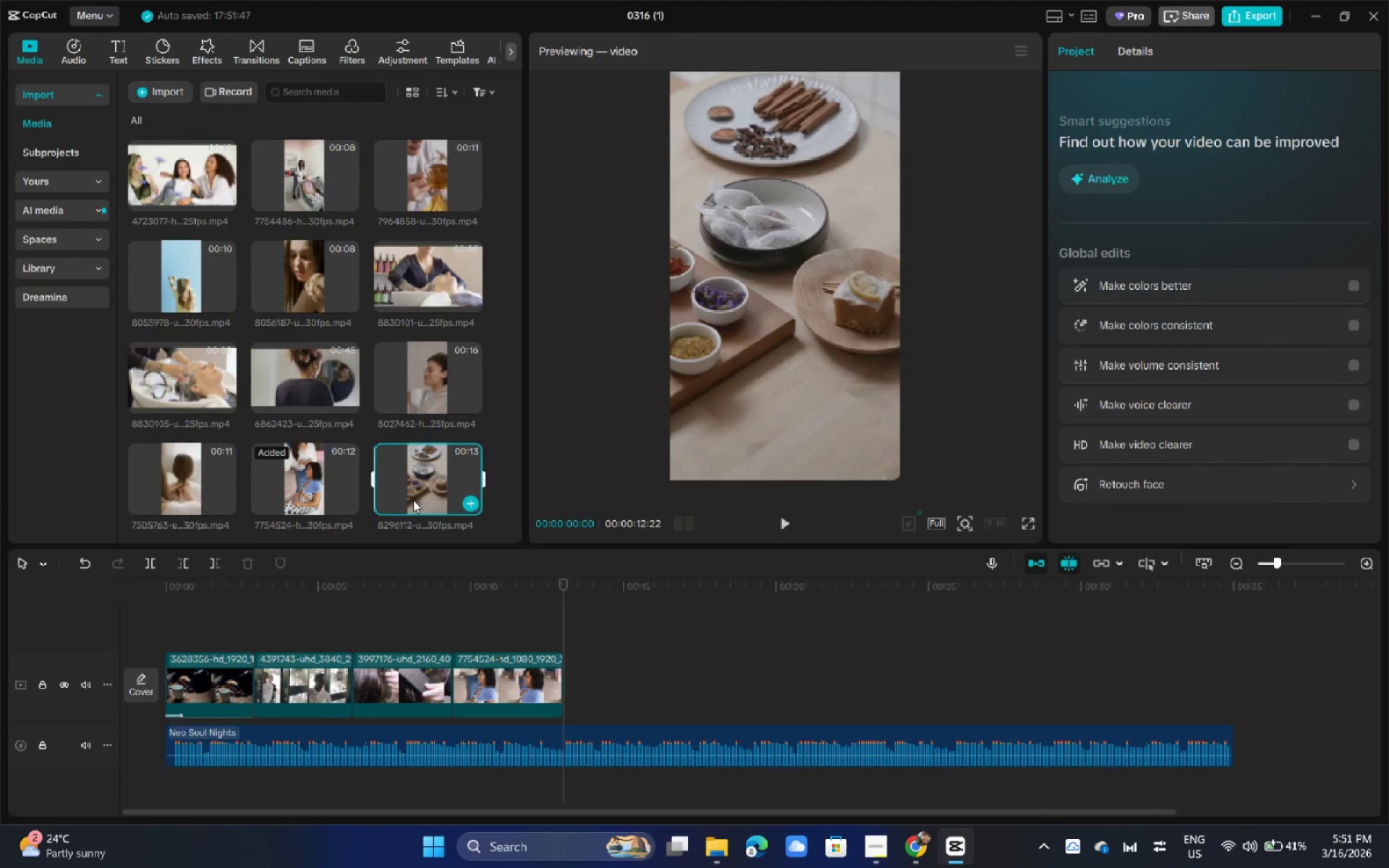 
left_click_drag(start_coordinate=[224, 579], to_coordinate=[164, 579])
 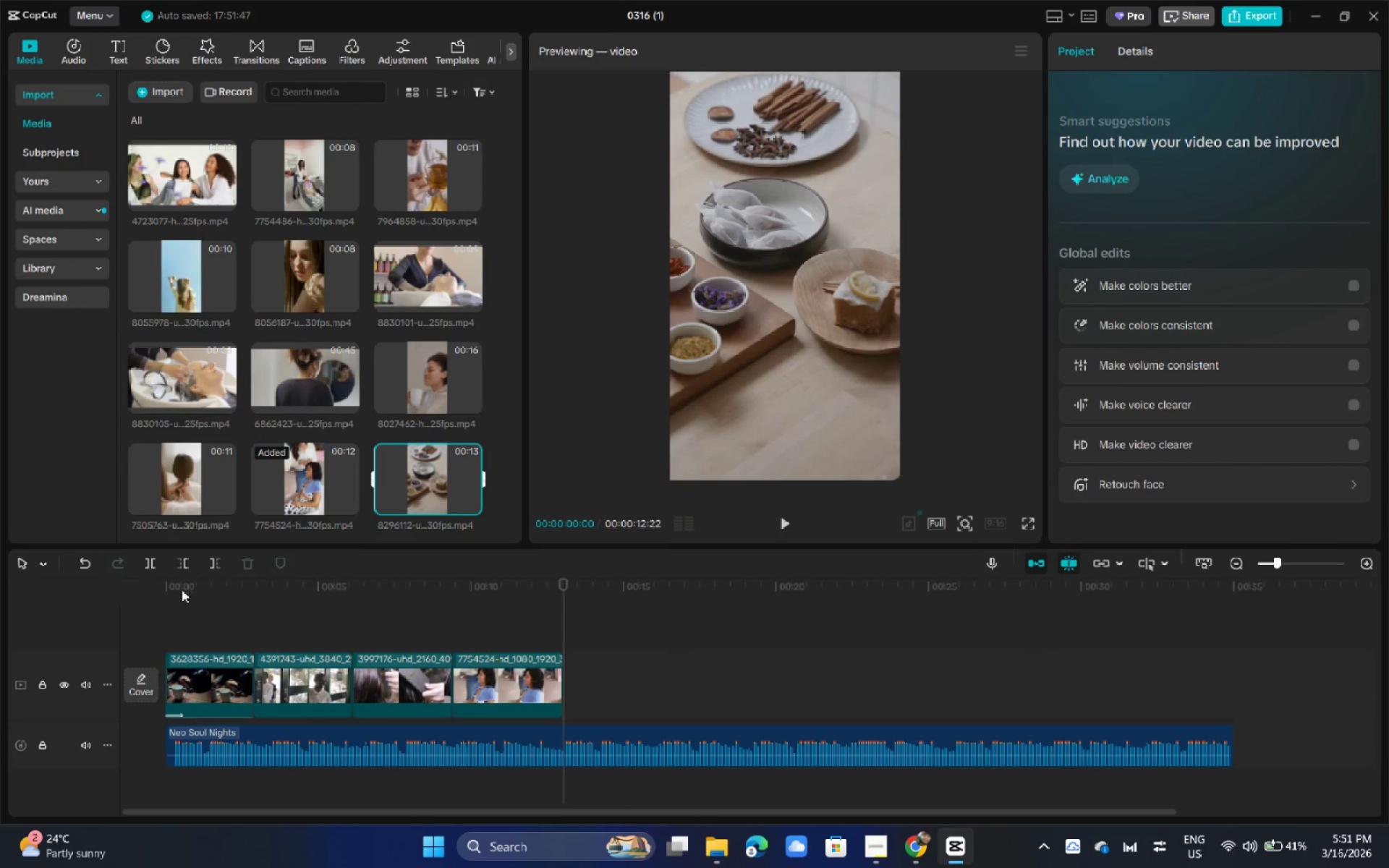 
left_click_drag(start_coordinate=[184, 587], to_coordinate=[162, 593])
 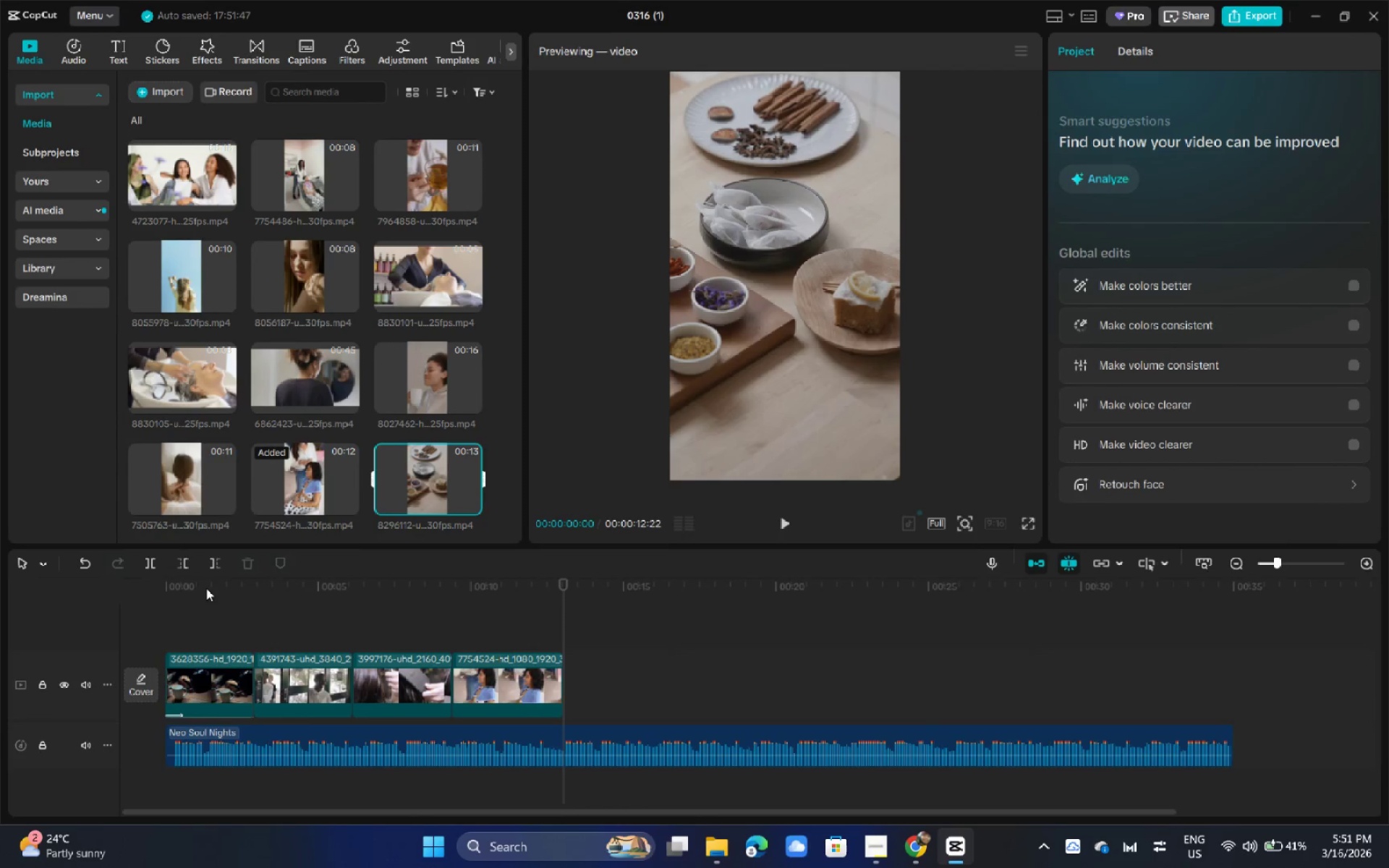 
double_click([206, 588])
 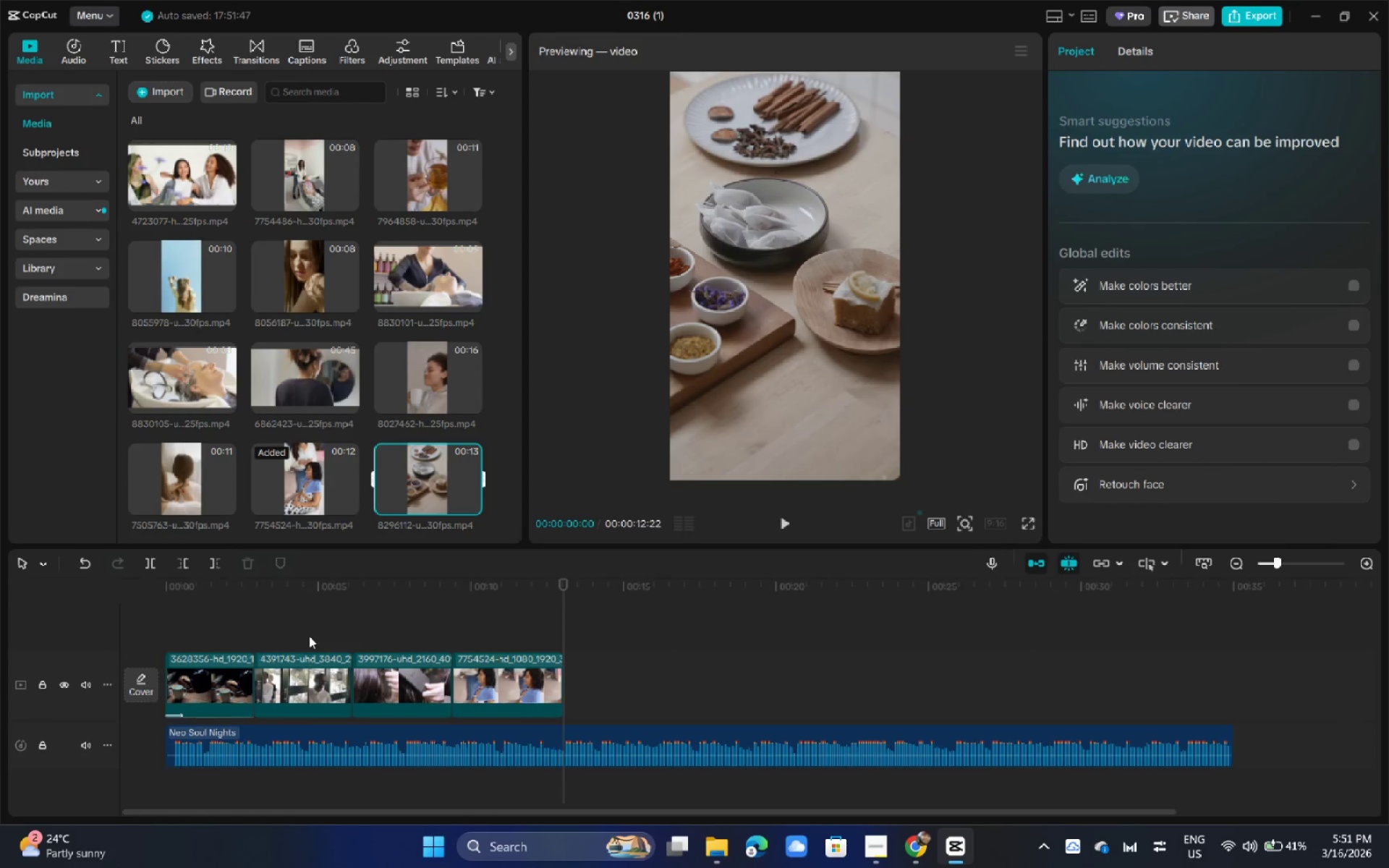 
left_click([318, 665])
 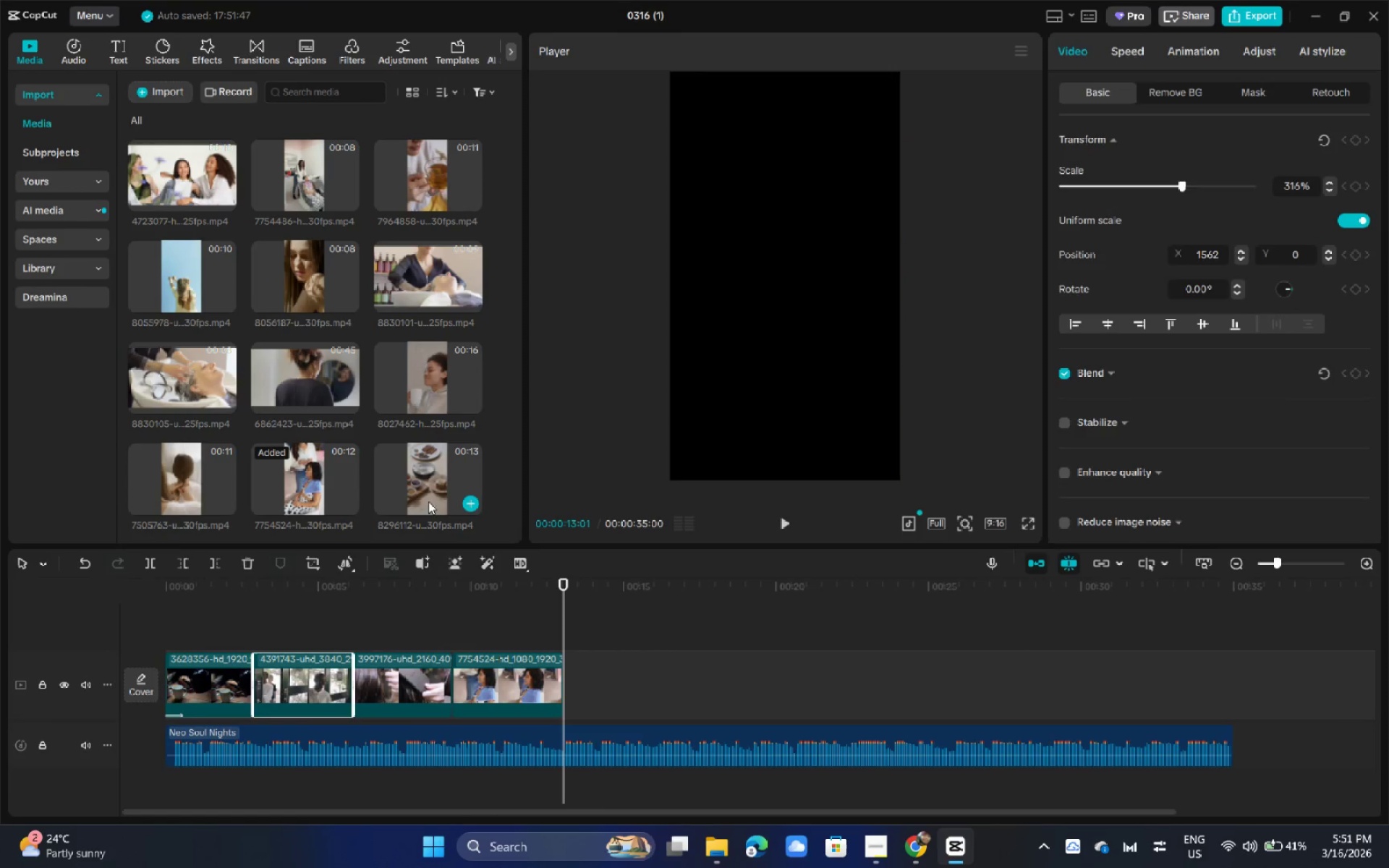 
left_click_drag(start_coordinate=[430, 493], to_coordinate=[161, 676])
 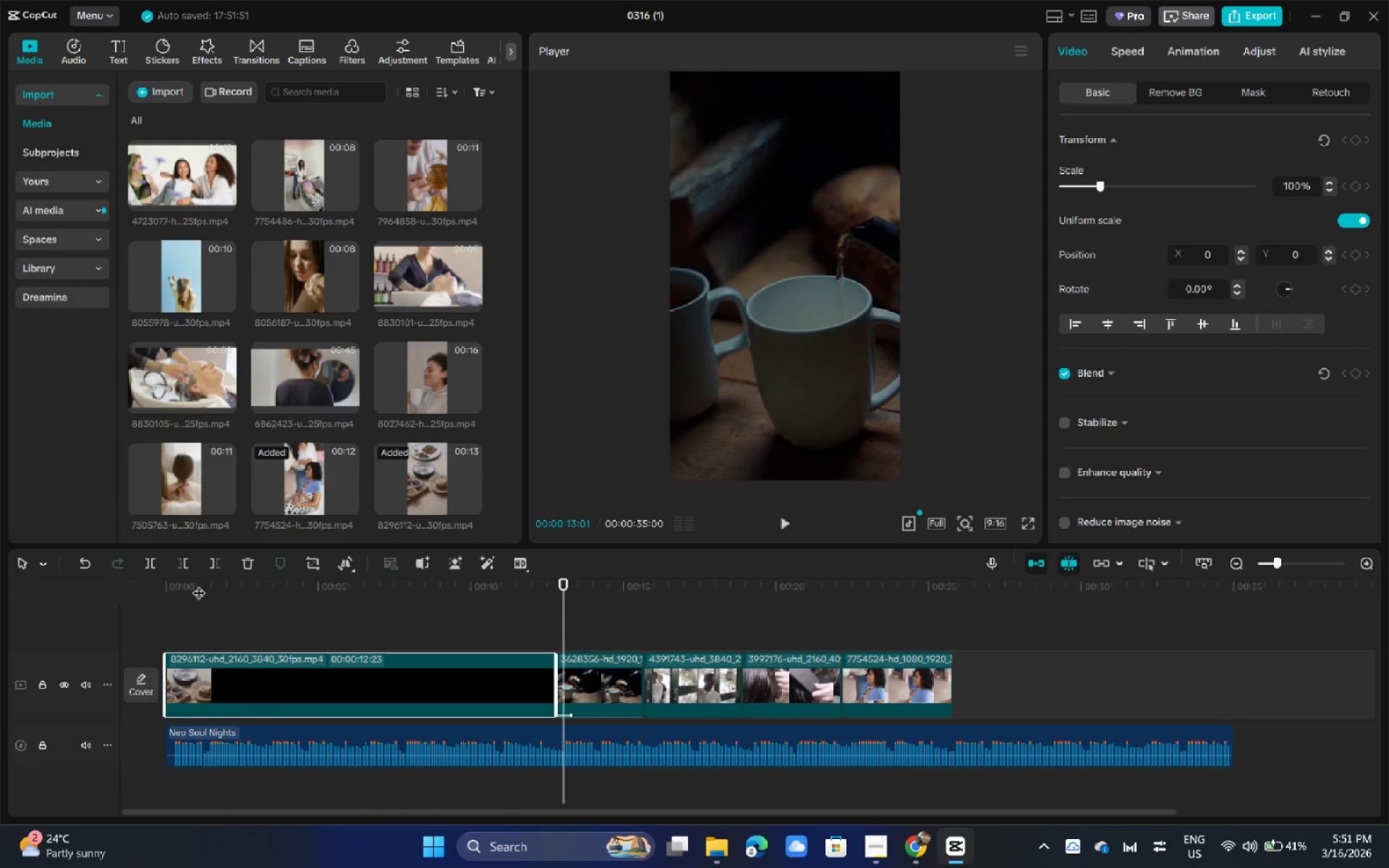 
left_click_drag(start_coordinate=[206, 584], to_coordinate=[146, 590])
 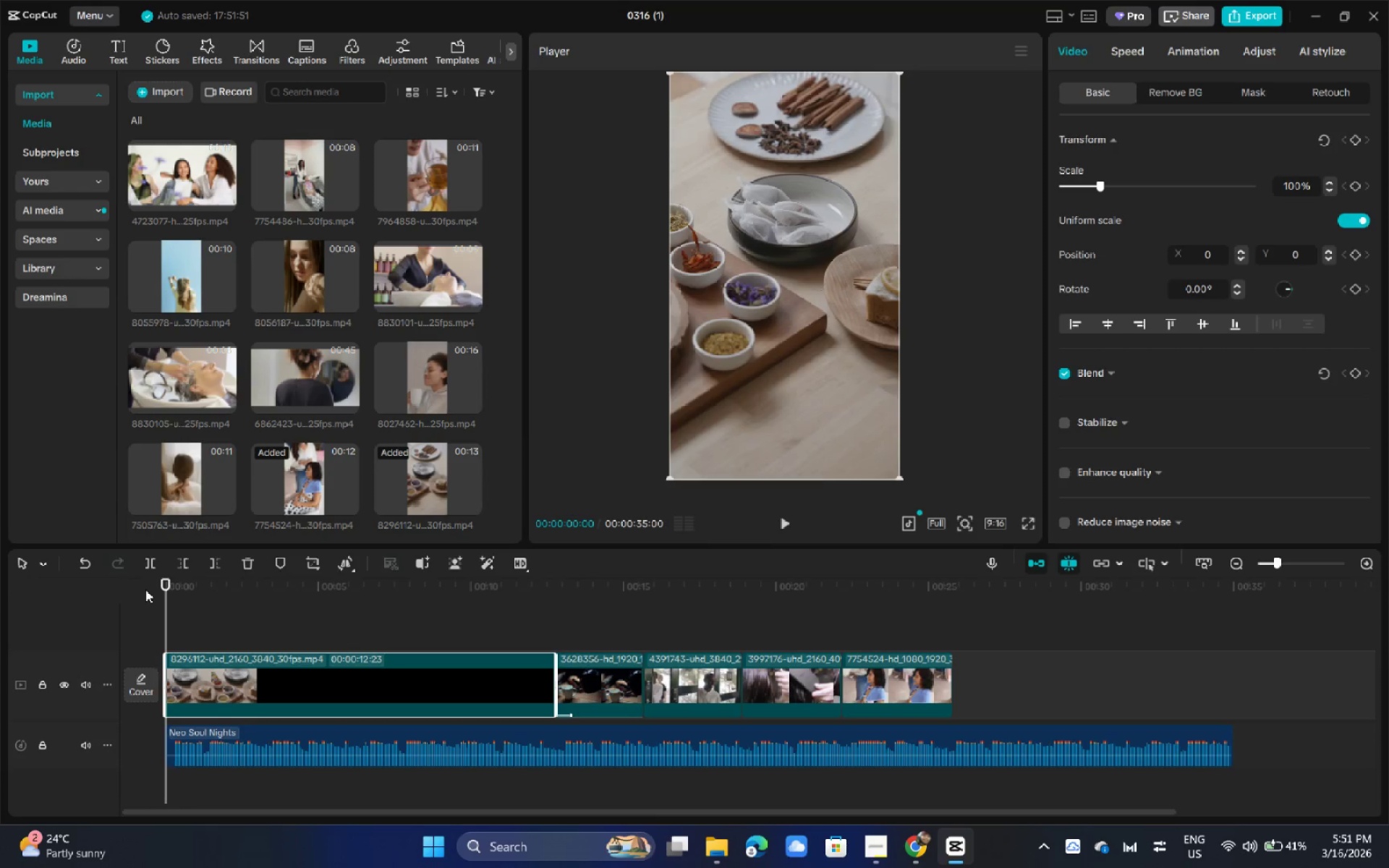 
key(Space)
 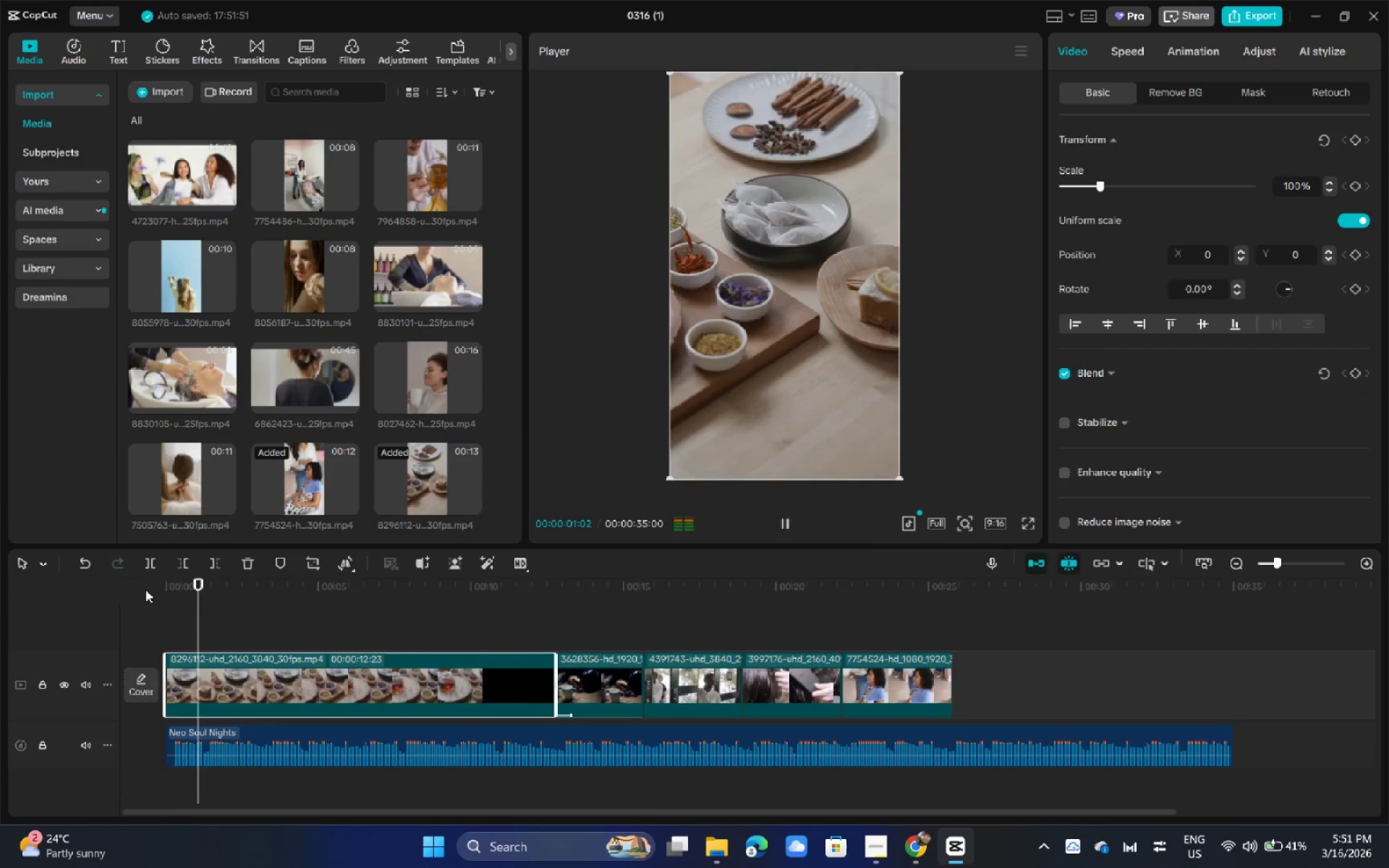 
key(Space)
 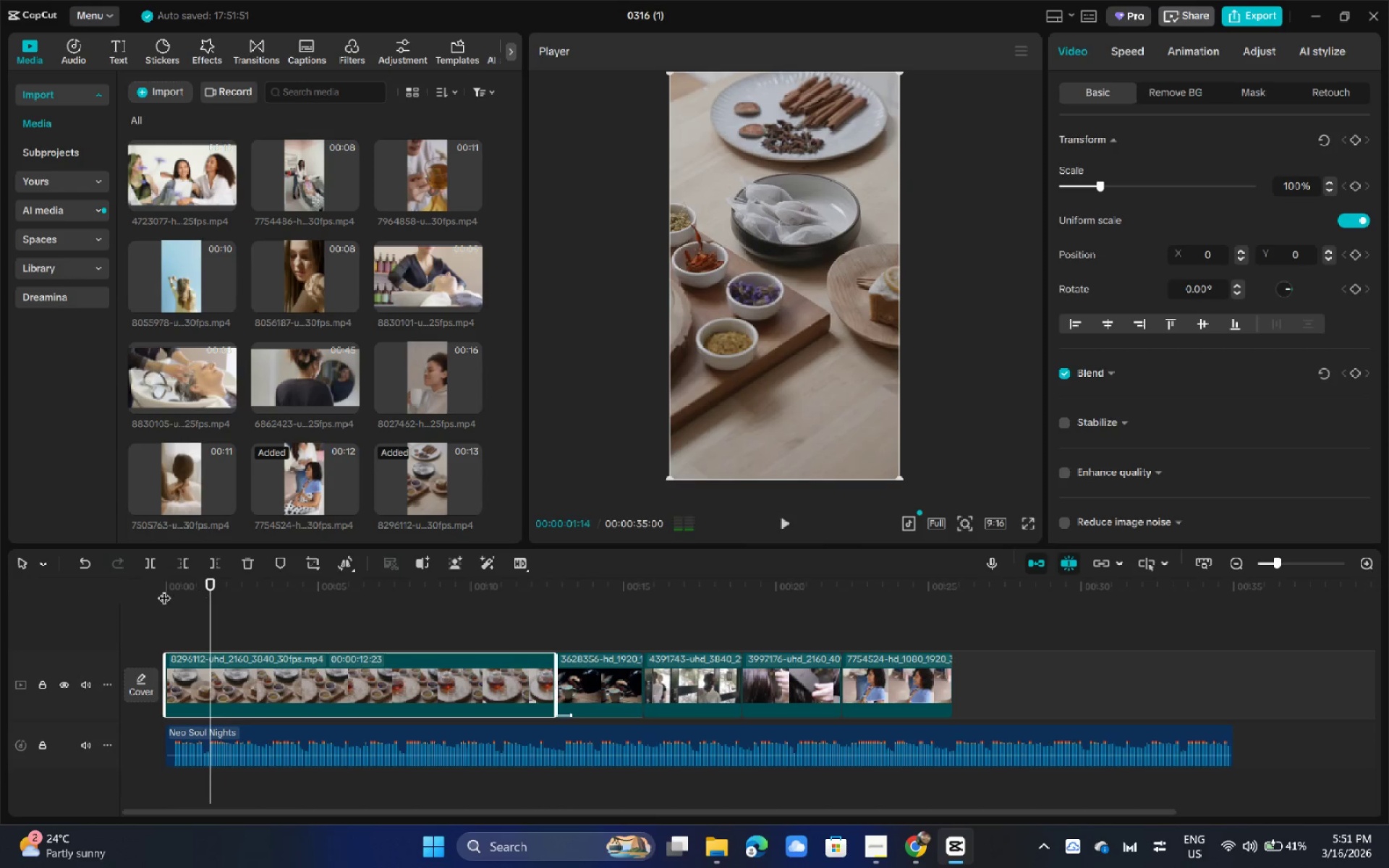 
left_click_drag(start_coordinate=[183, 589], to_coordinate=[148, 592])
 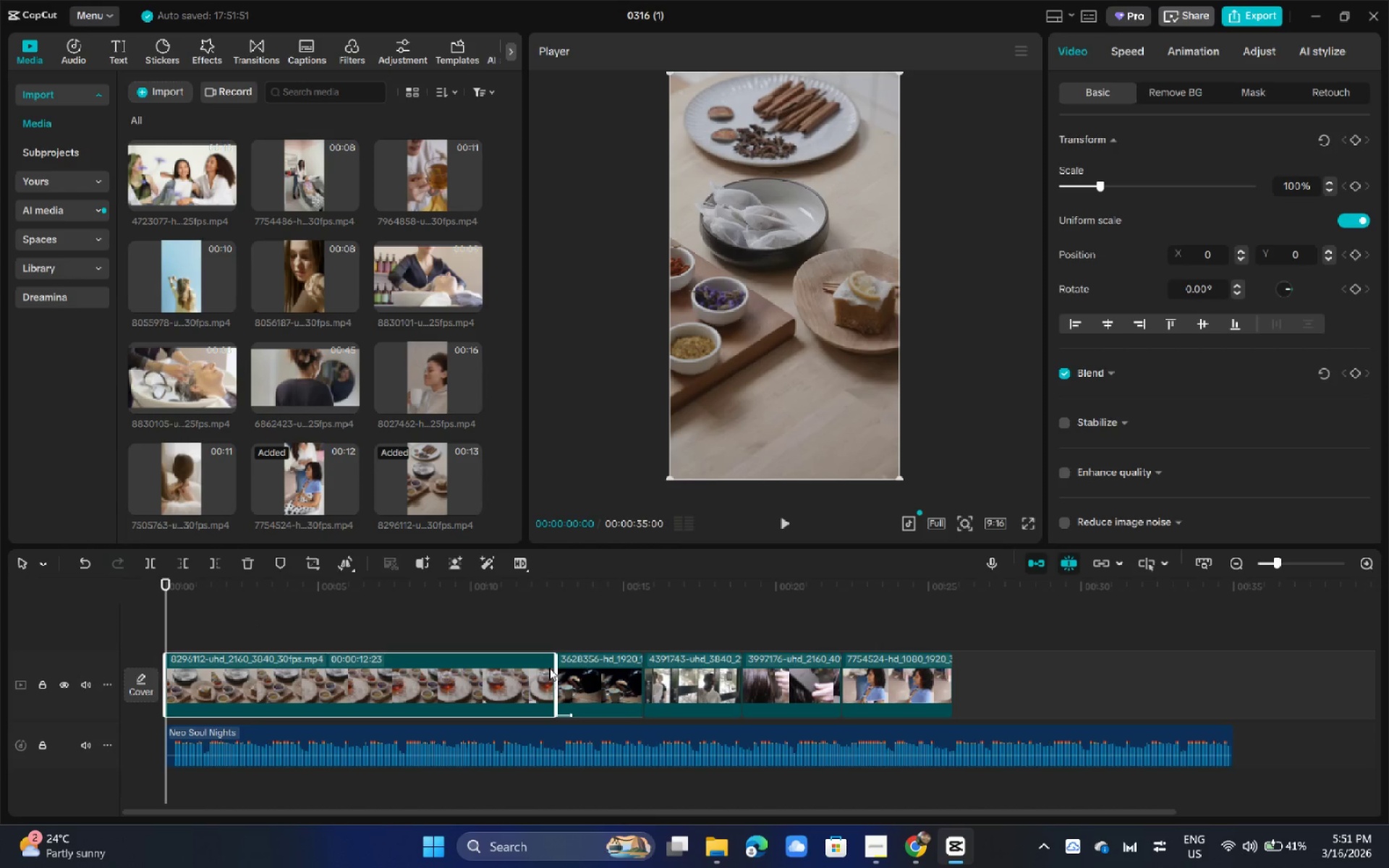 
left_click([574, 673])
 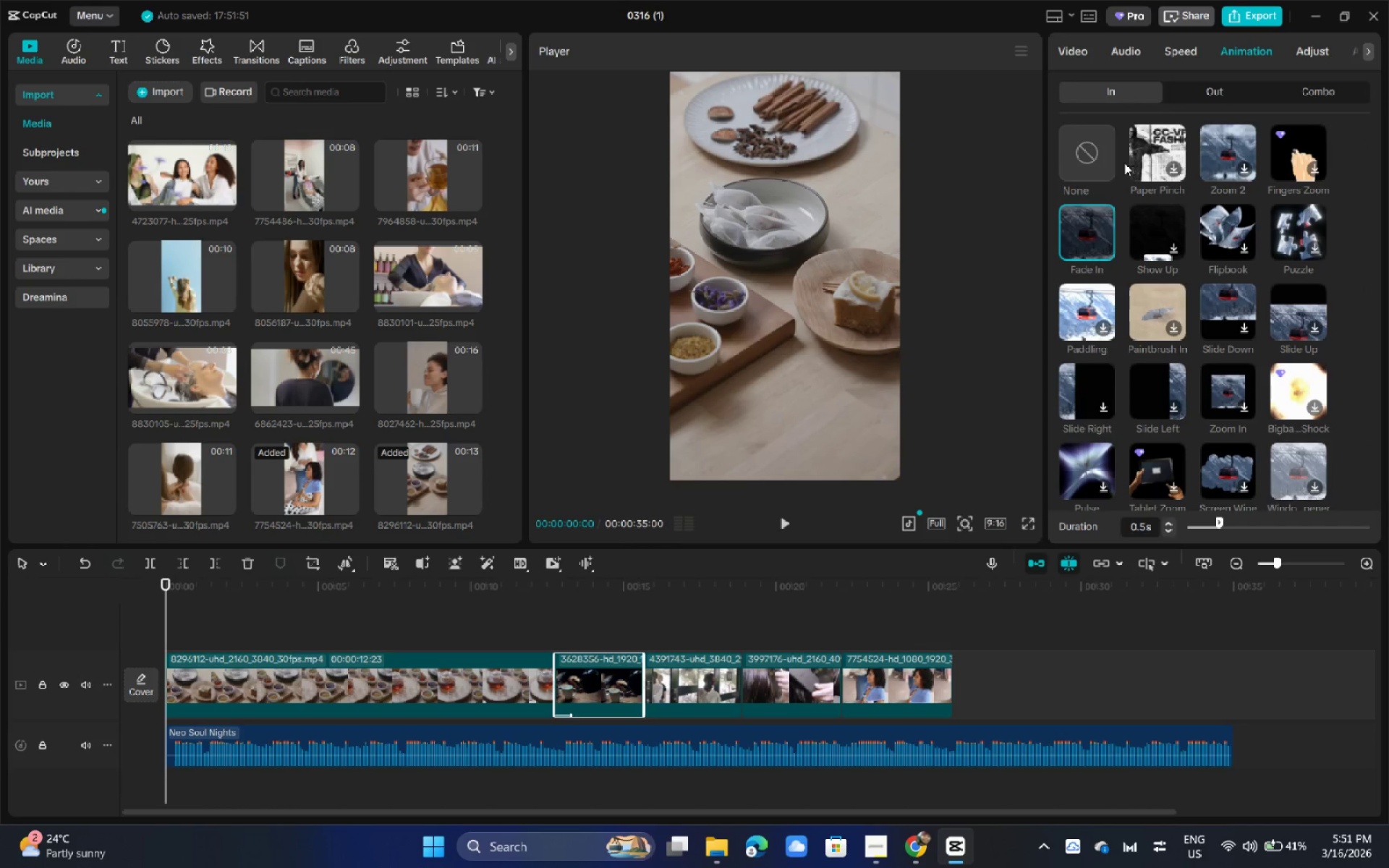 
left_click([1087, 171])
 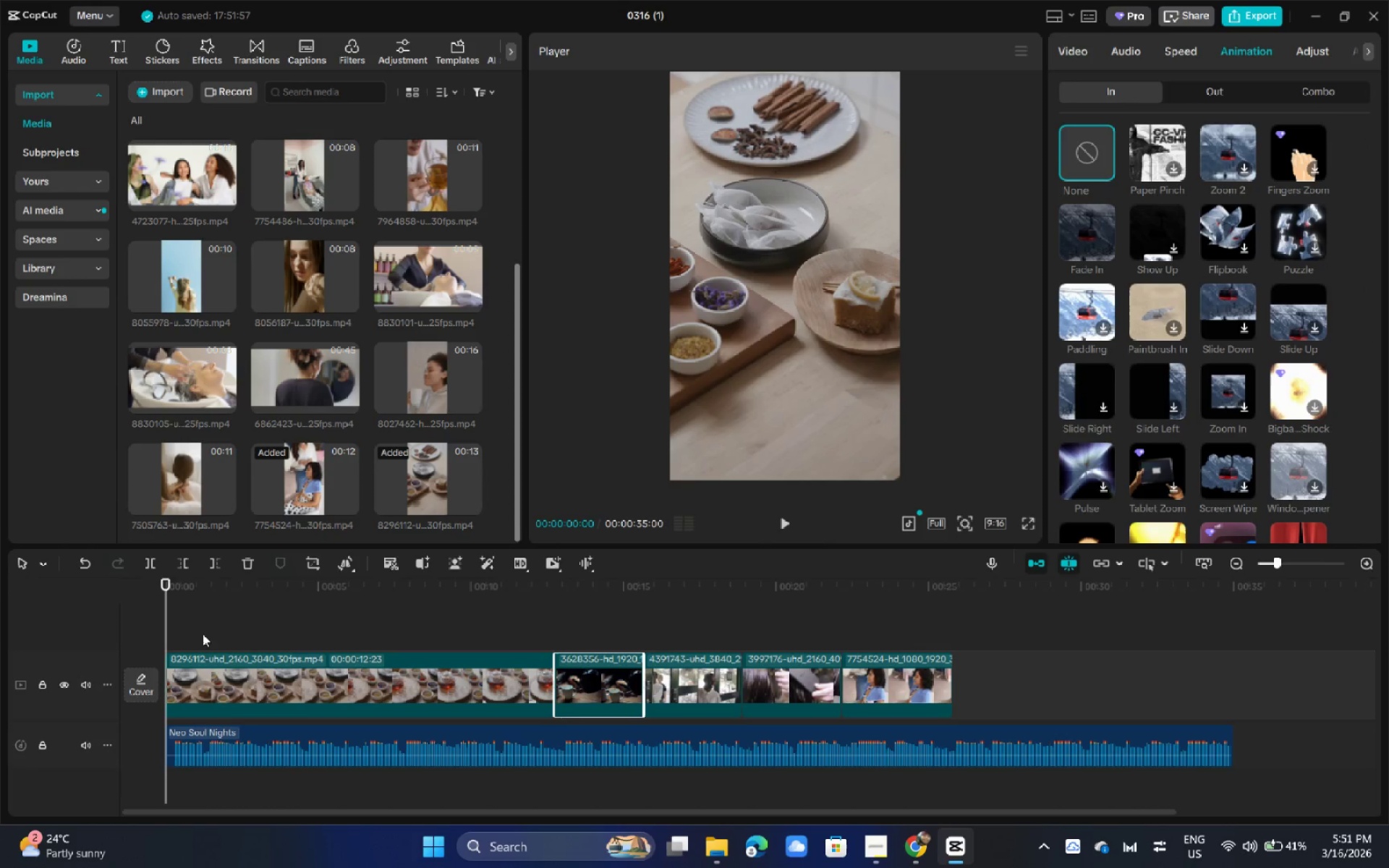 
left_click([208, 671])
 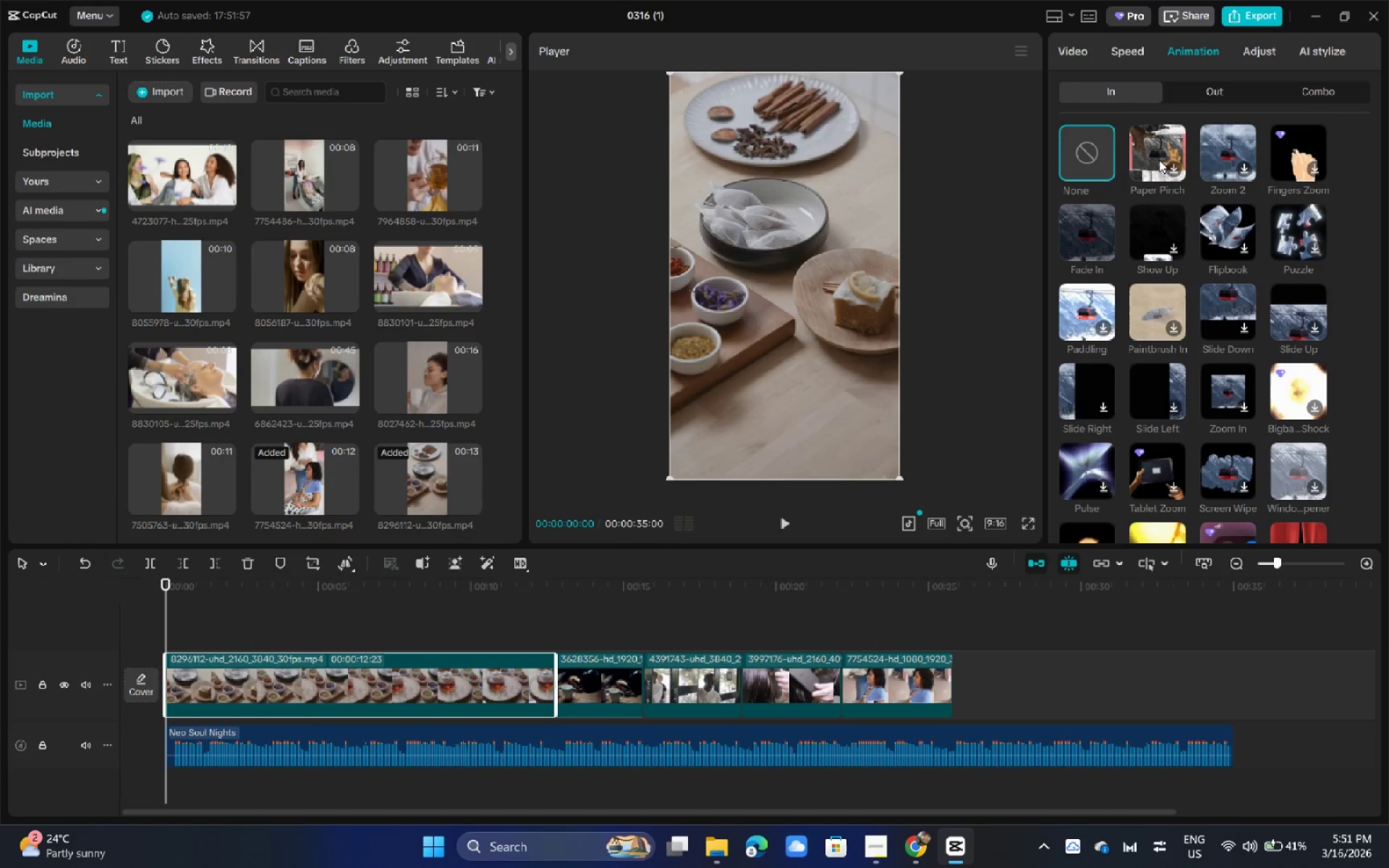 
left_click([1089, 229])
 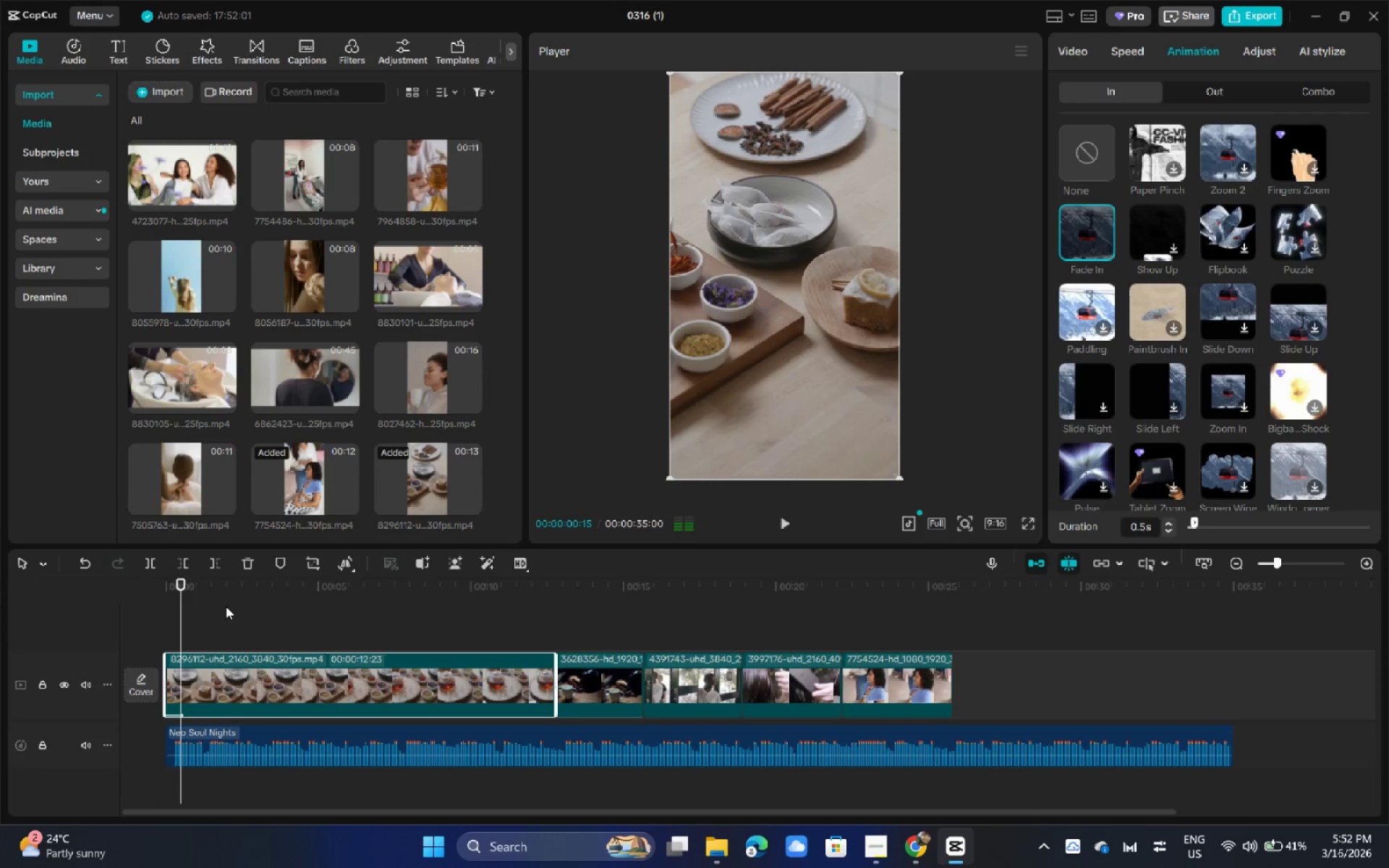 
left_click_drag(start_coordinate=[190, 590], to_coordinate=[130, 587])
 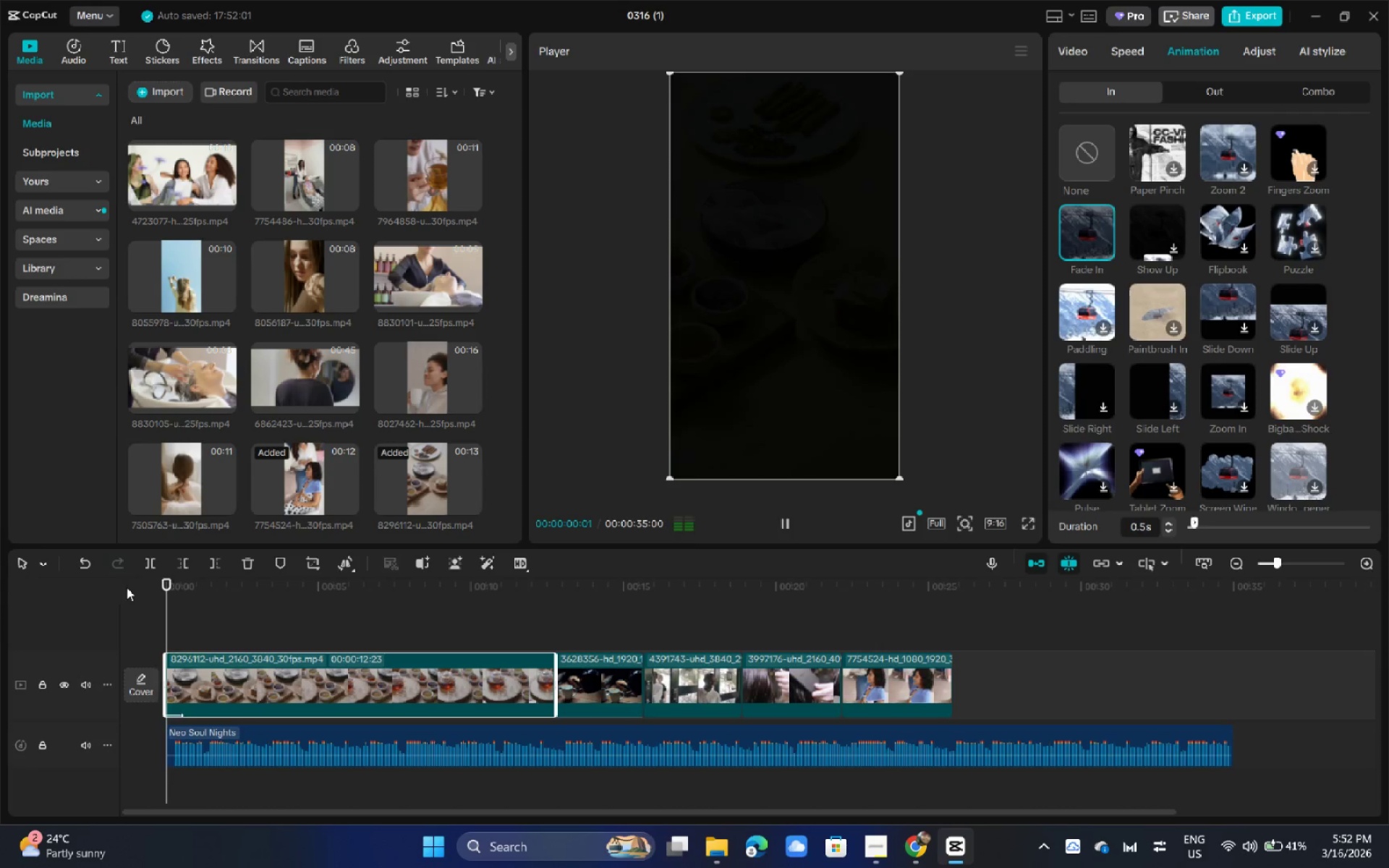 
key(Space)
 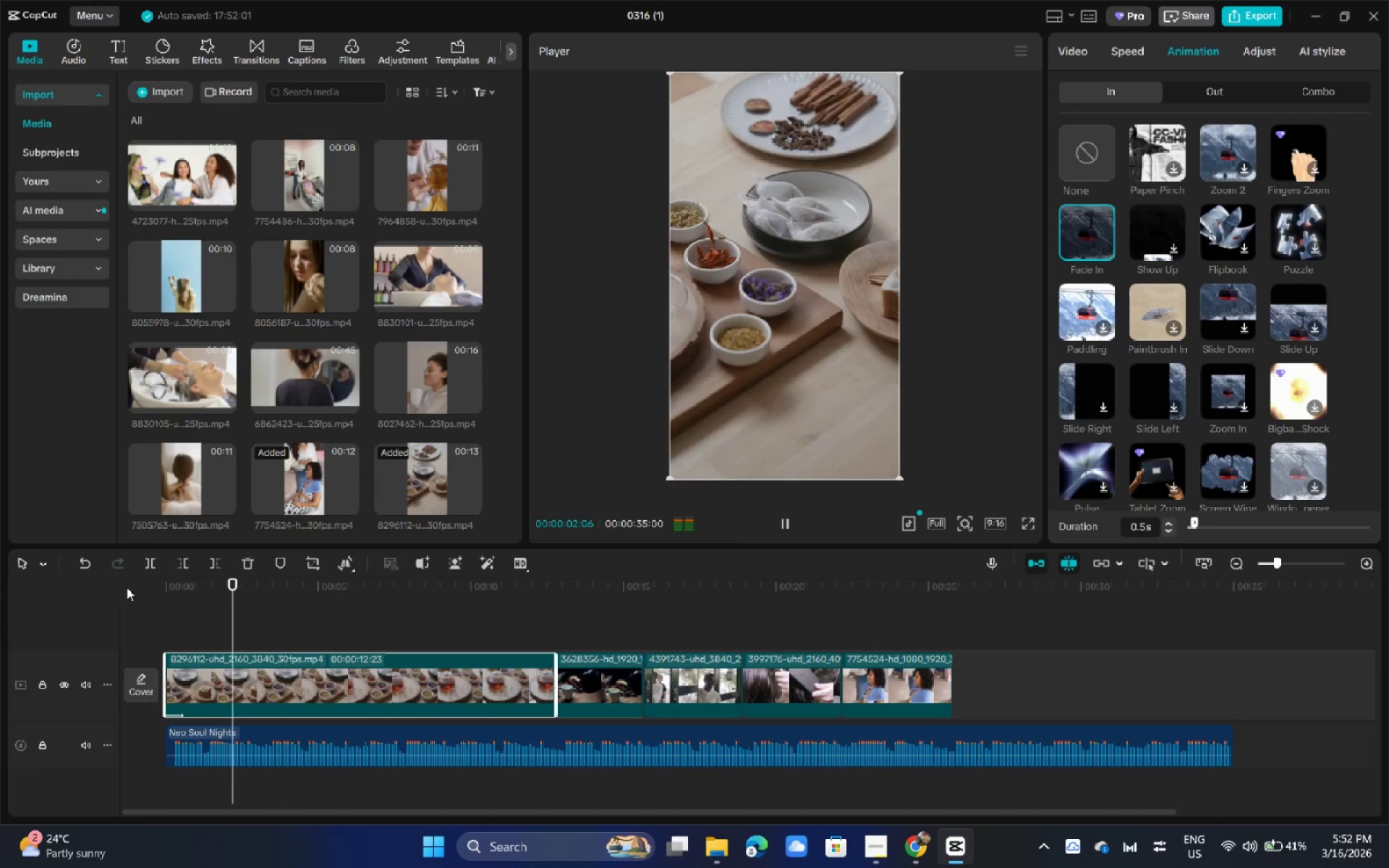 
key(Space)
 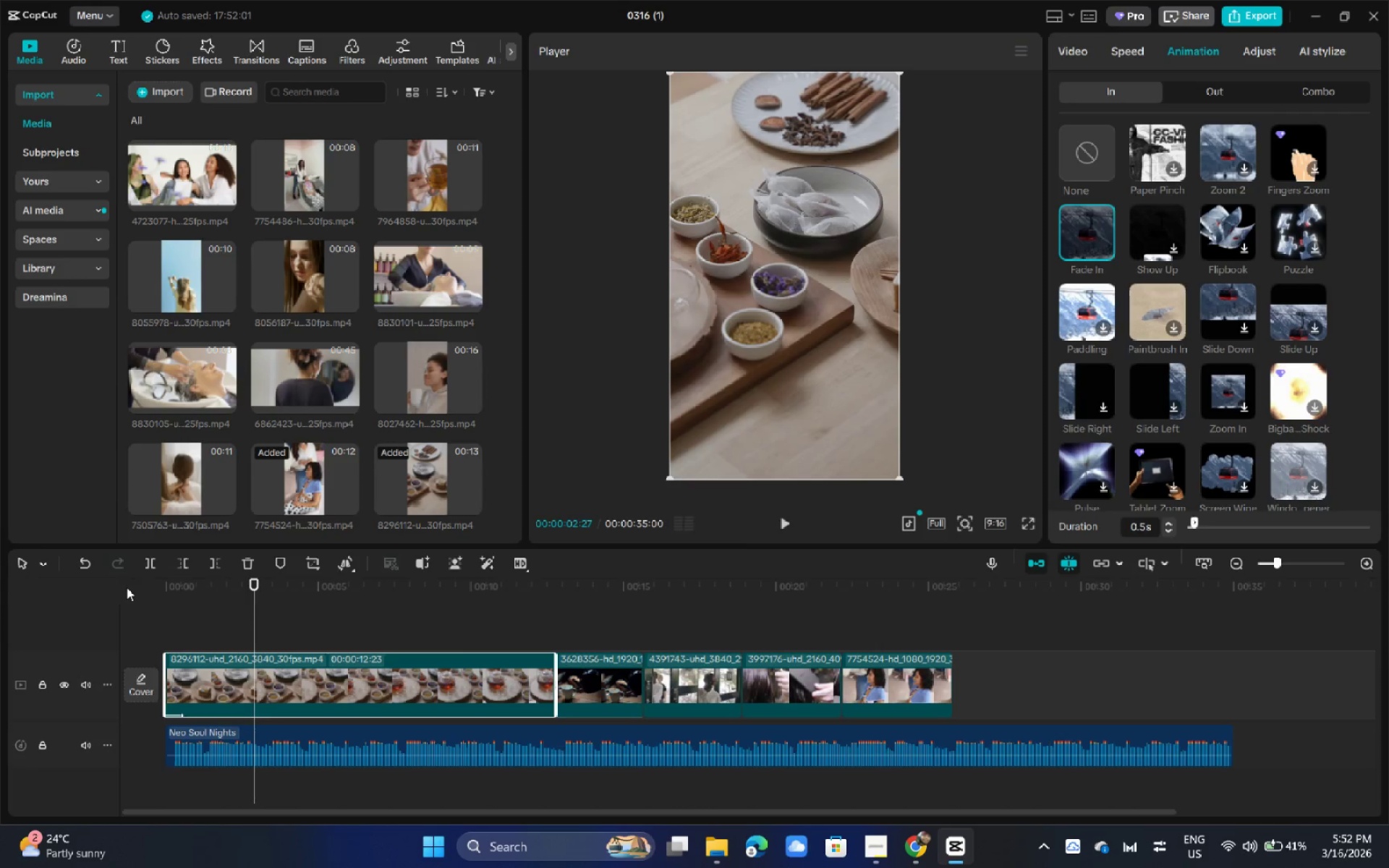 
key(Control+B)
 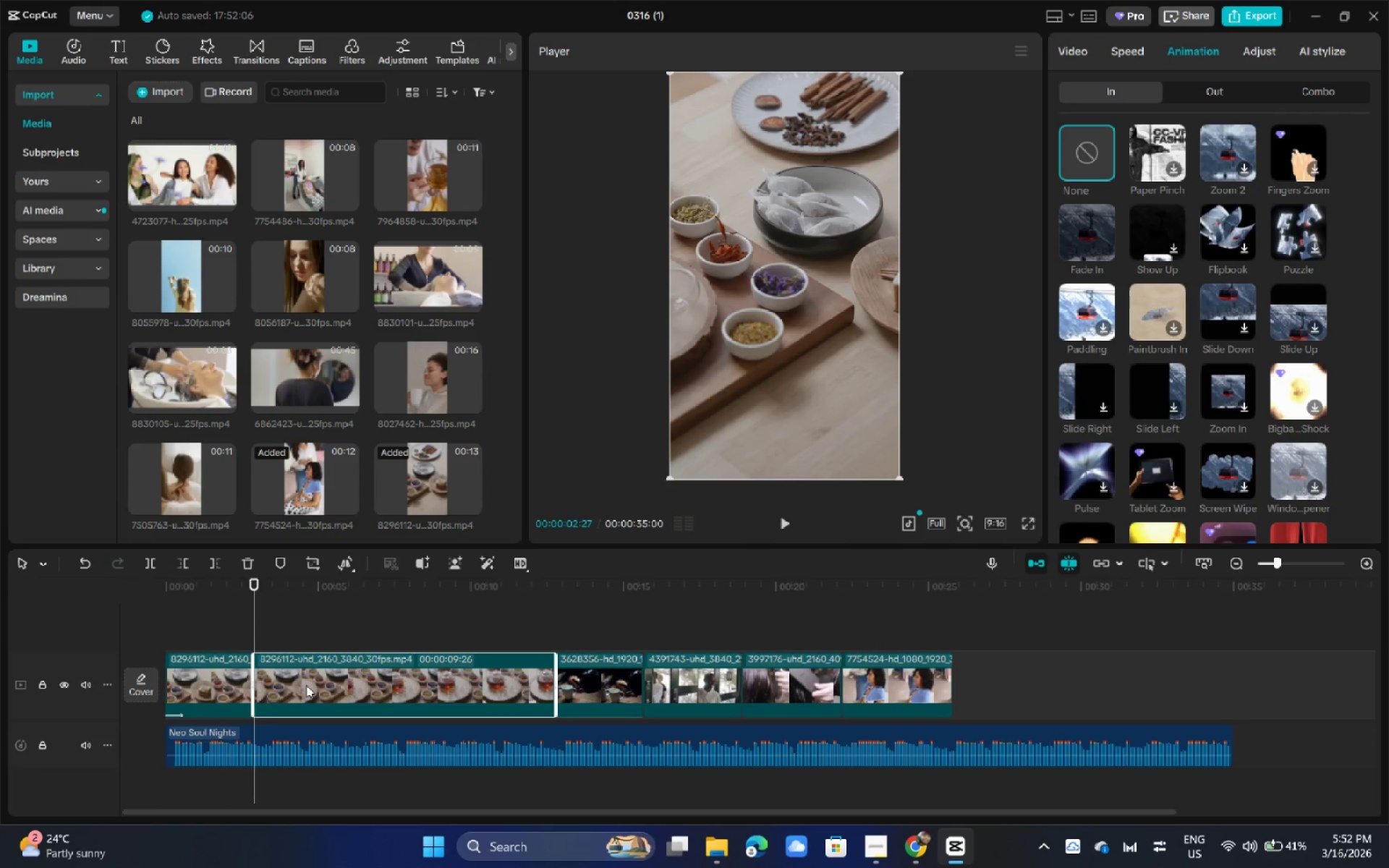 
key(Delete)
 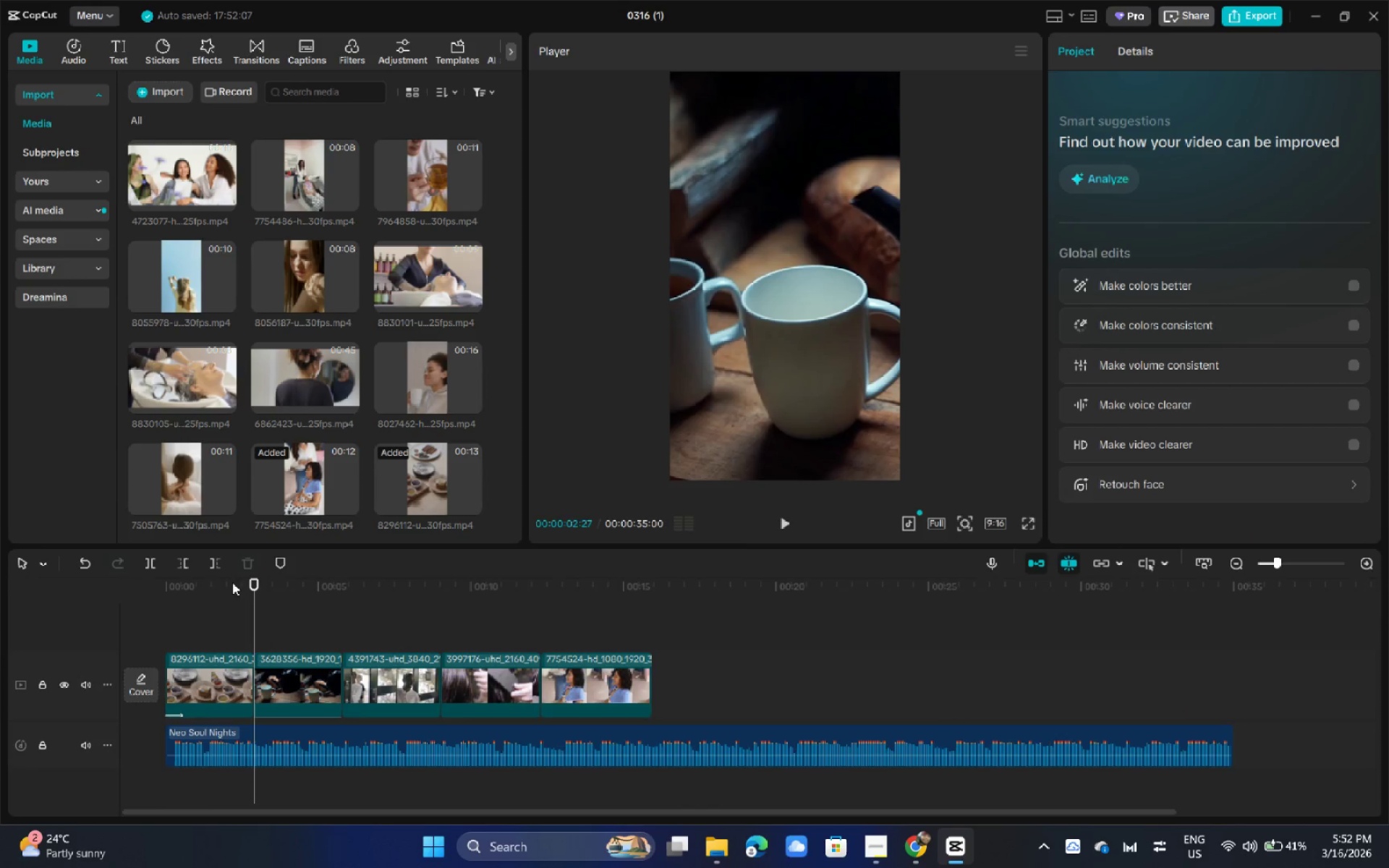 
left_click_drag(start_coordinate=[218, 583], to_coordinate=[93, 588])
 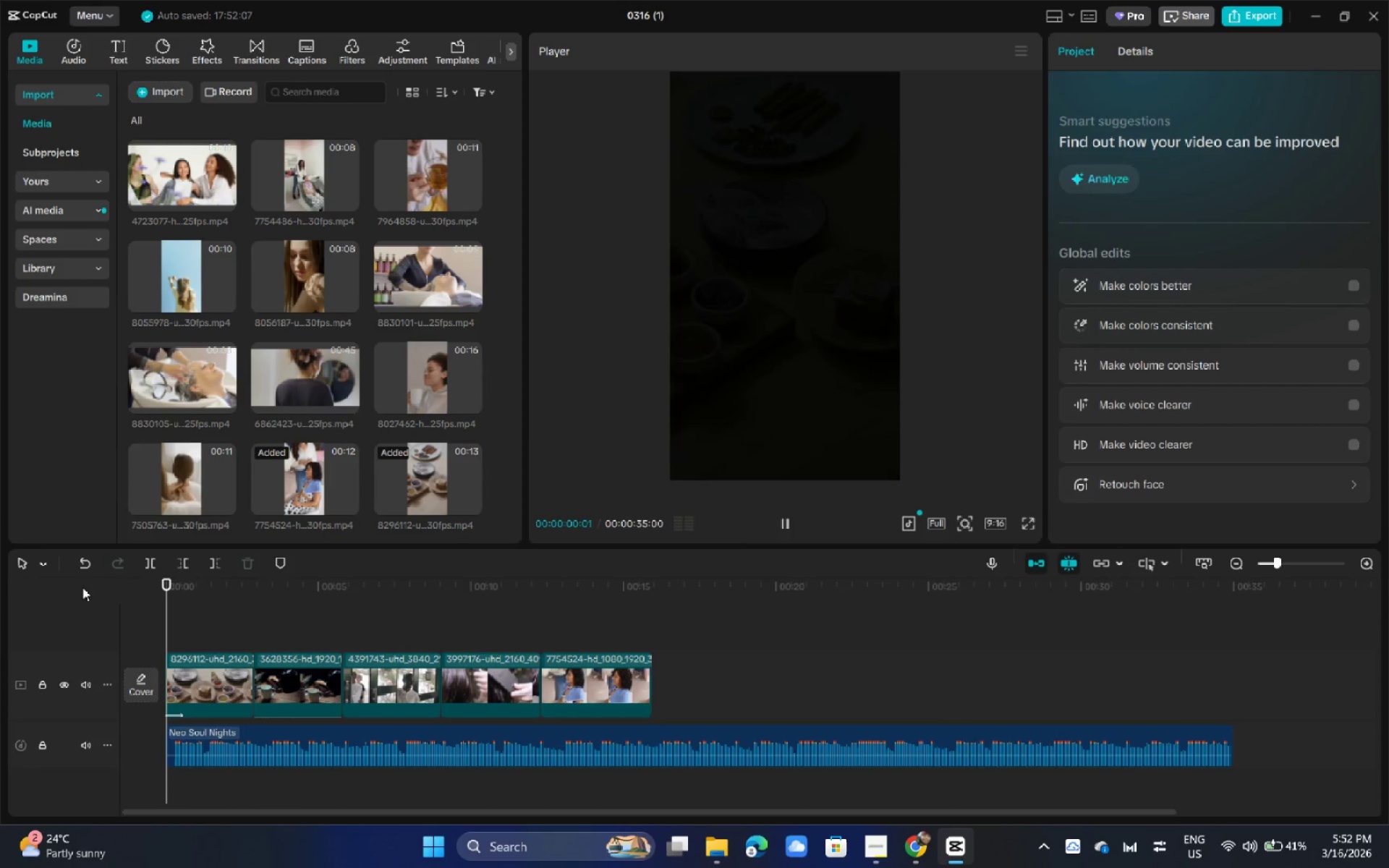 
key(Space)
 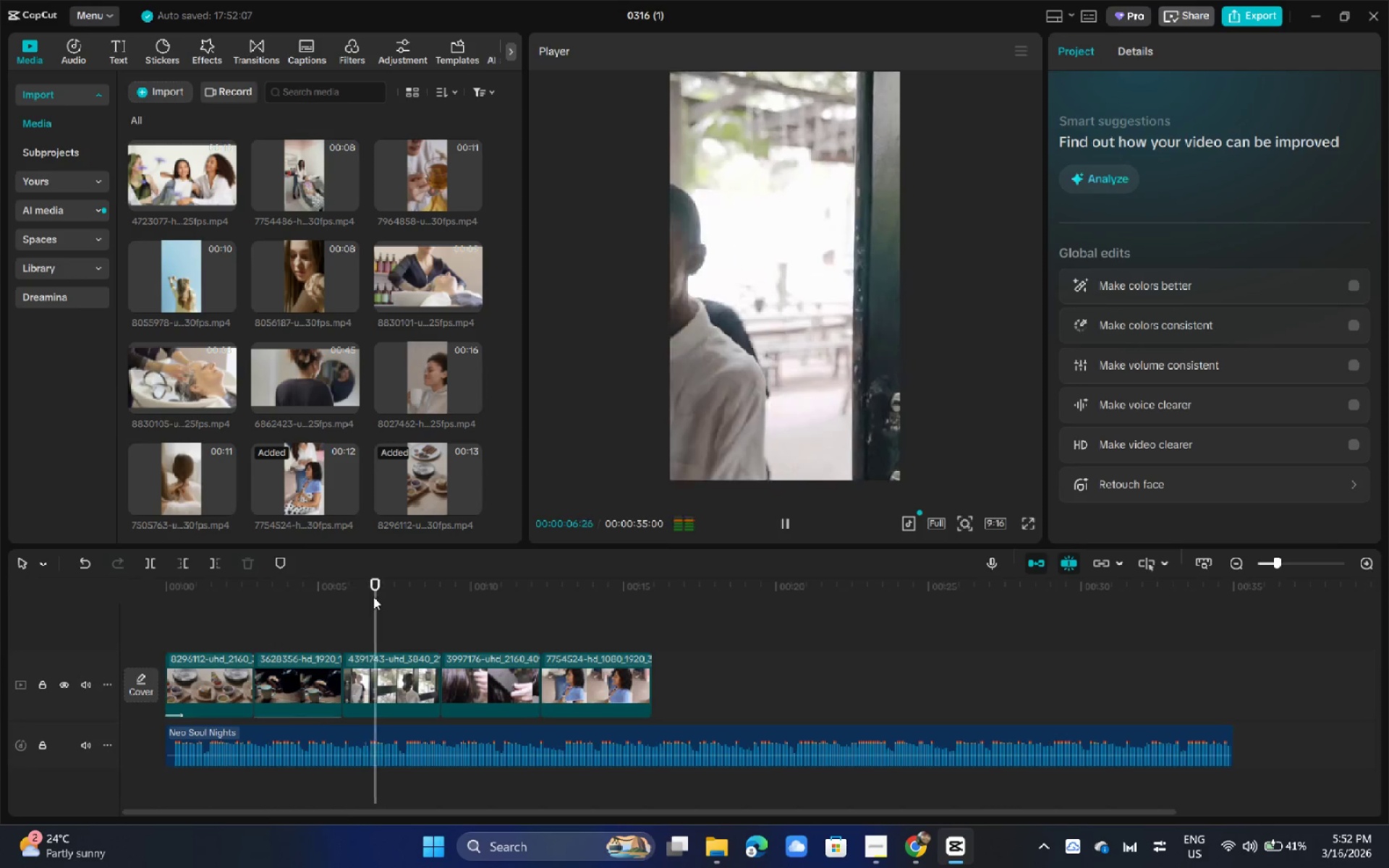 
wait(11.83)
 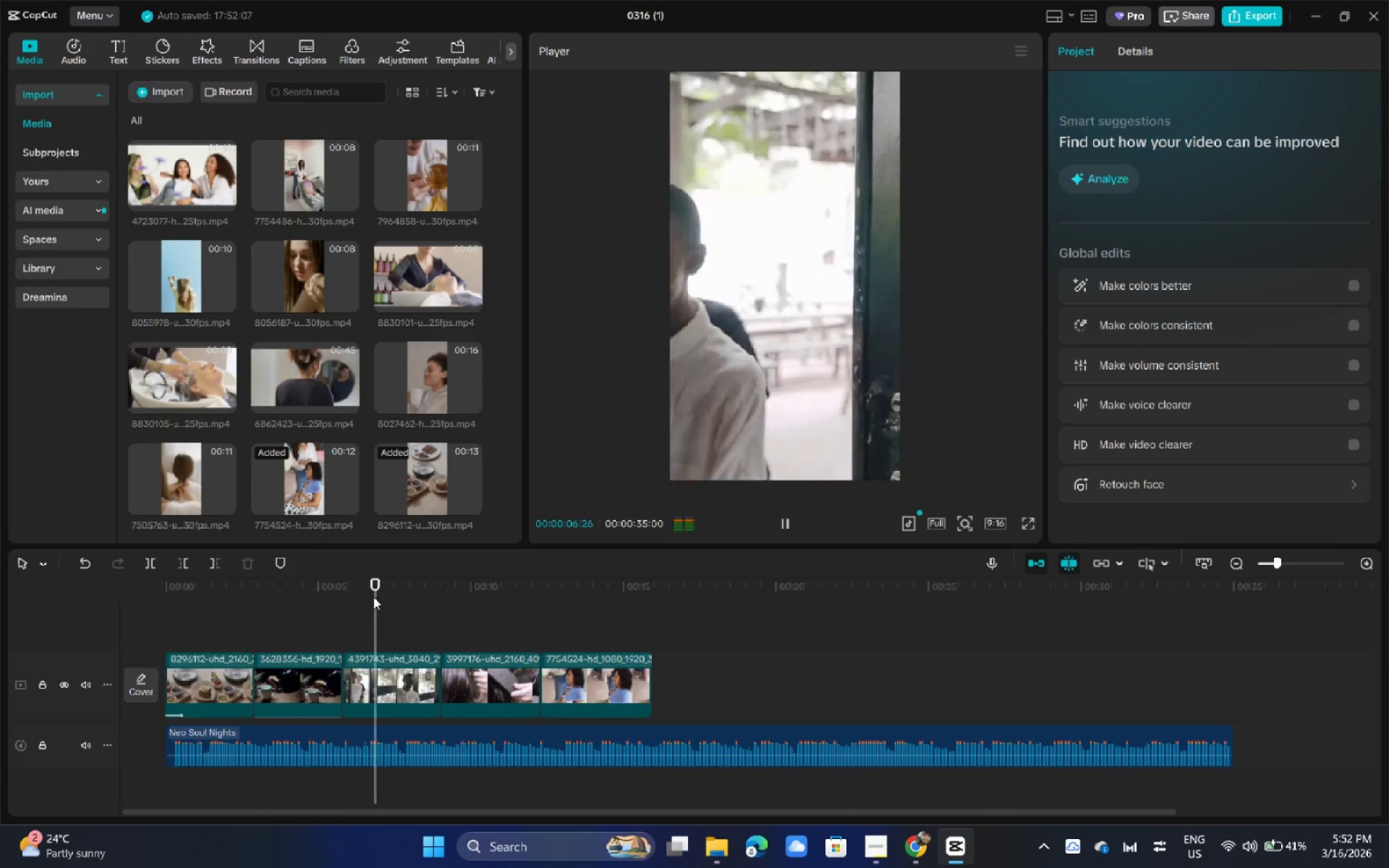 
left_click_drag(start_coordinate=[279, 595], to_coordinate=[130, 600])
 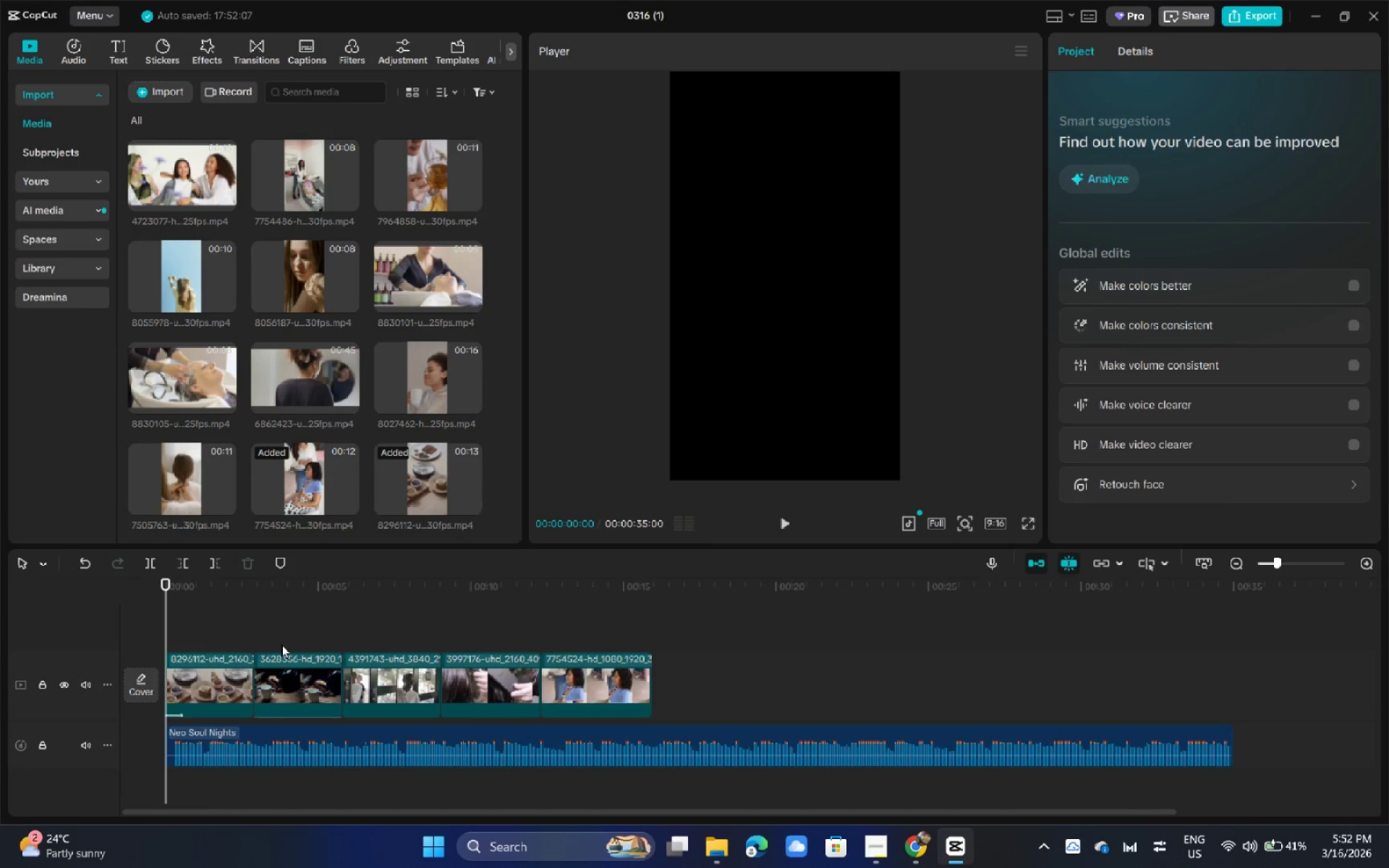 
wait(12.86)
 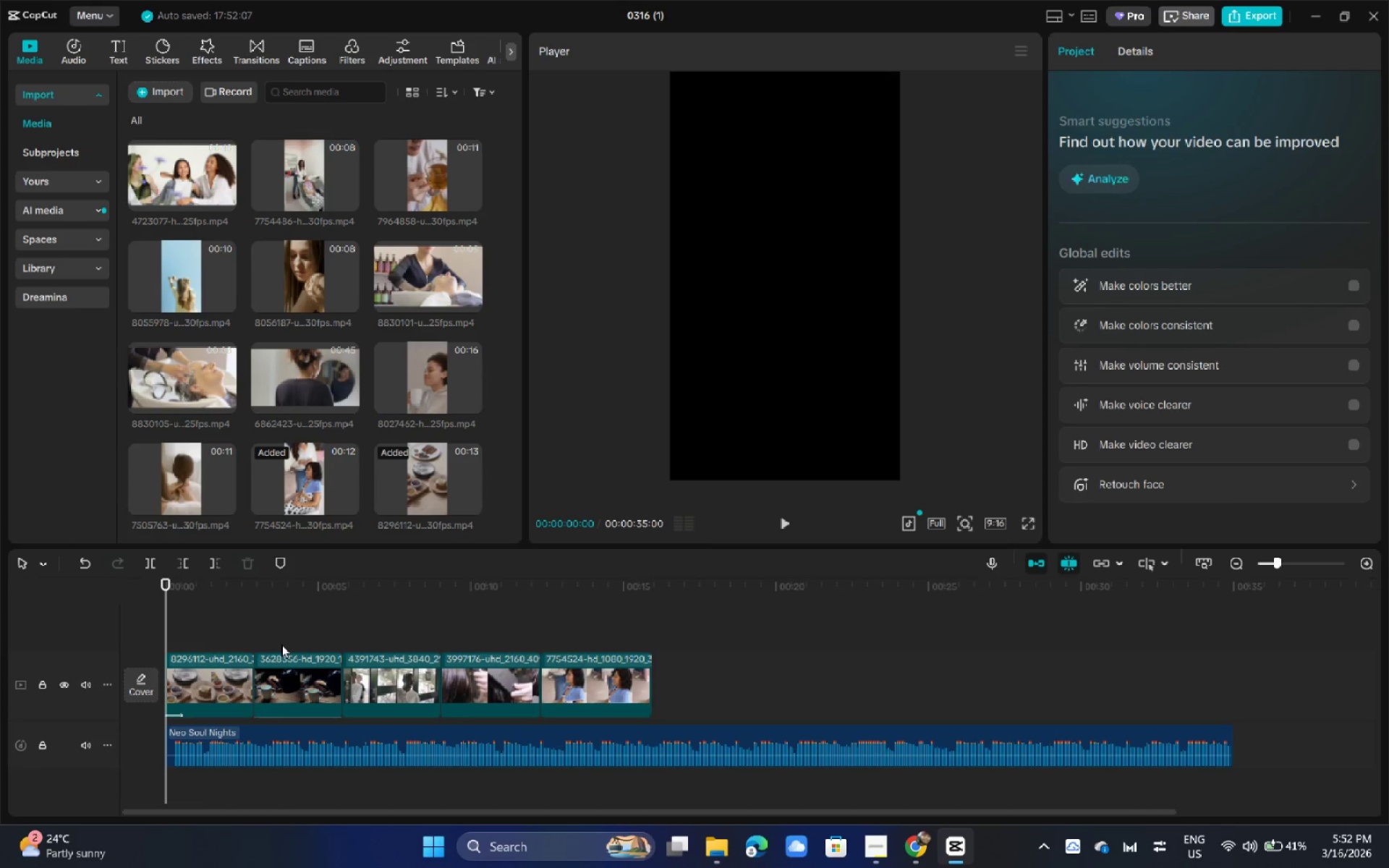 
left_click_drag(start_coordinate=[192, 594], to_coordinate=[135, 583])
 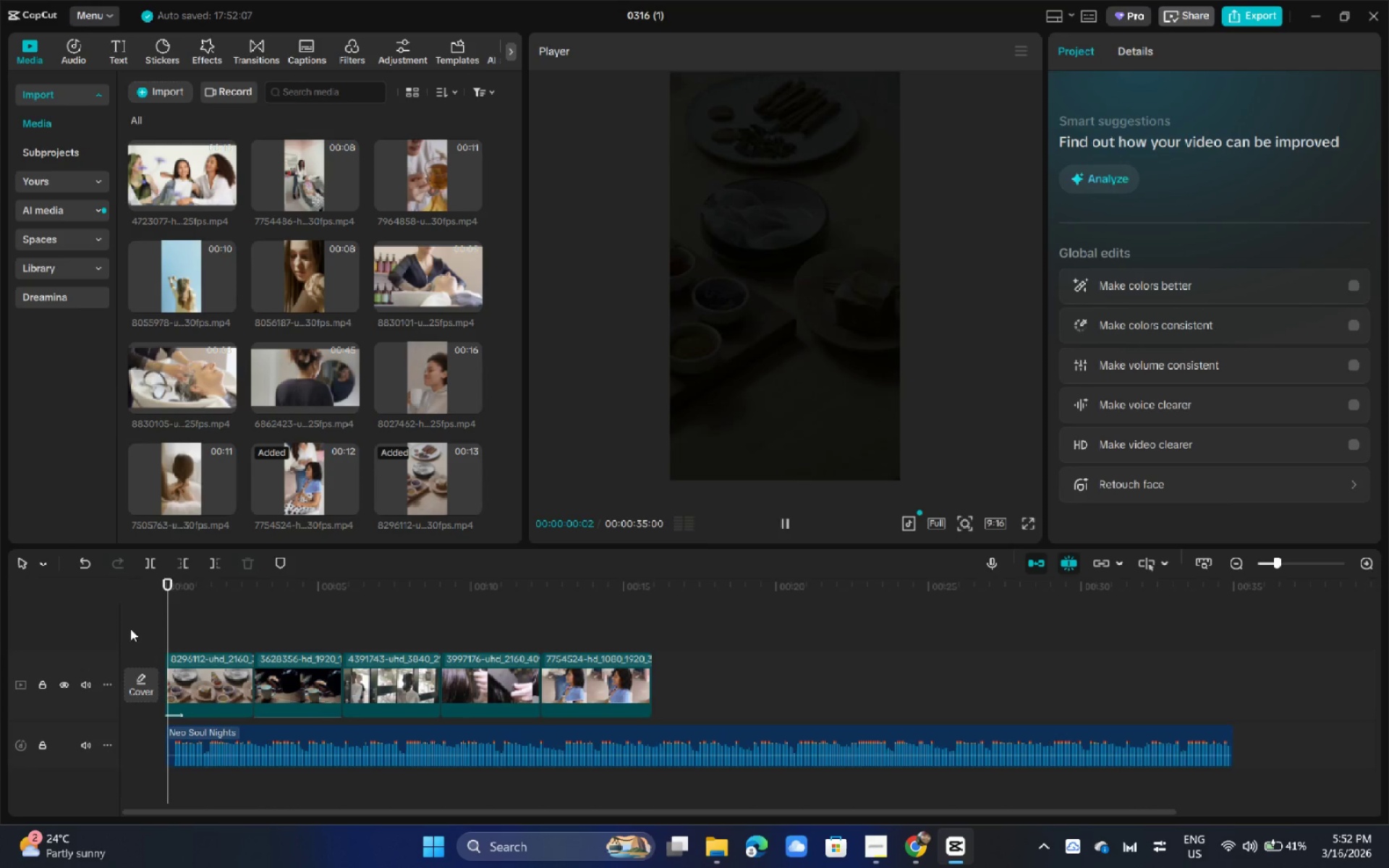 
key(Space)
 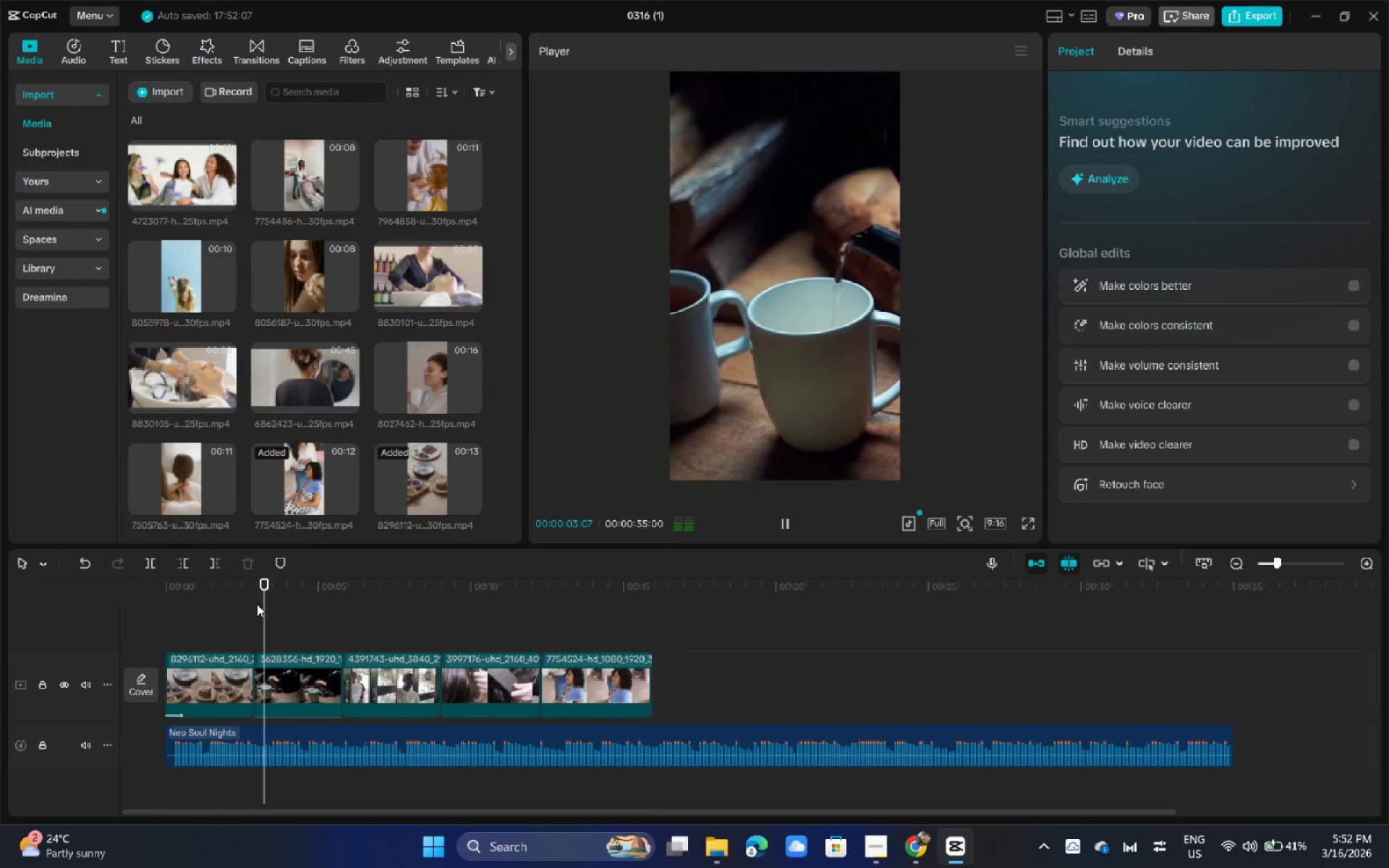 
wait(8.27)
 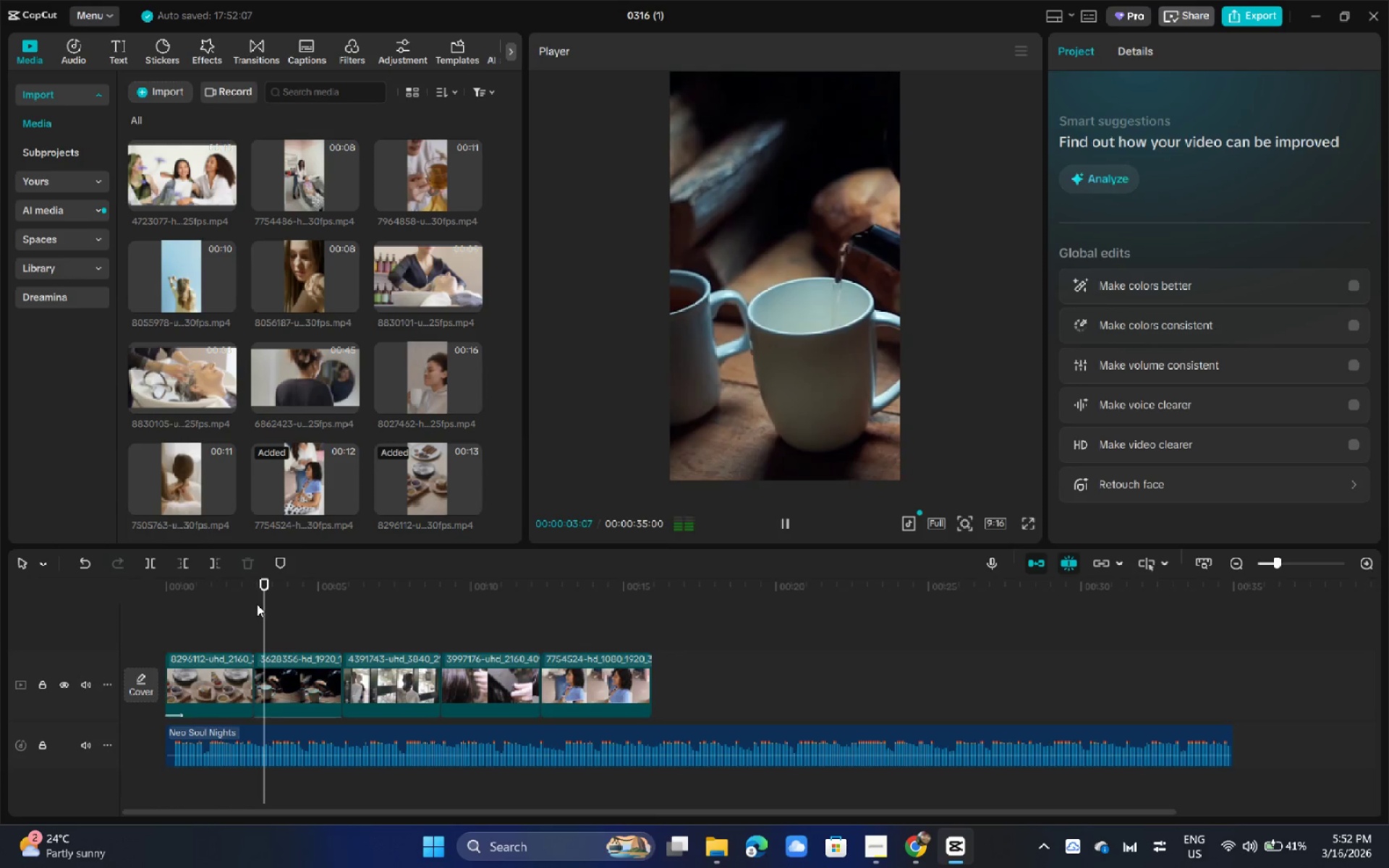 
key(Space)
 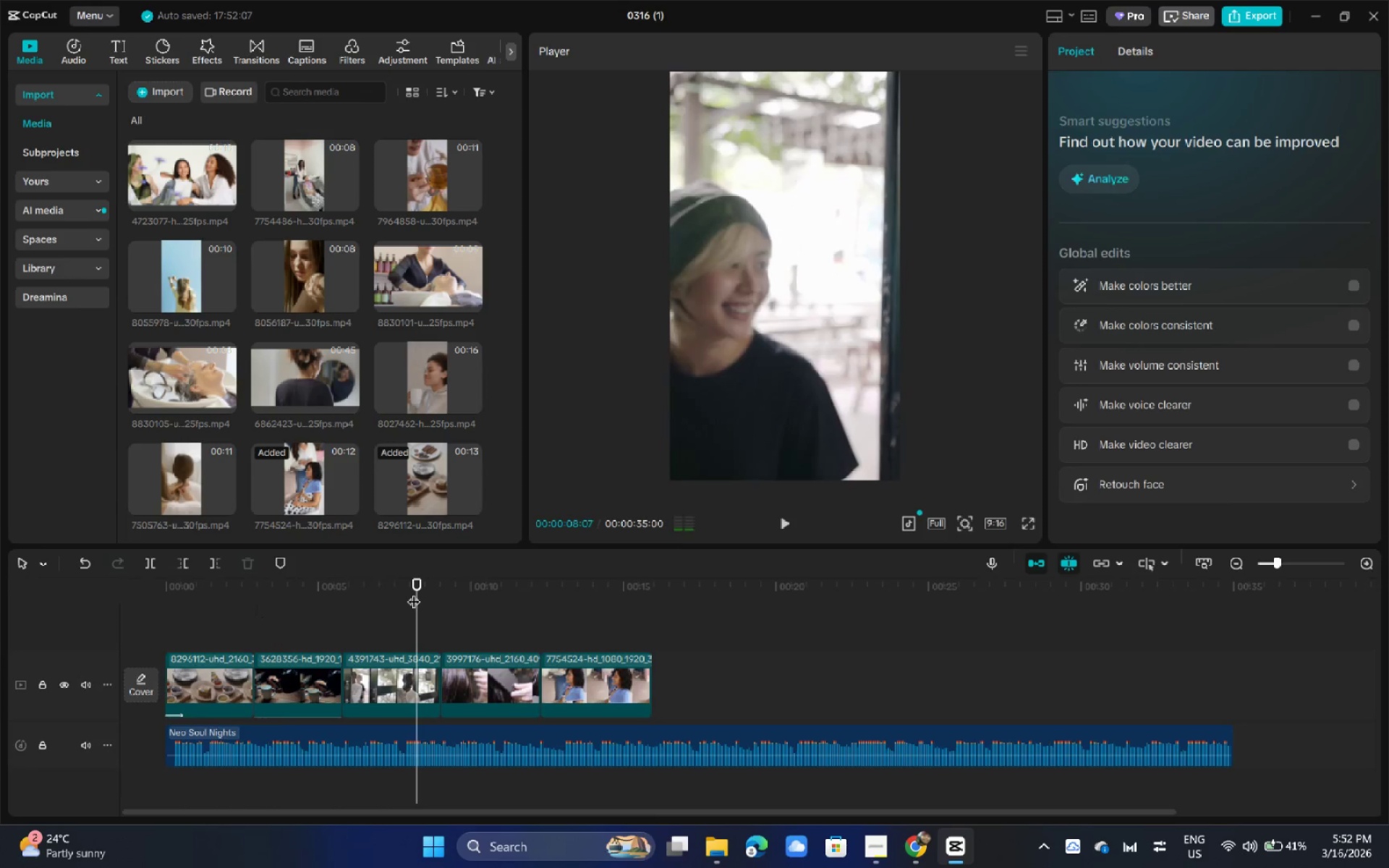 
left_click_drag(start_coordinate=[414, 592], to_coordinate=[405, 597])
 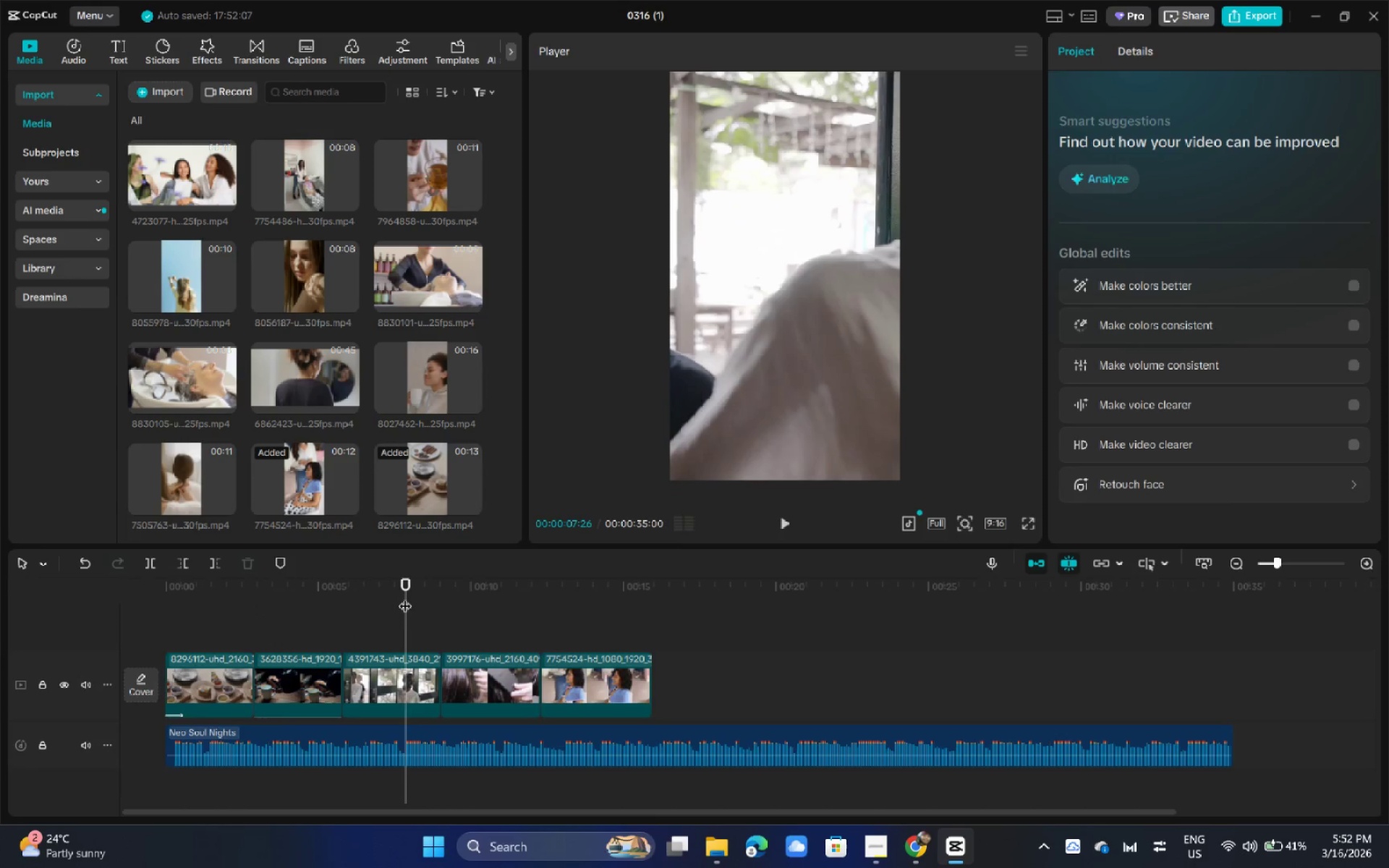 
key(Control+ControlLeft)
 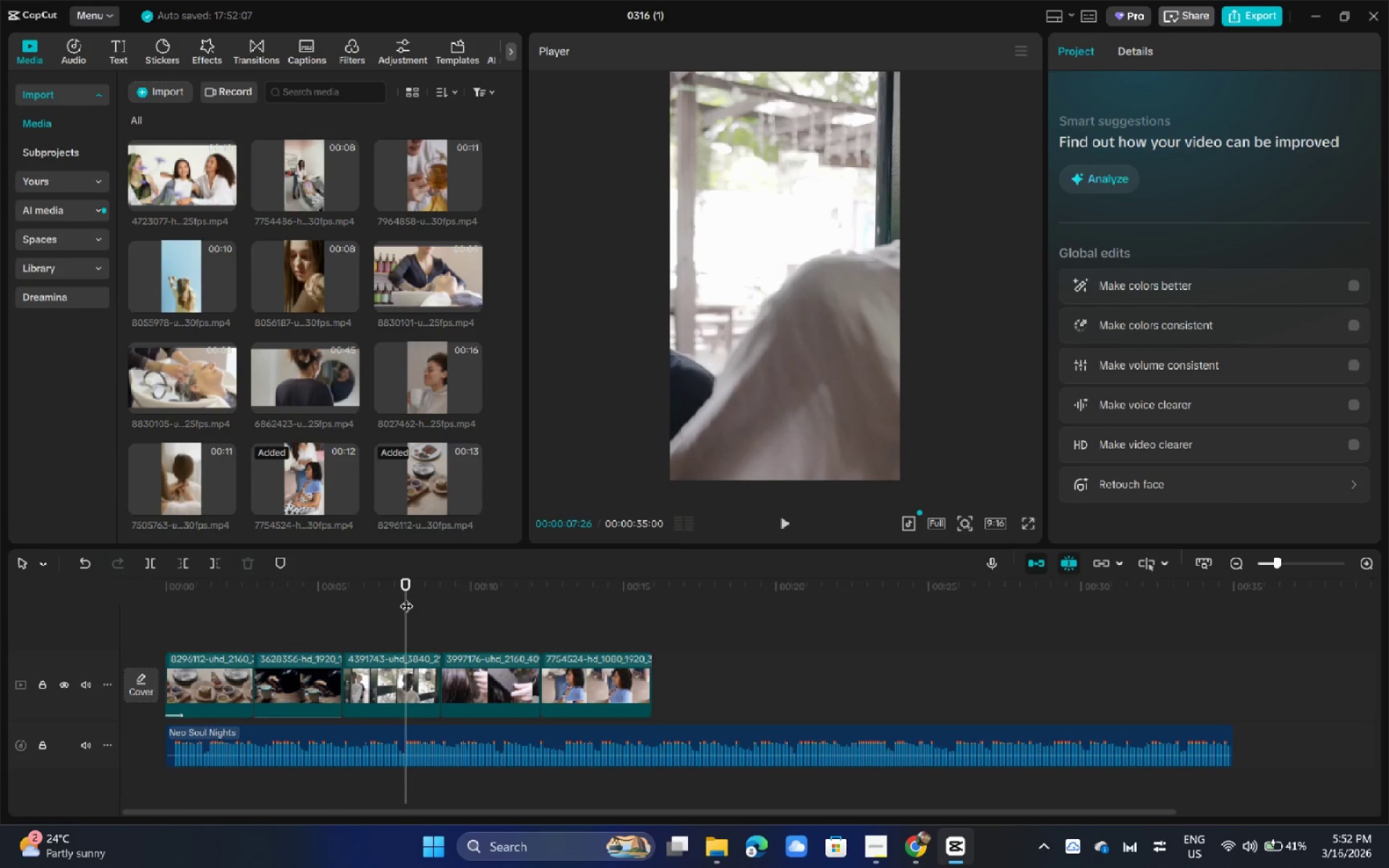 
key(Control+ControlLeft)
 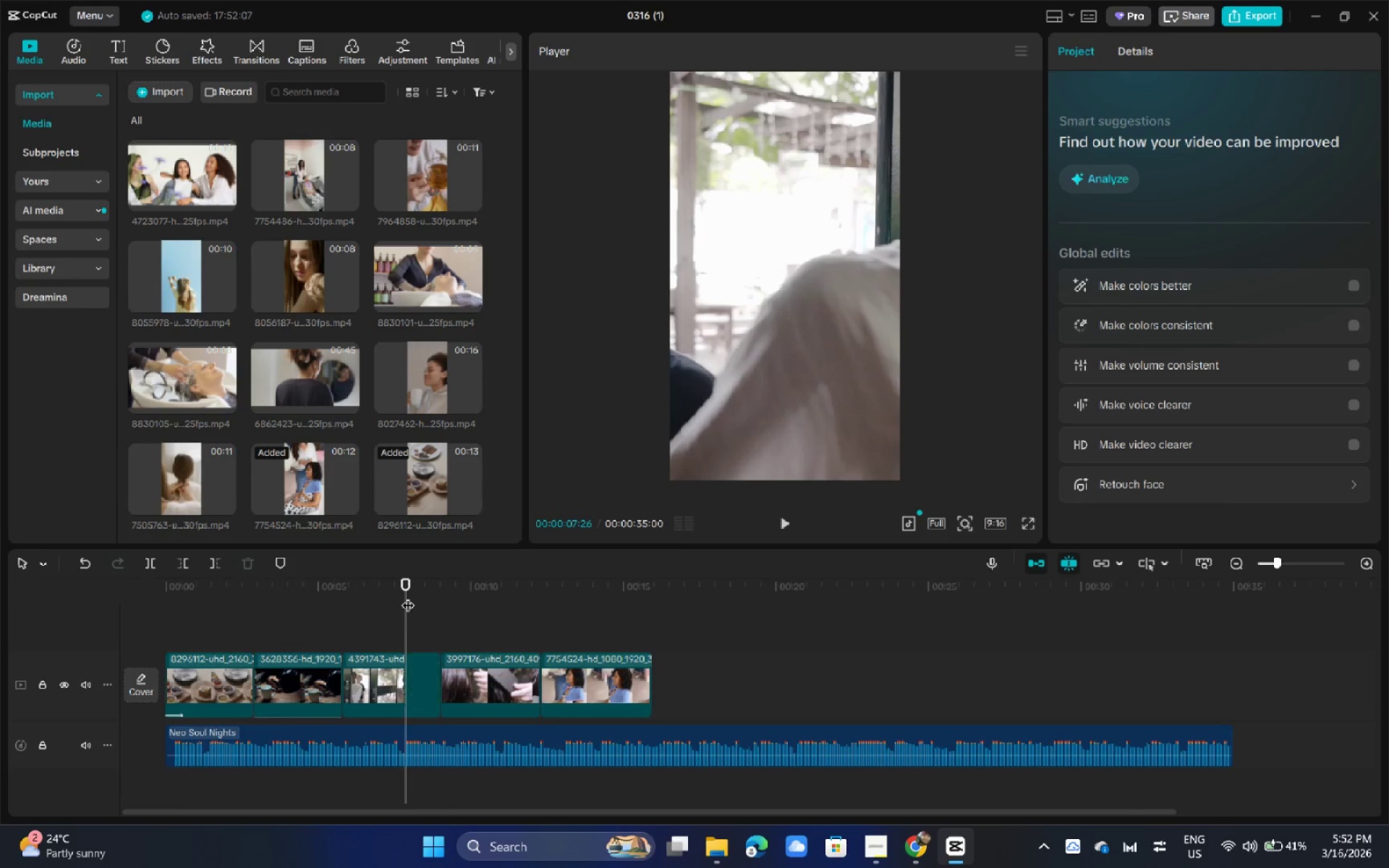 
key(Control+B)
 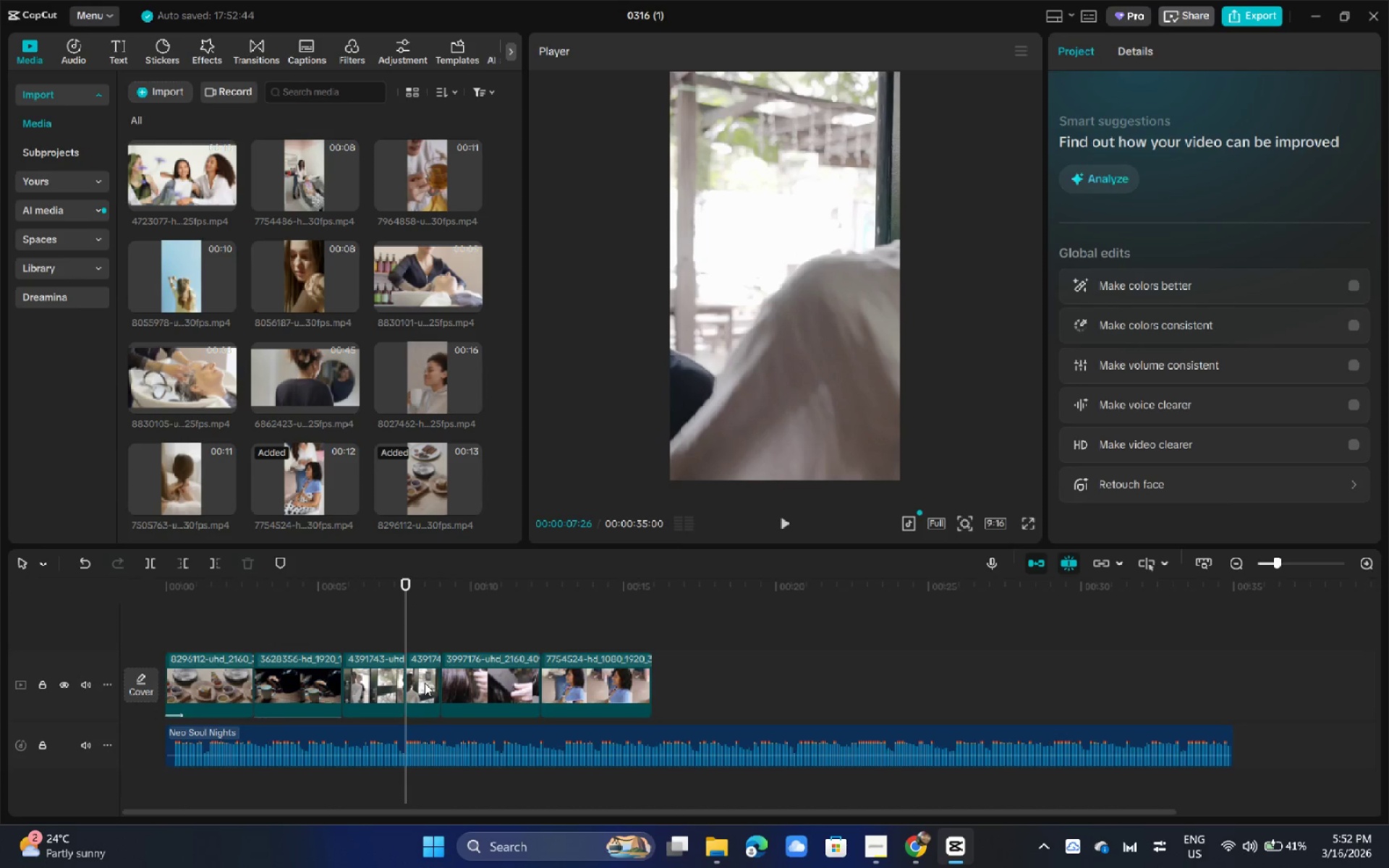 
left_click([425, 683])
 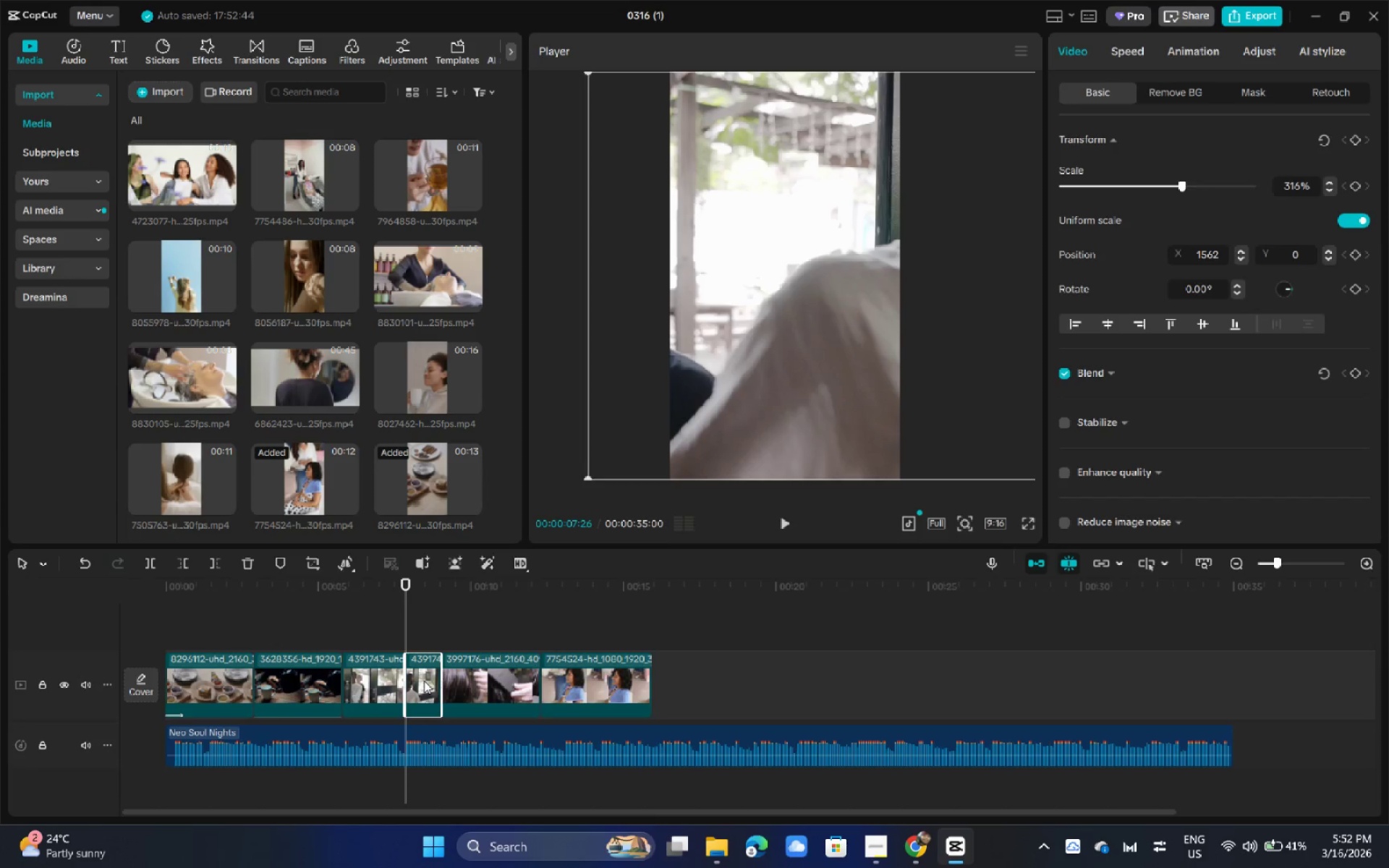 
key(Delete)
 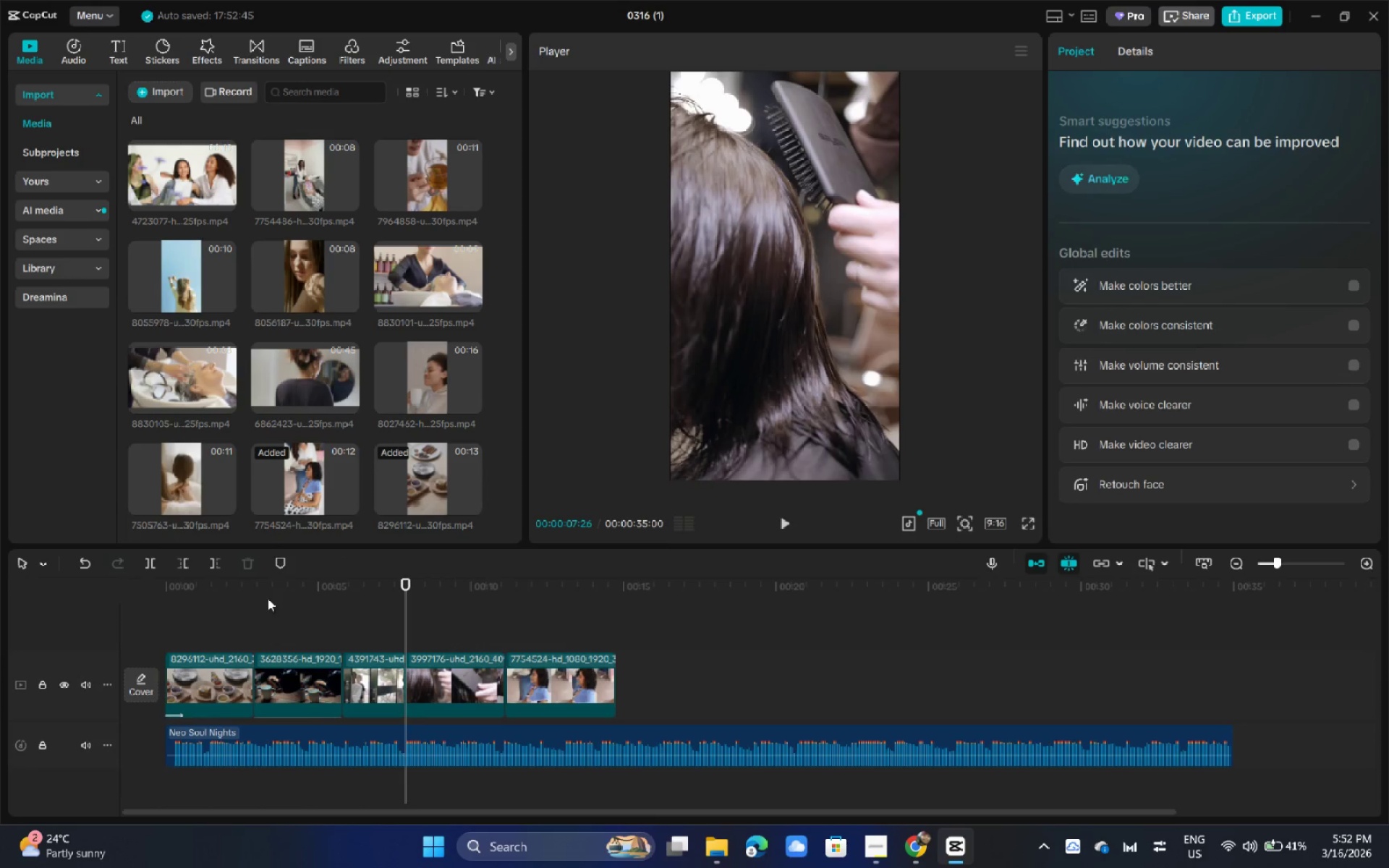 
left_click_drag(start_coordinate=[268, 598], to_coordinate=[126, 597])
 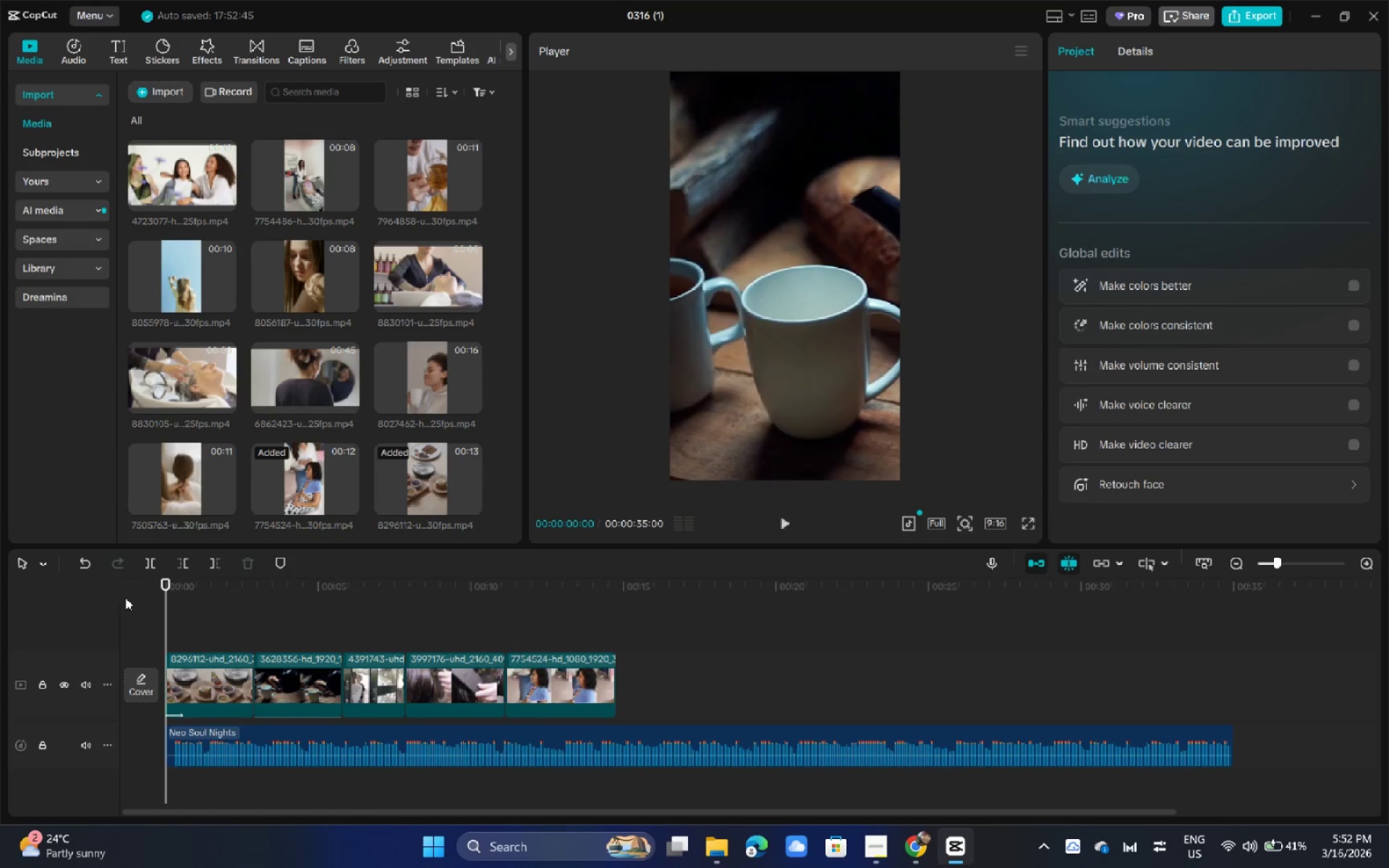 
key(Space)
 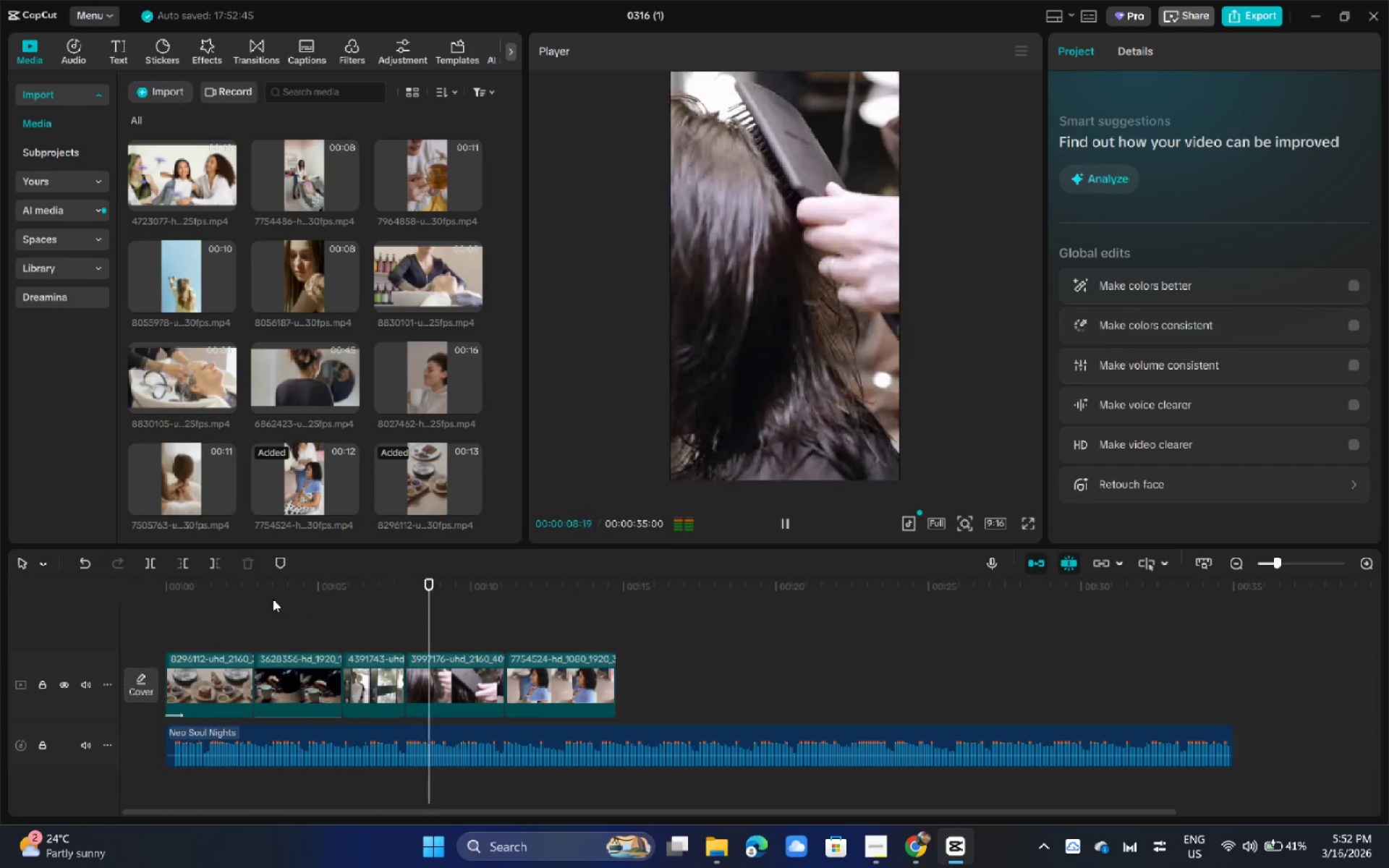 
wait(13.61)
 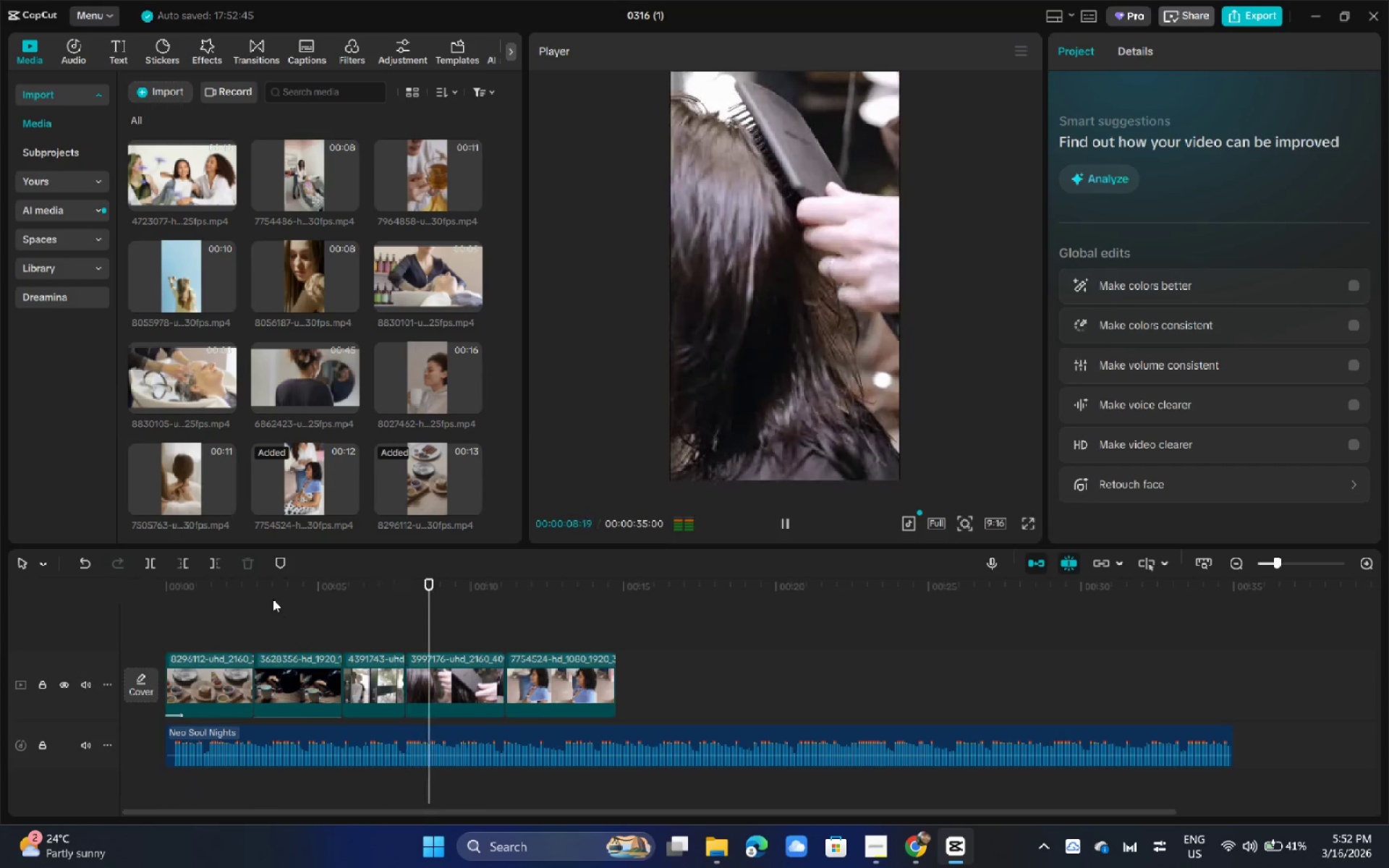 
key(Space)
 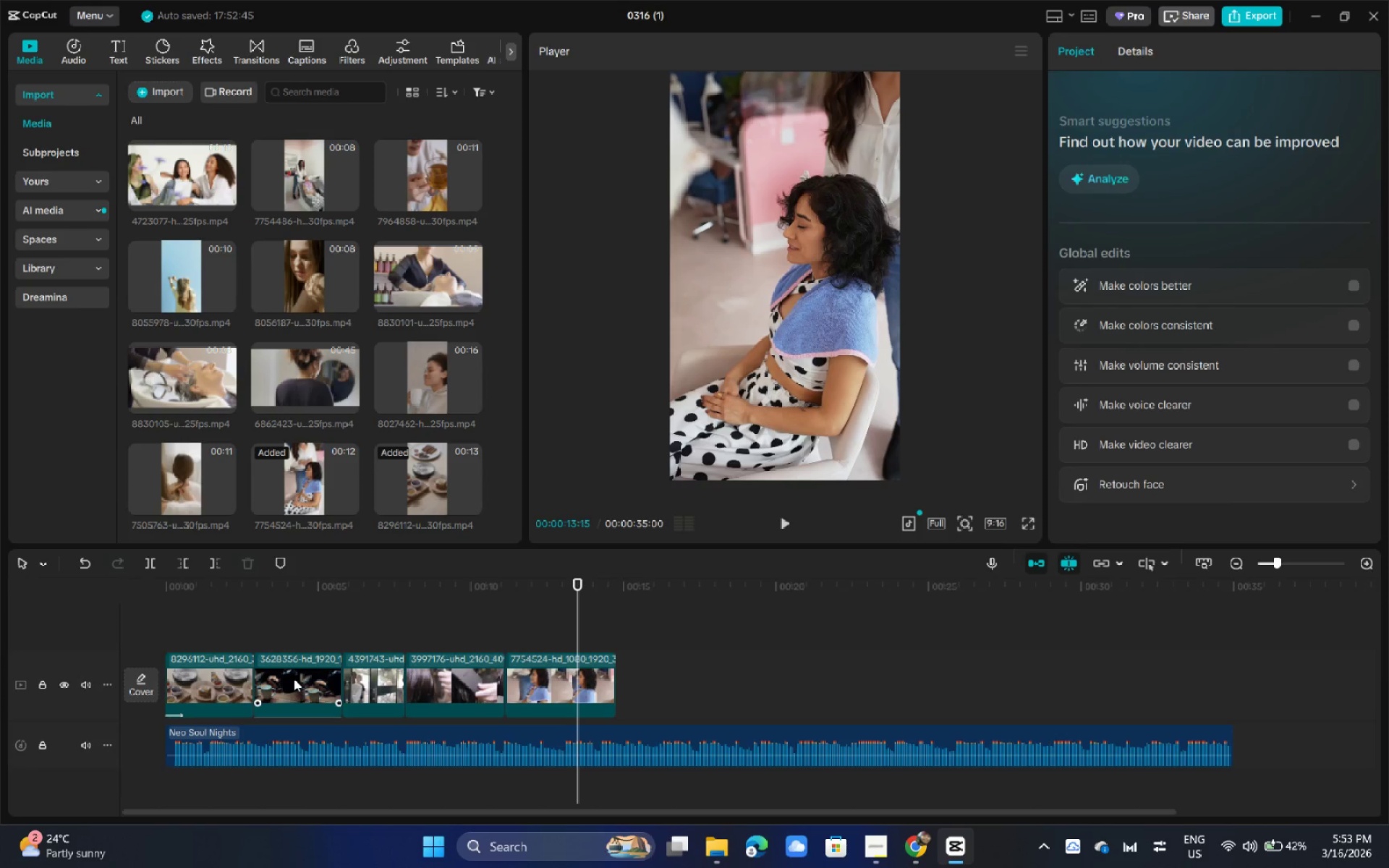 
wait(31.78)
 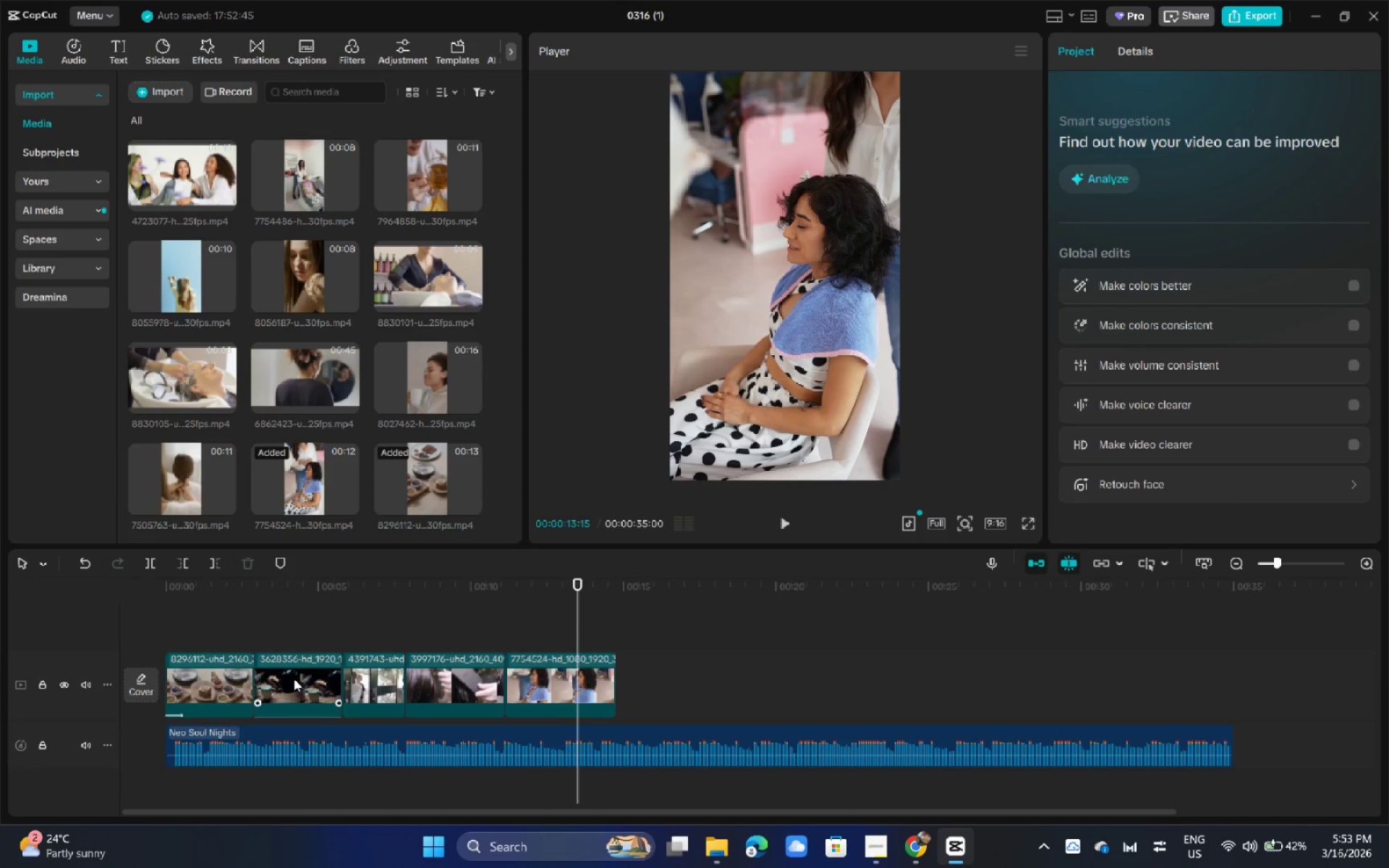 
scroll: coordinate [384, 476], scroll_direction: up, amount: 3.0
 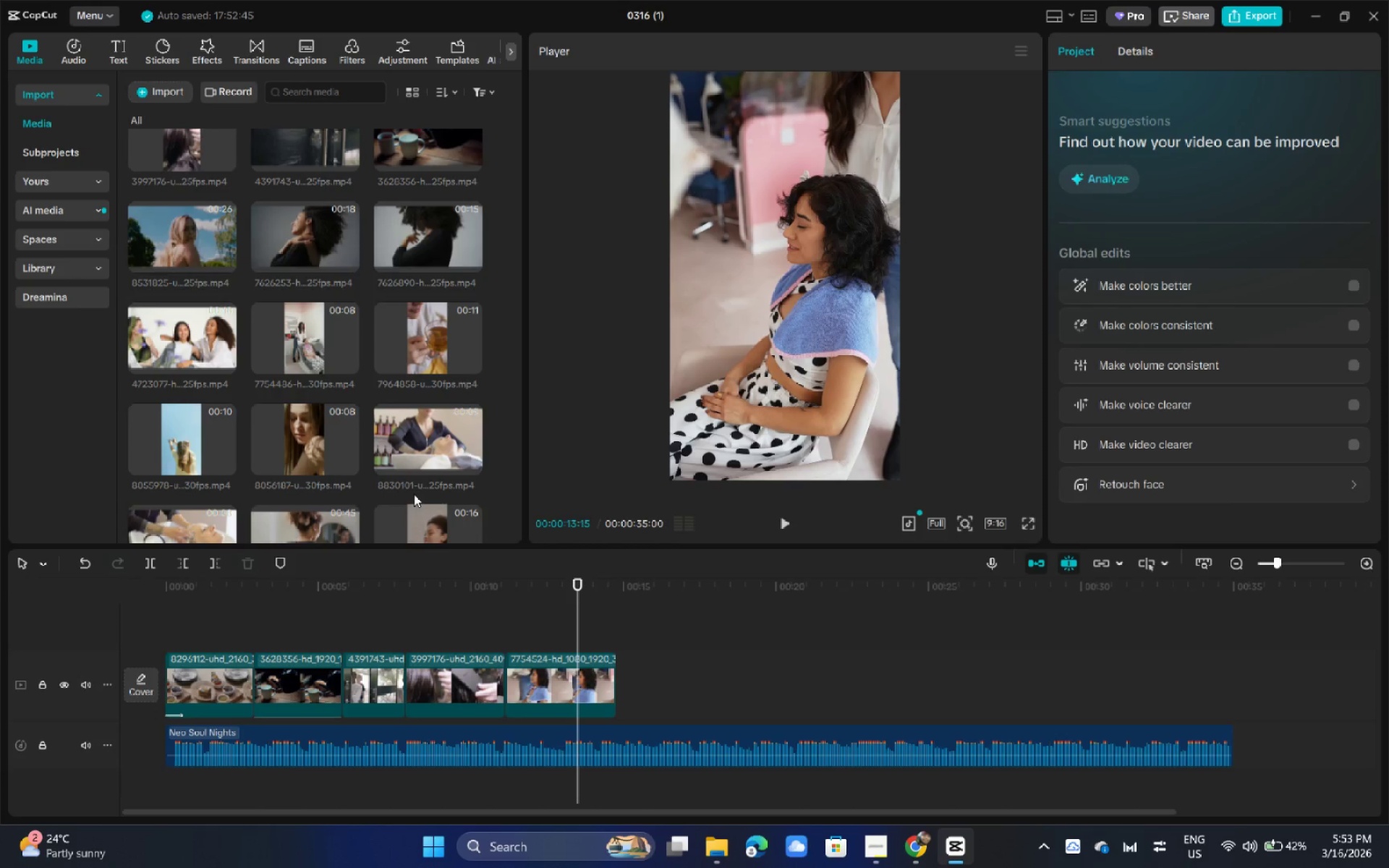 
wait(5.34)
 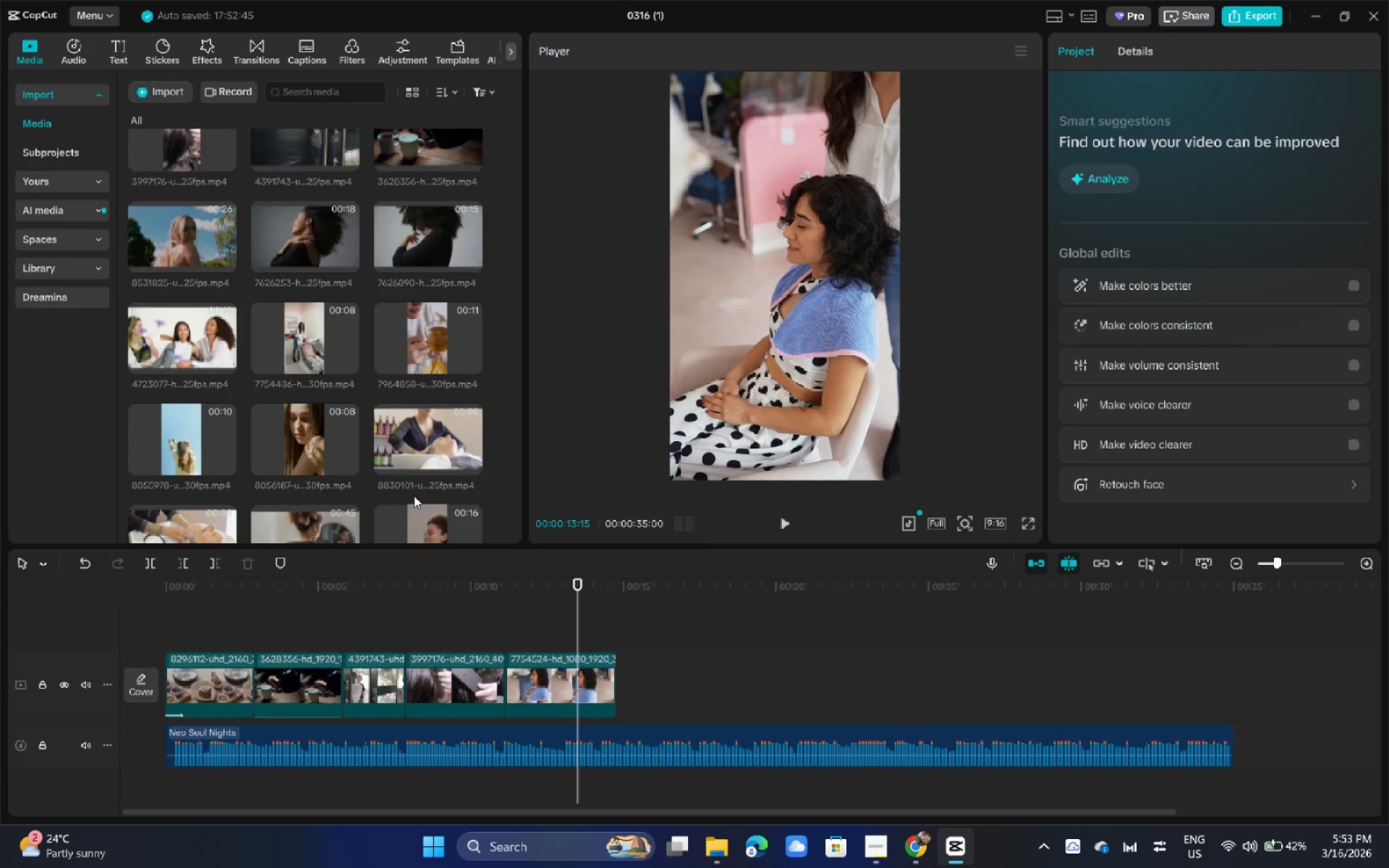 
scroll: coordinate [414, 492], scroll_direction: down, amount: 1.0
 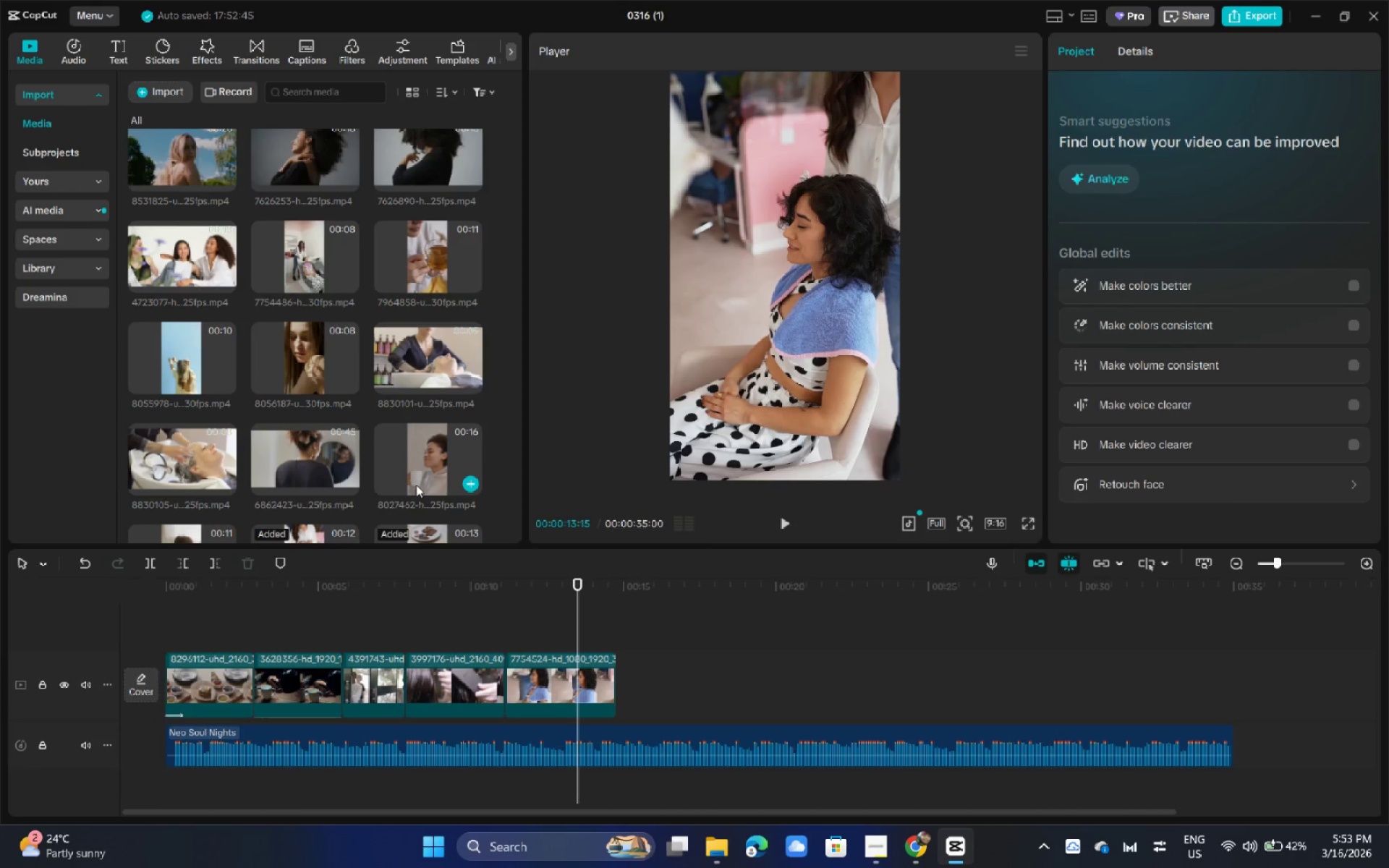 
scroll: coordinate [422, 480], scroll_direction: up, amount: 4.0
 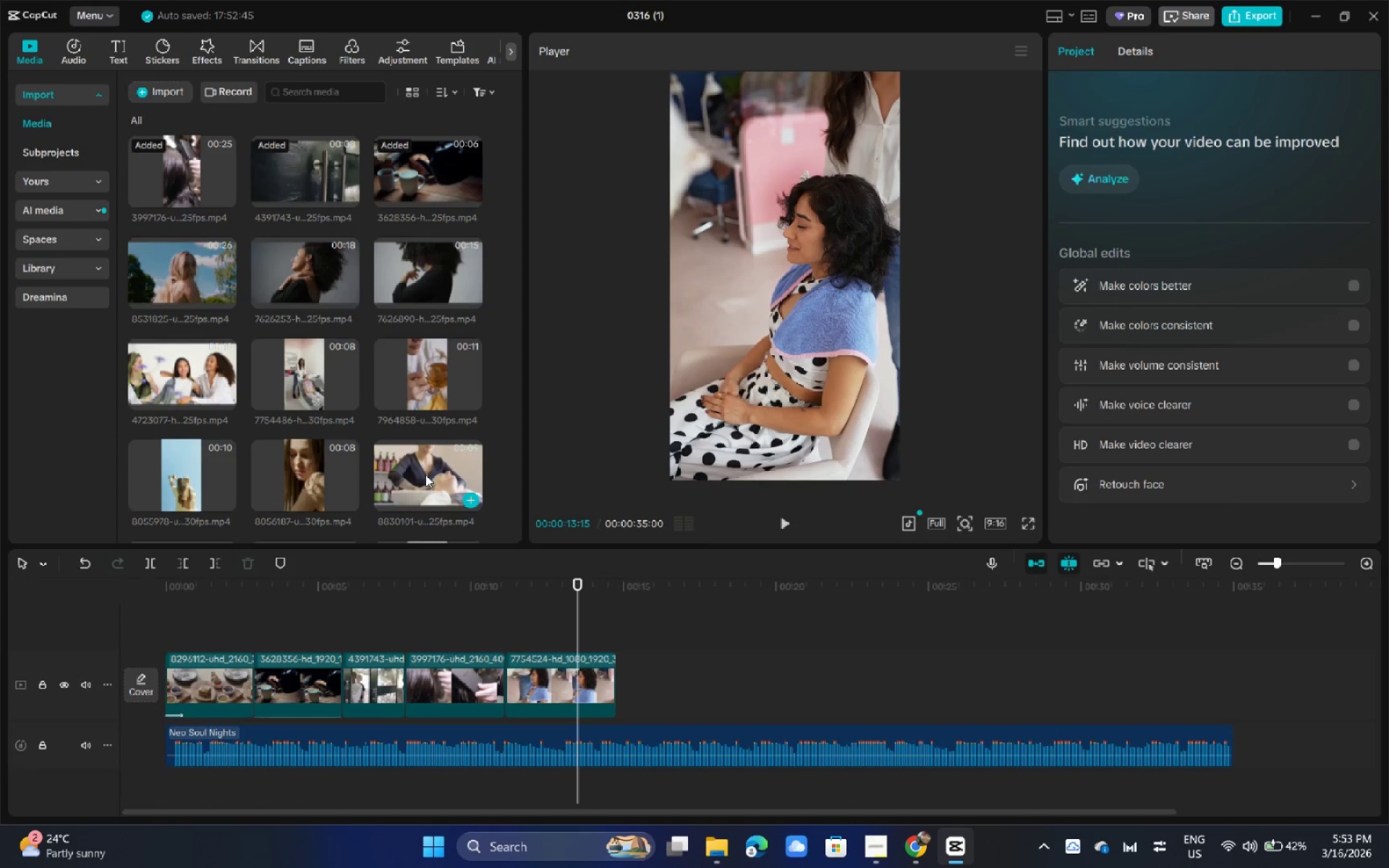 
wait(10.03)
 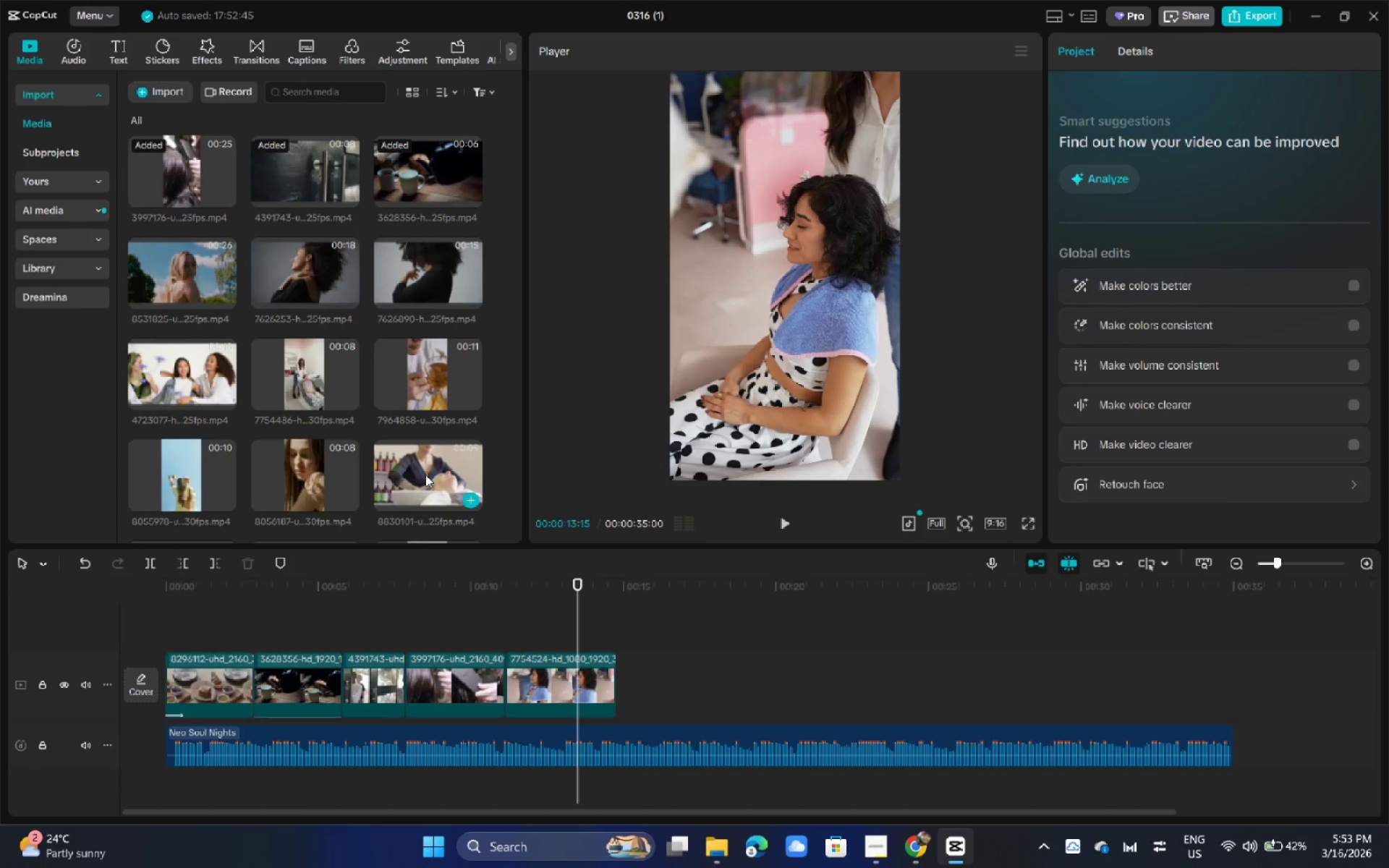 
scroll: coordinate [439, 542], scroll_direction: down, amount: 2.0
 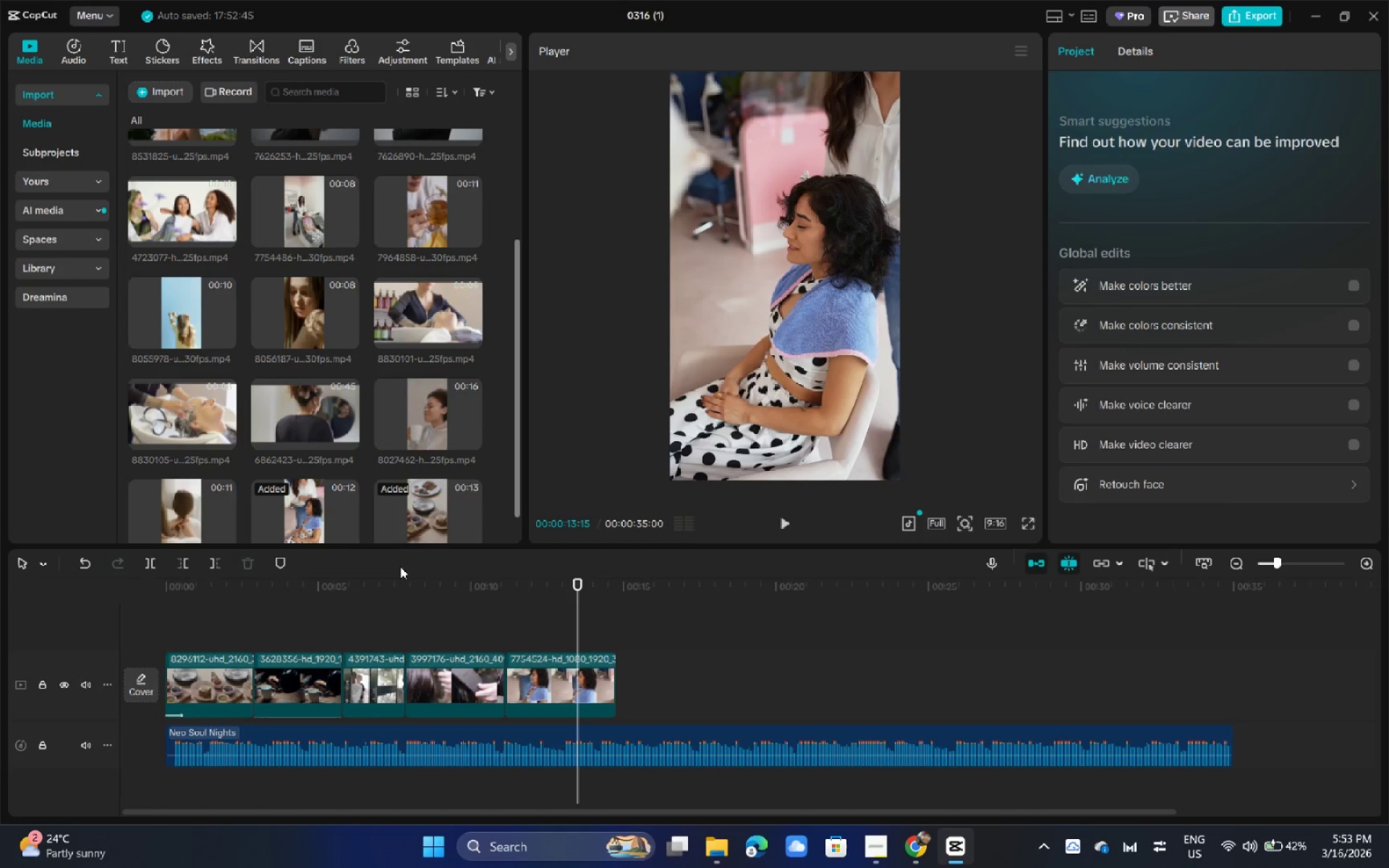 
scroll: coordinate [407, 545], scroll_direction: up, amount: 2.0
 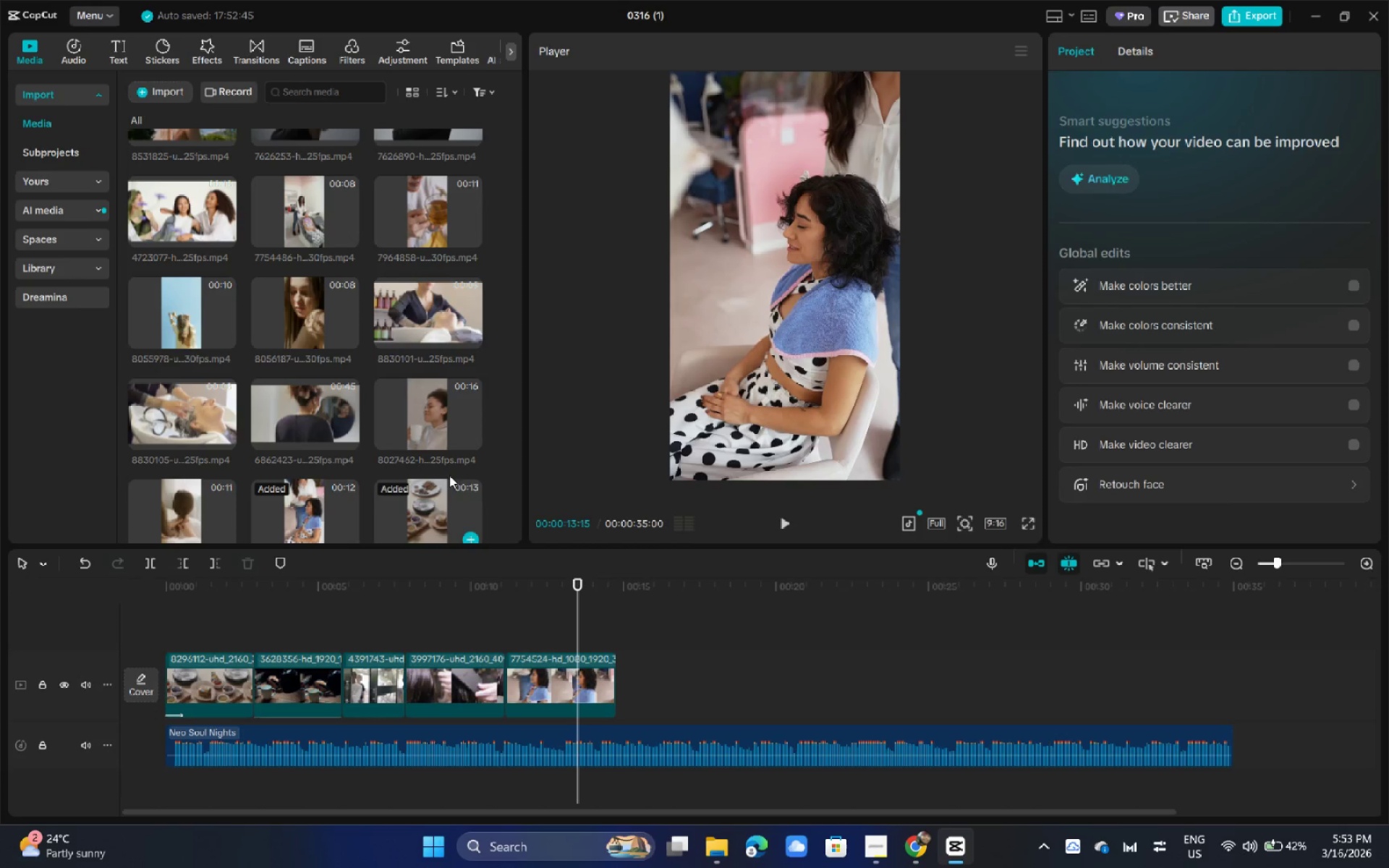 
mouse_move([466, 485])
 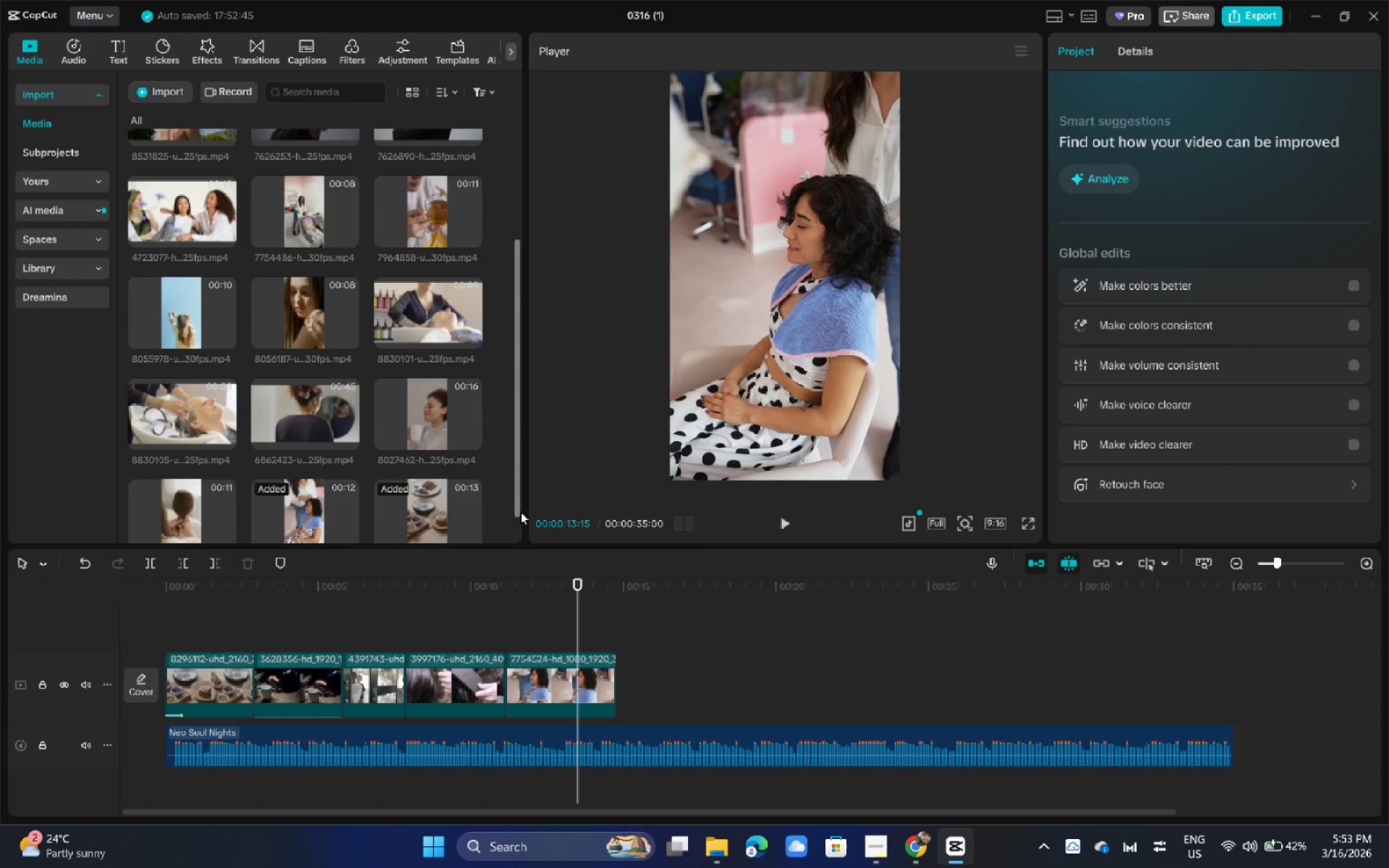 
left_click_drag(start_coordinate=[226, 592], to_coordinate=[148, 584])
 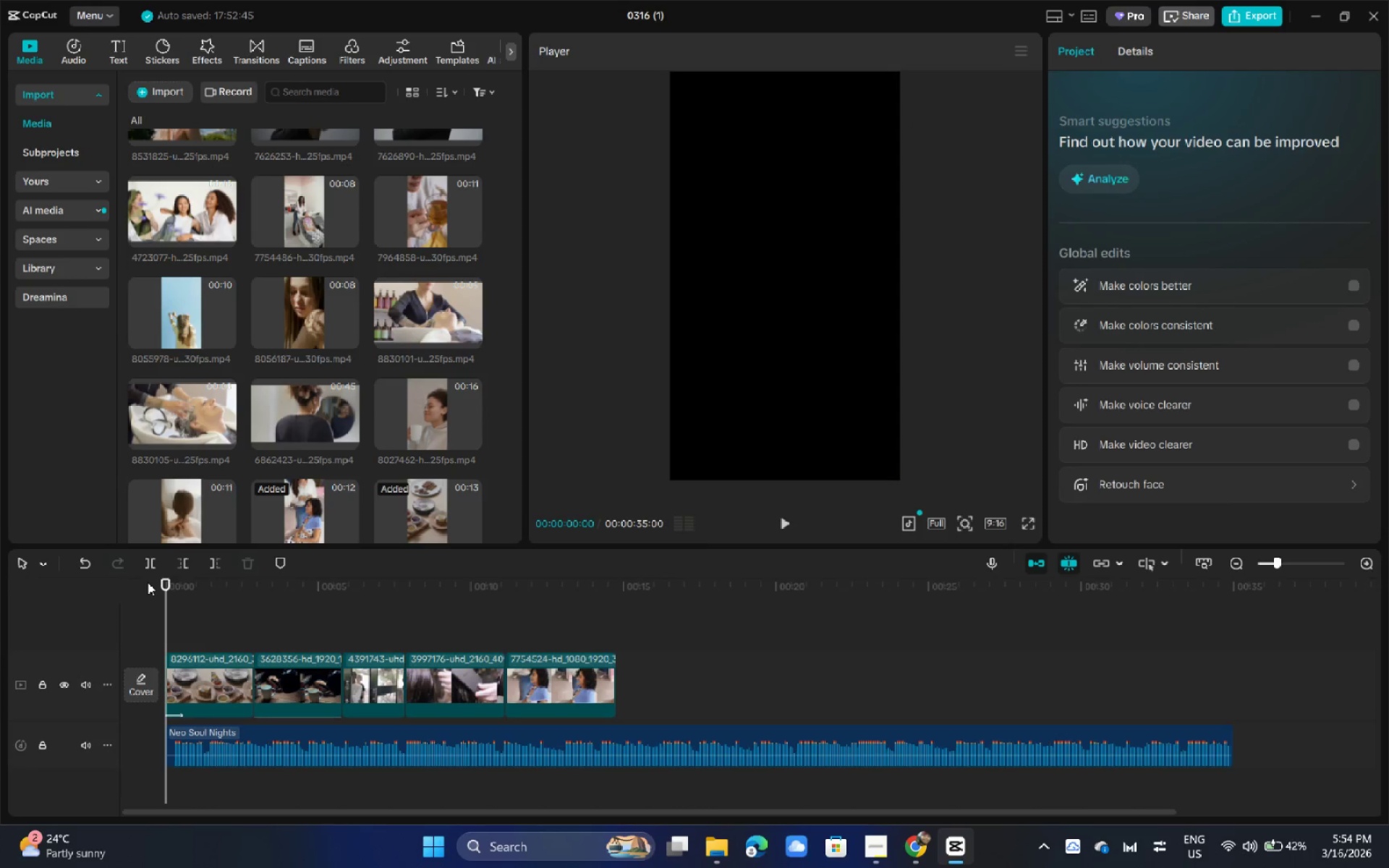 
scroll: coordinate [485, 510], scroll_direction: none, amount: 0.0
 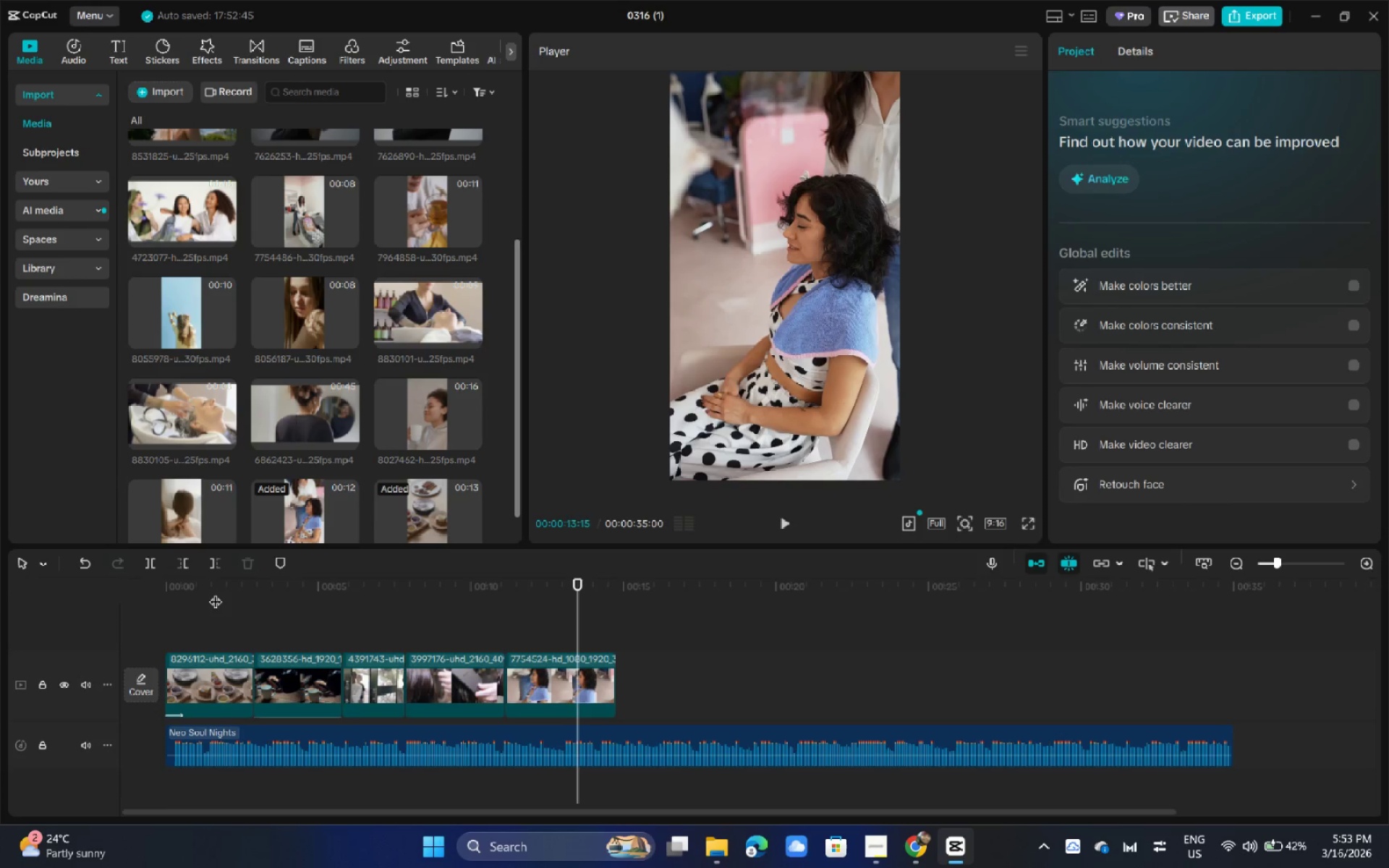 
key(Space)
 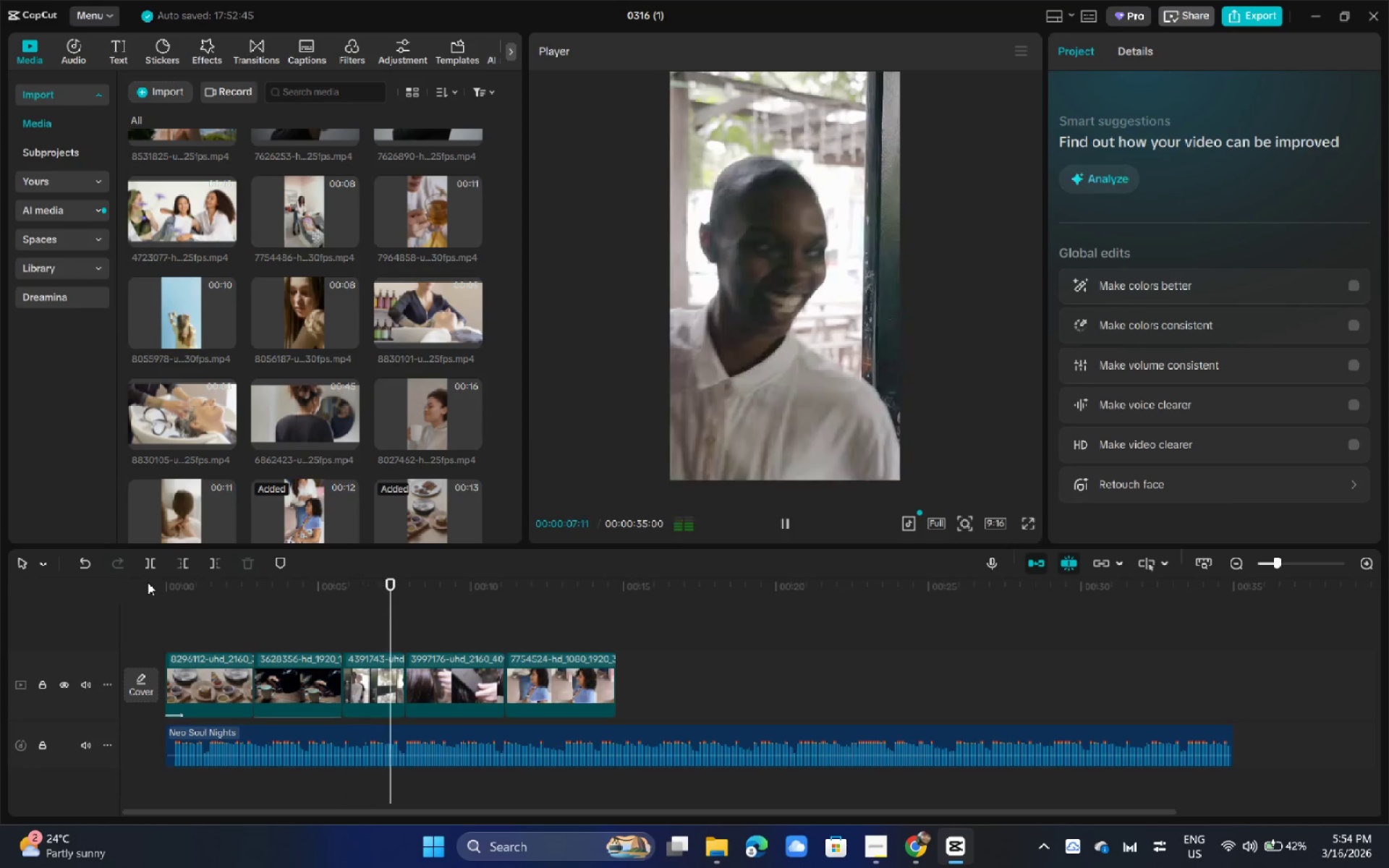 
wait(12.34)
 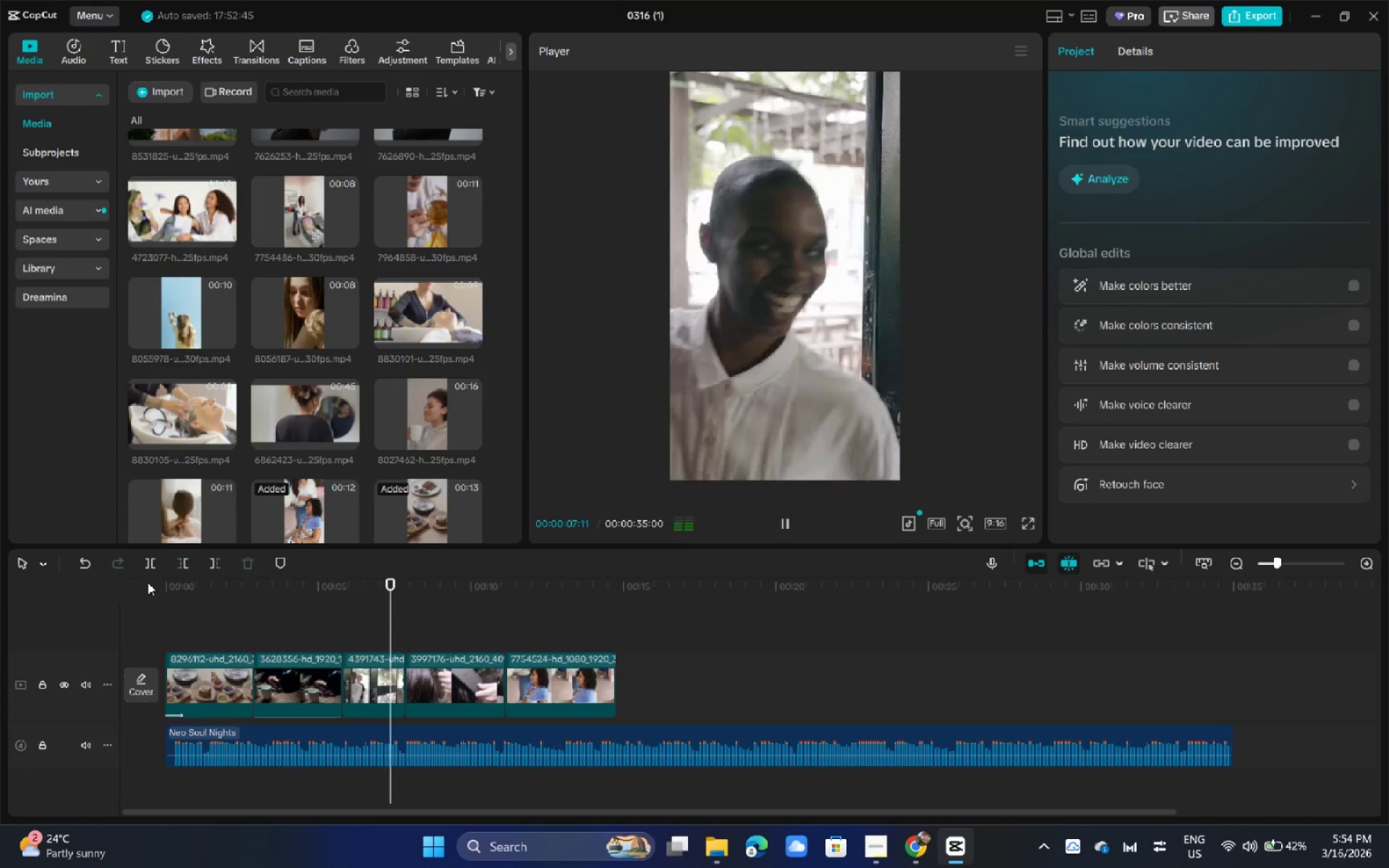 
left_click_drag(start_coordinate=[196, 592], to_coordinate=[128, 590])
 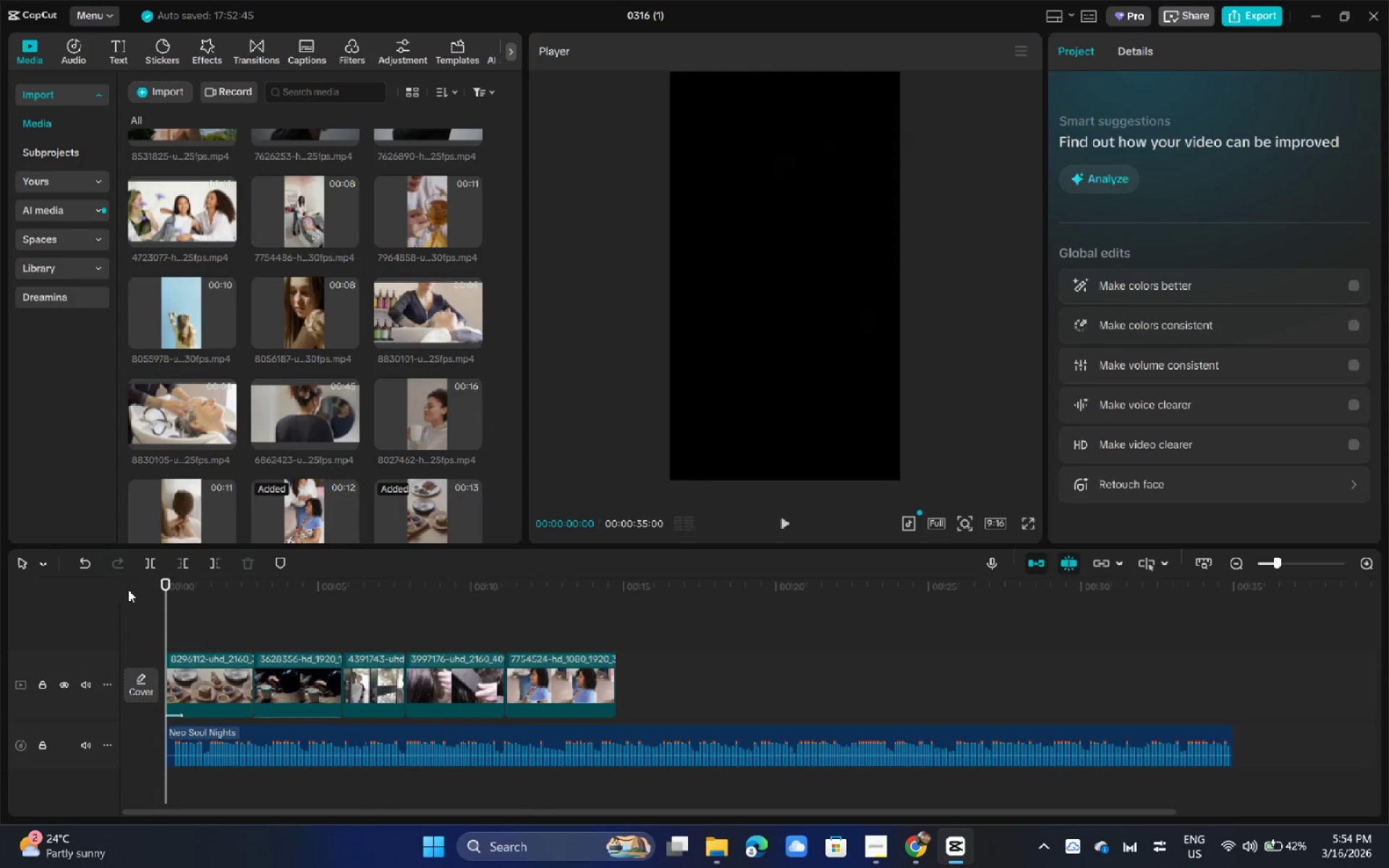 
key(Space)
 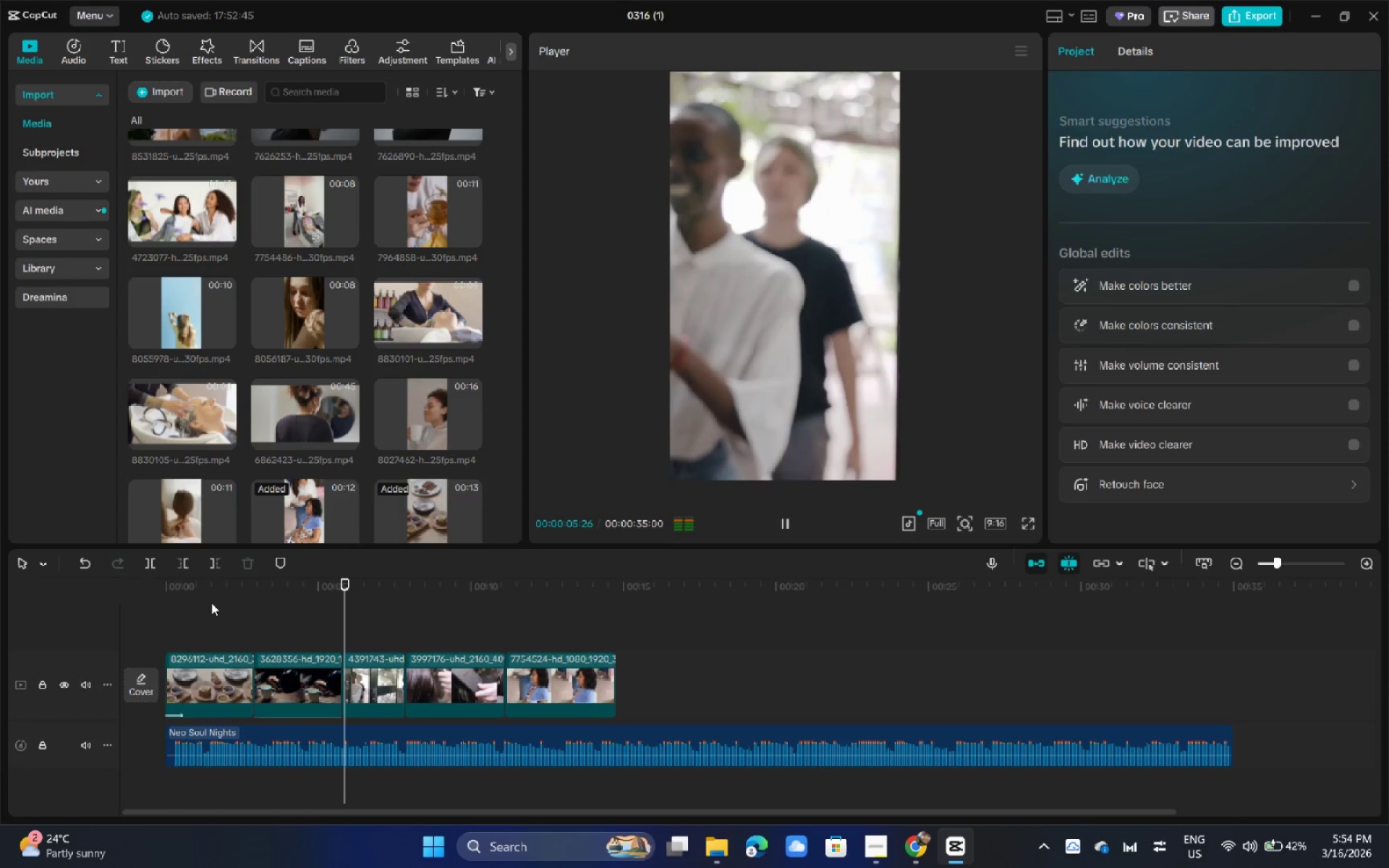 
wait(7.75)
 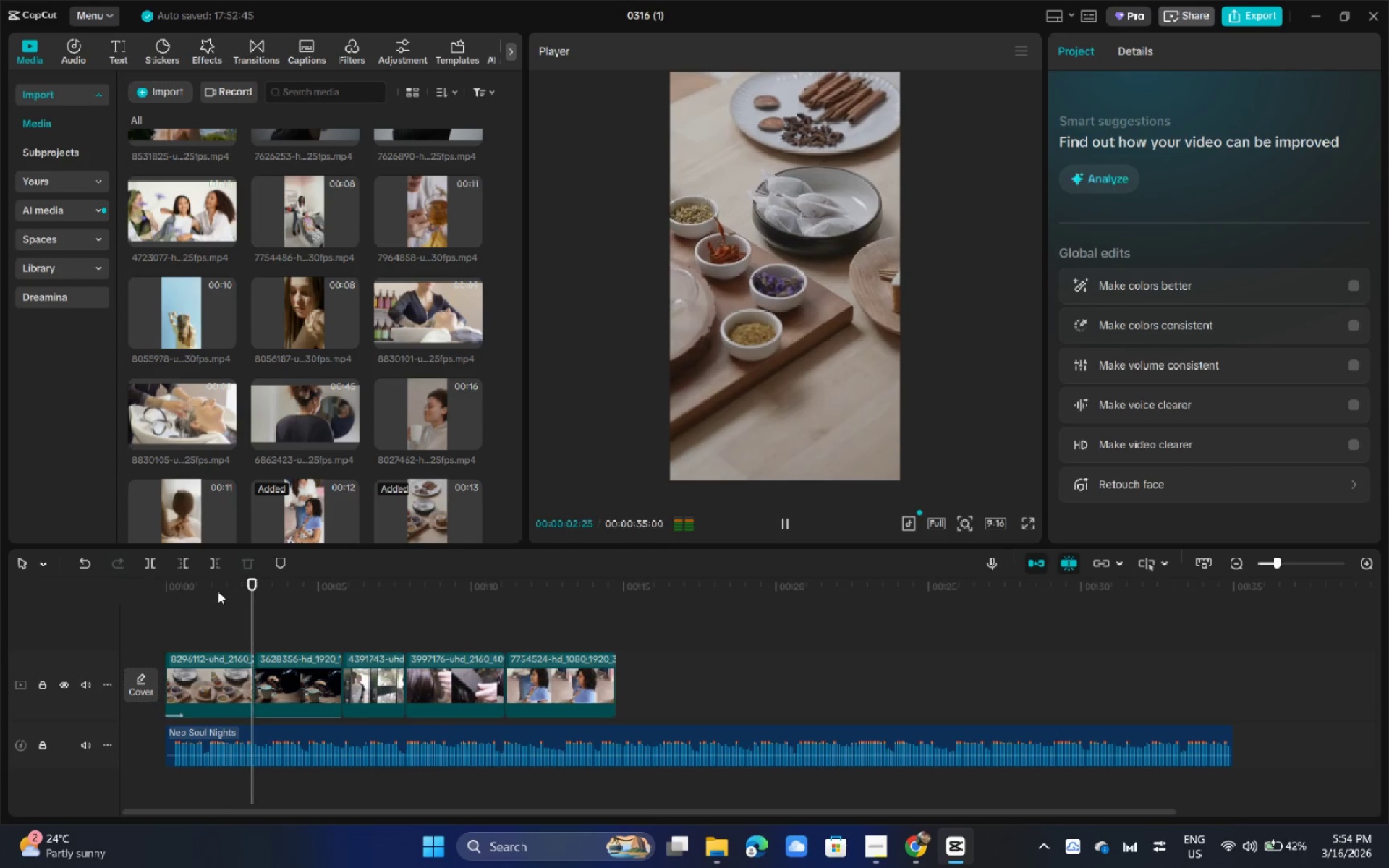 
key(Space)
 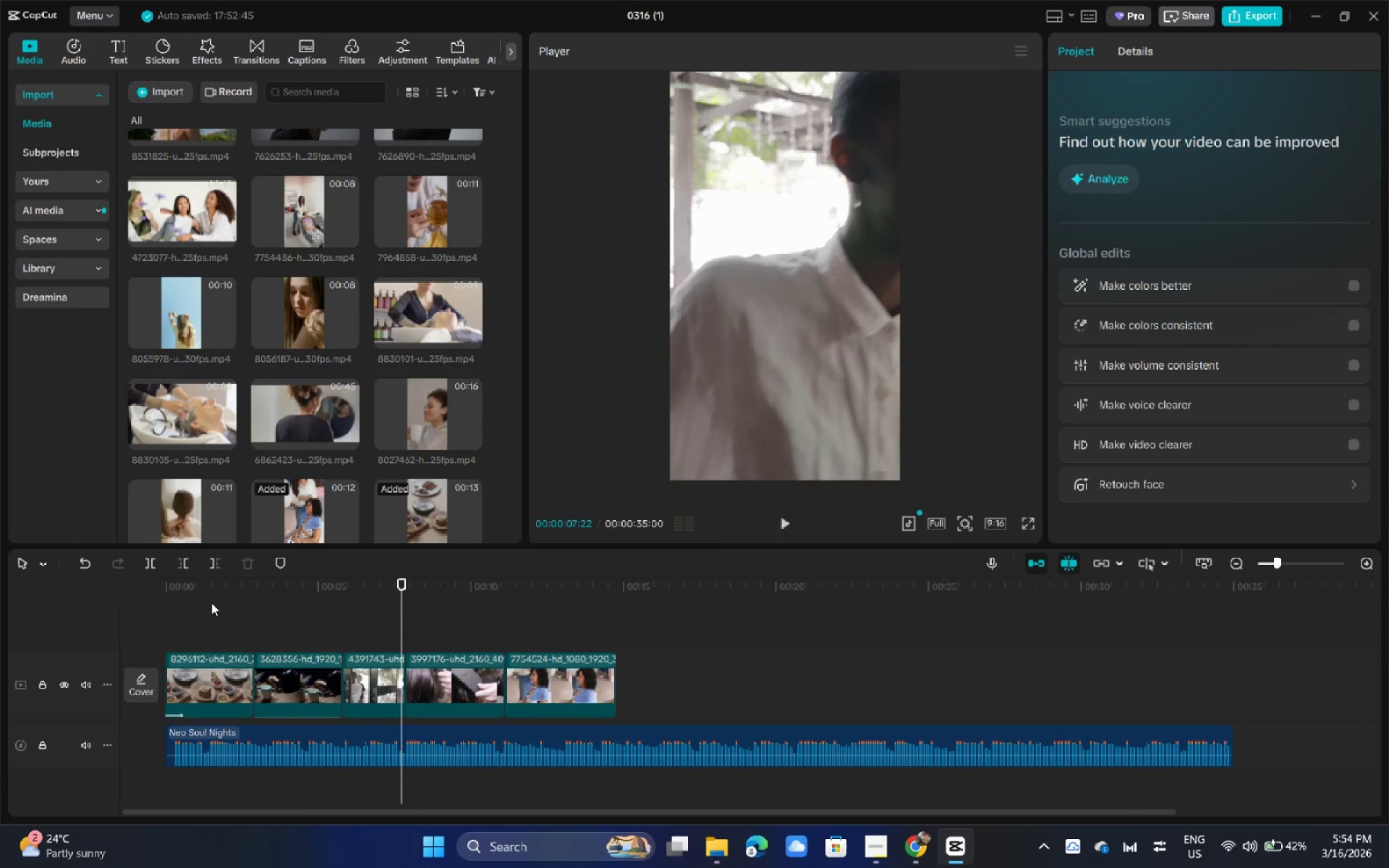 
wait(10.84)
 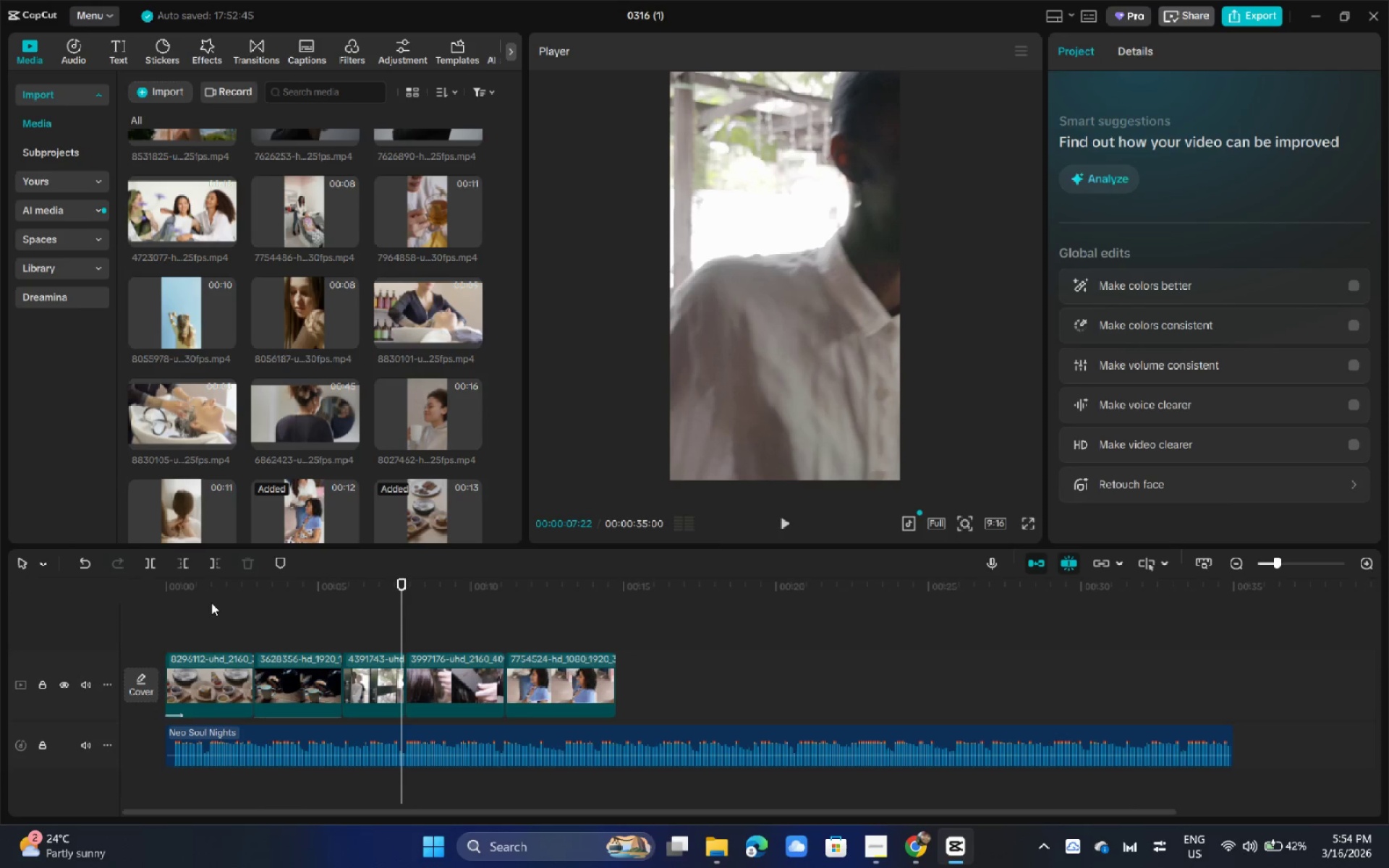 
left_click_drag(start_coordinate=[265, 593], to_coordinate=[118, 592])
 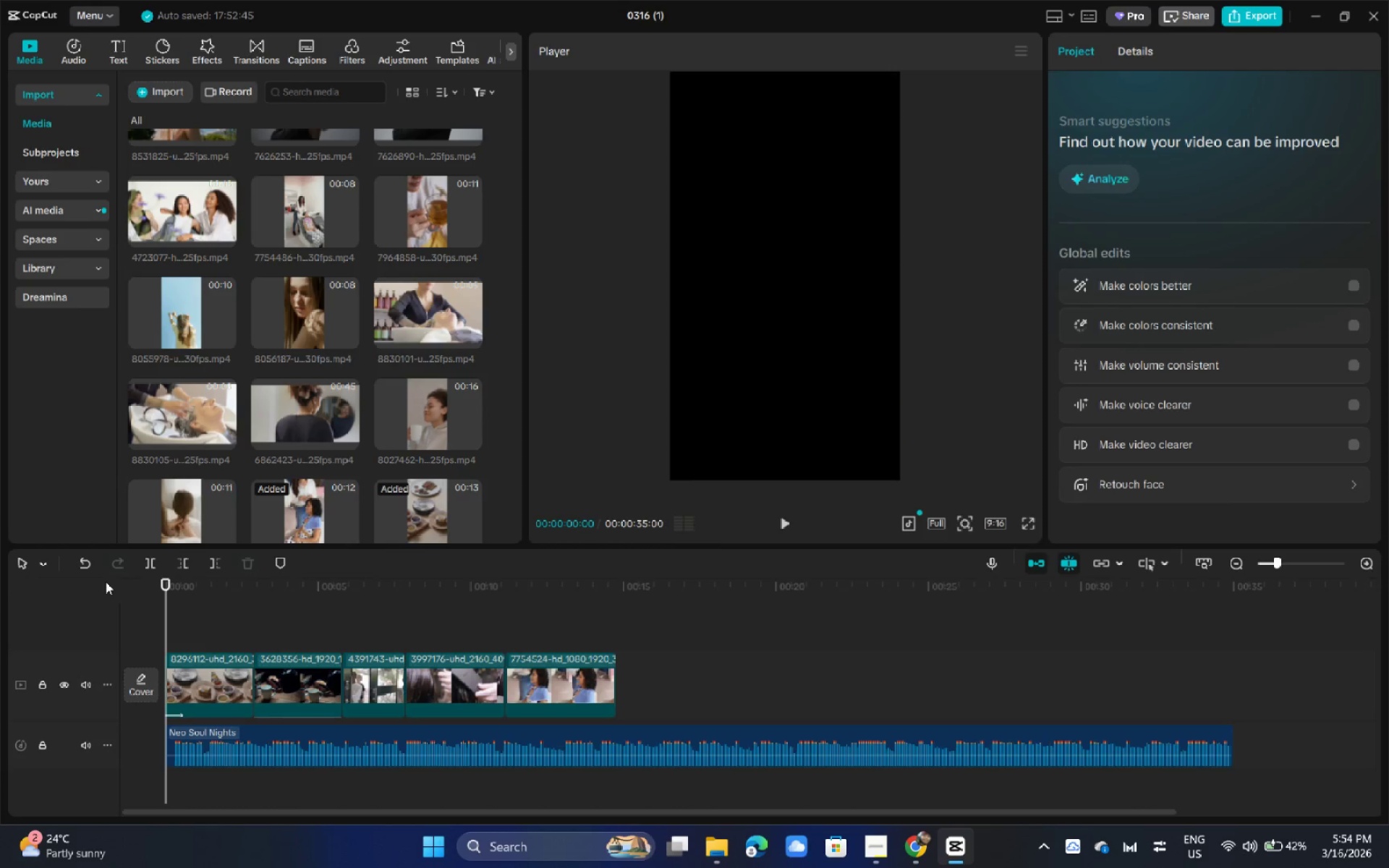 
key(Space)
 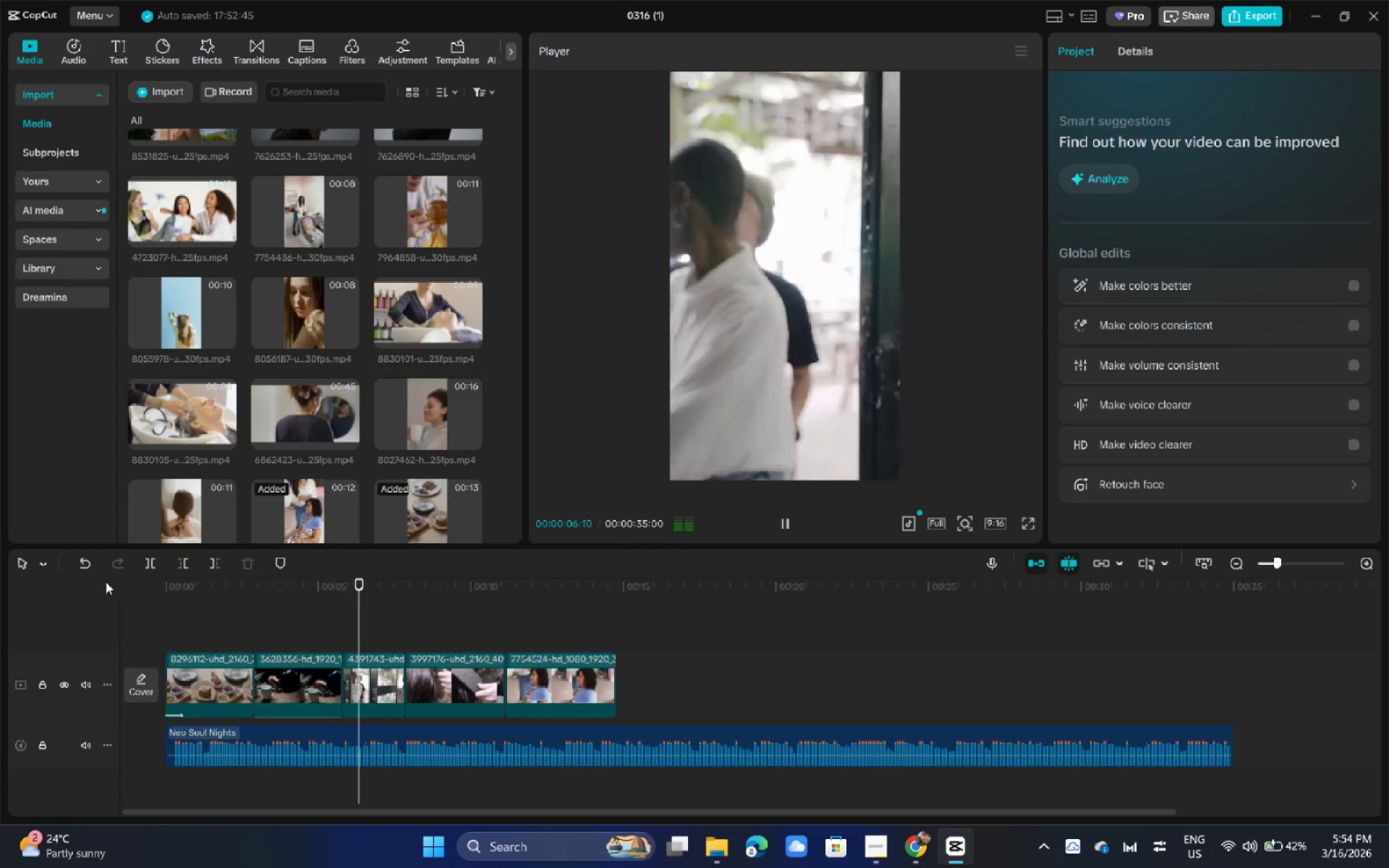 
wait(11.3)
 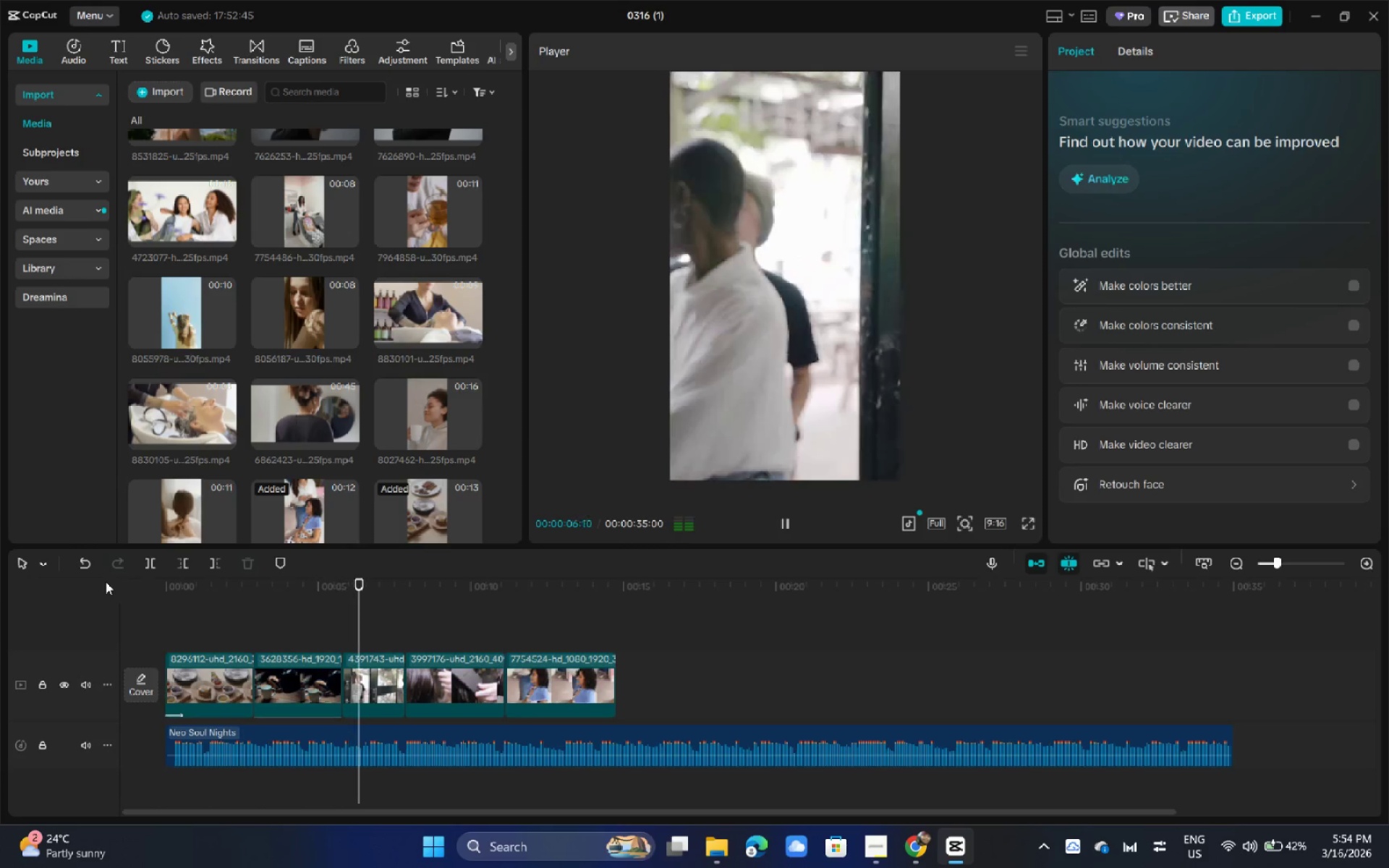 
key(Space)
 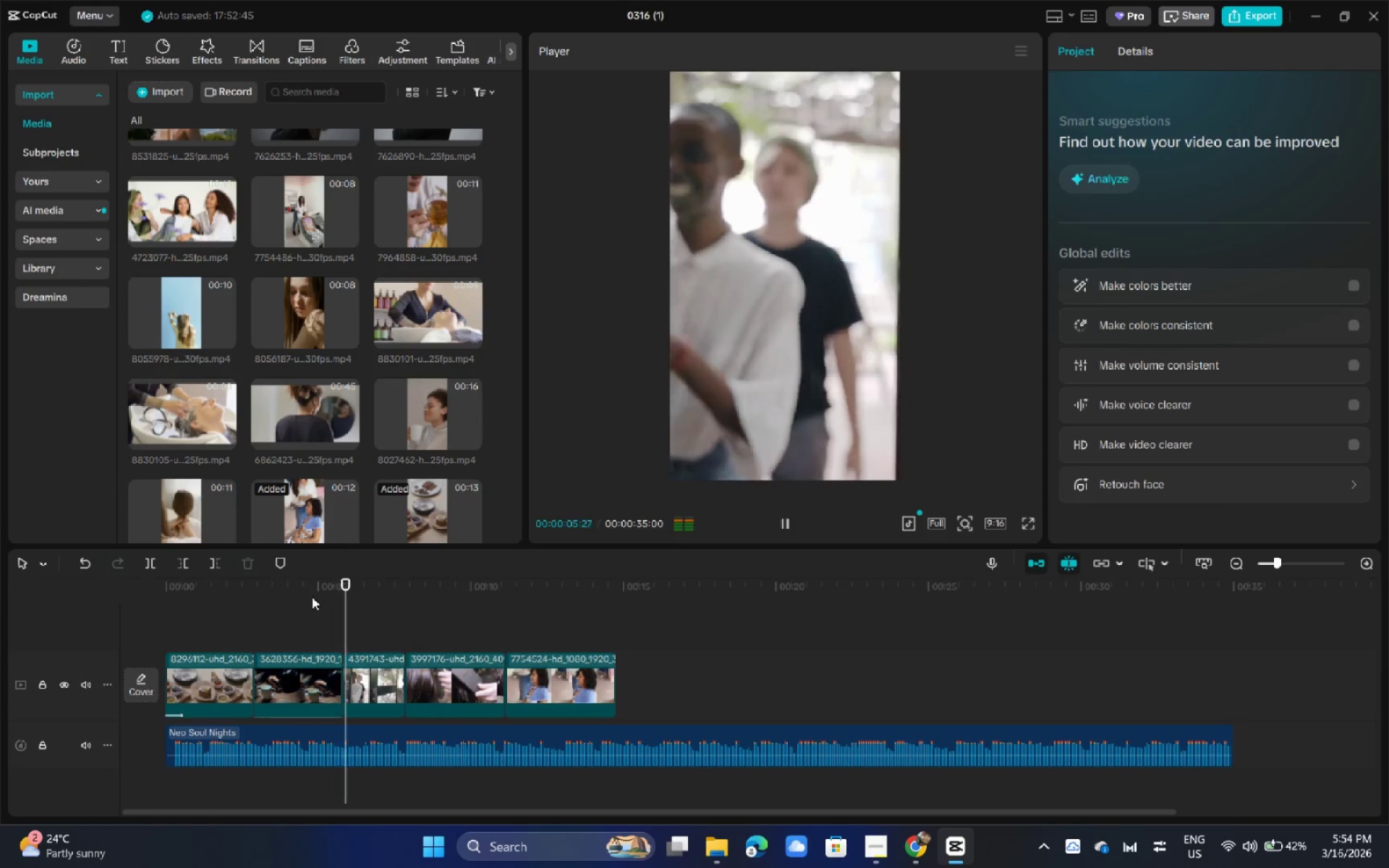 
key(Space)
 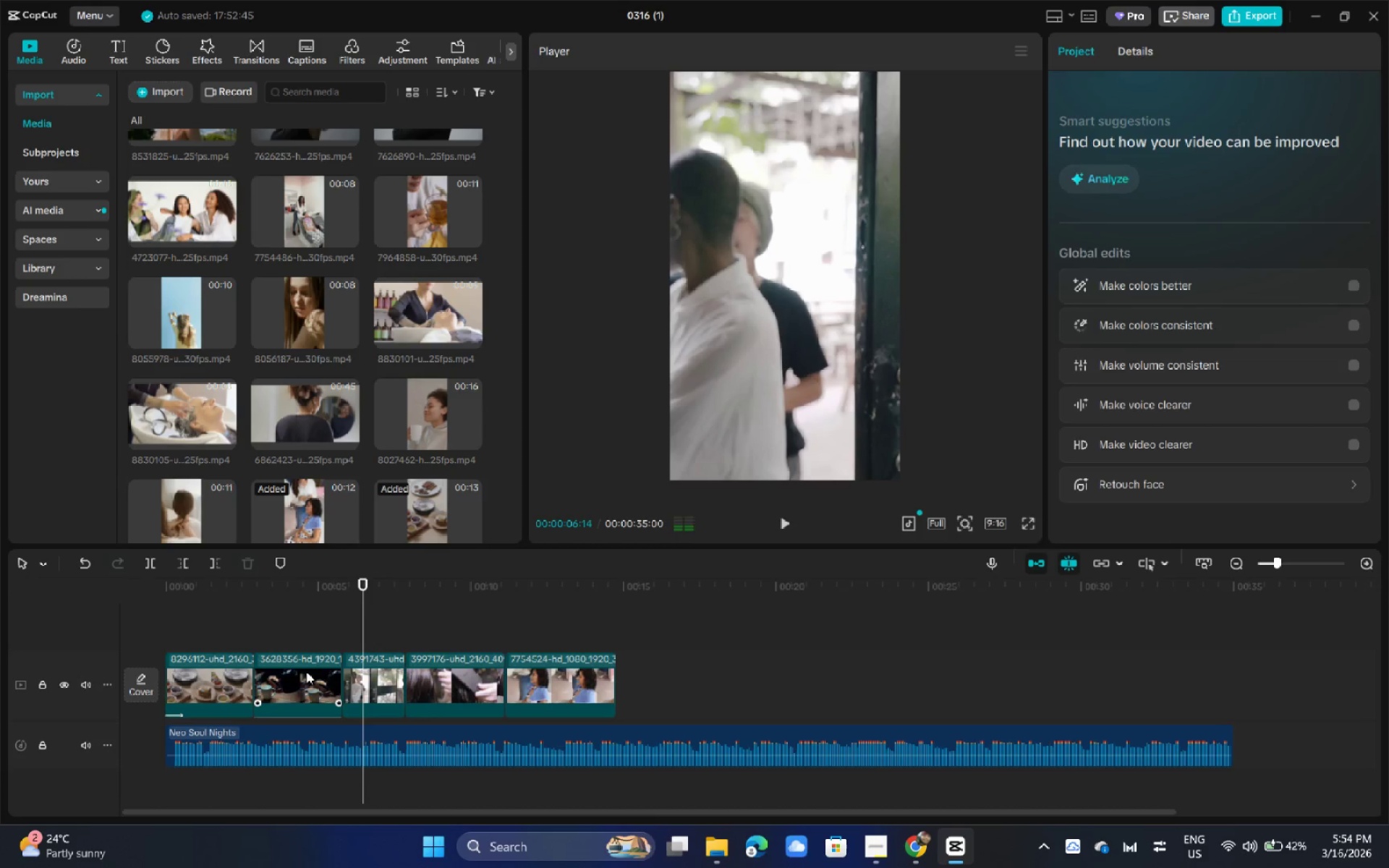 
left_click([306, 671])
 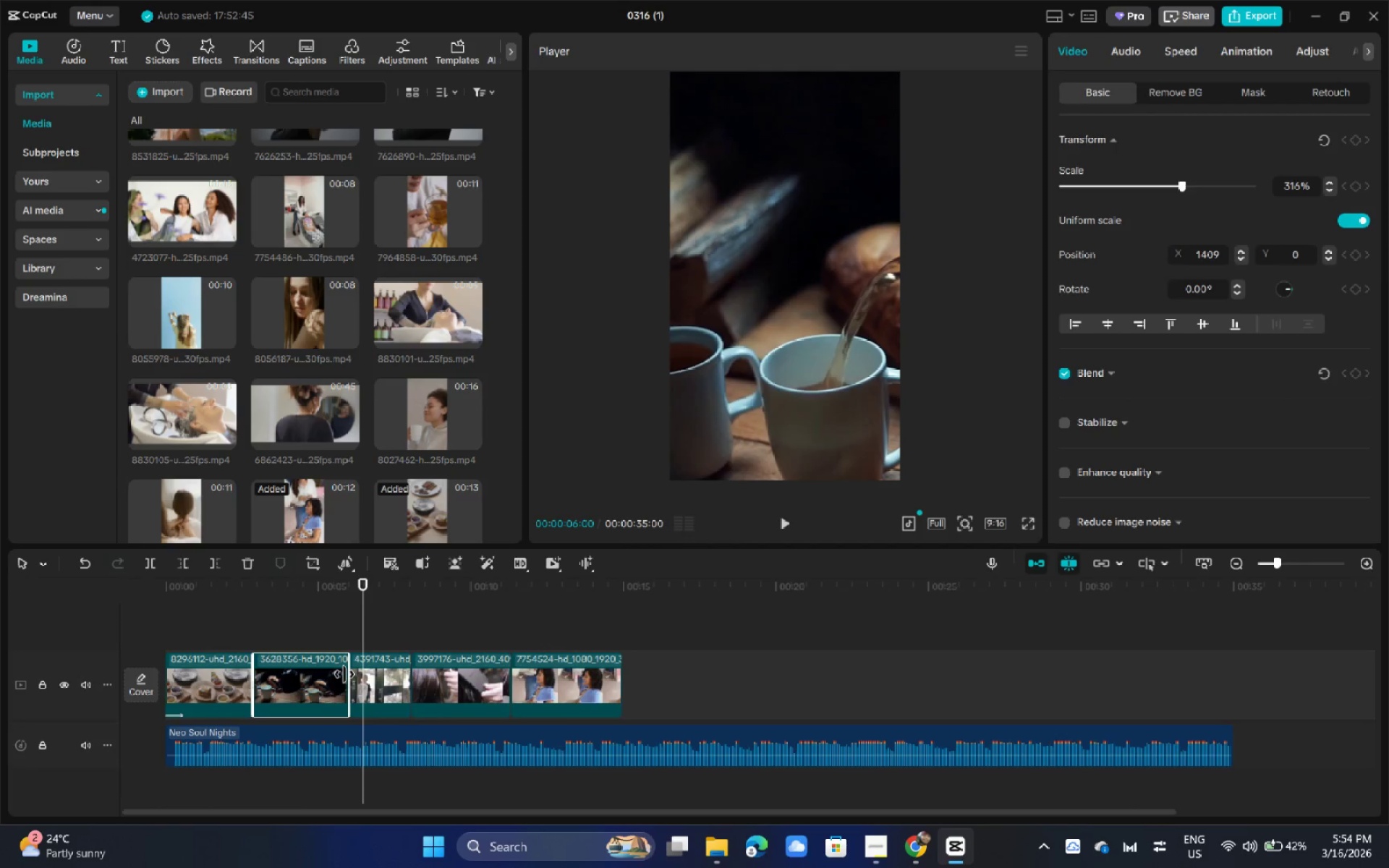 
left_click([344, 596])
 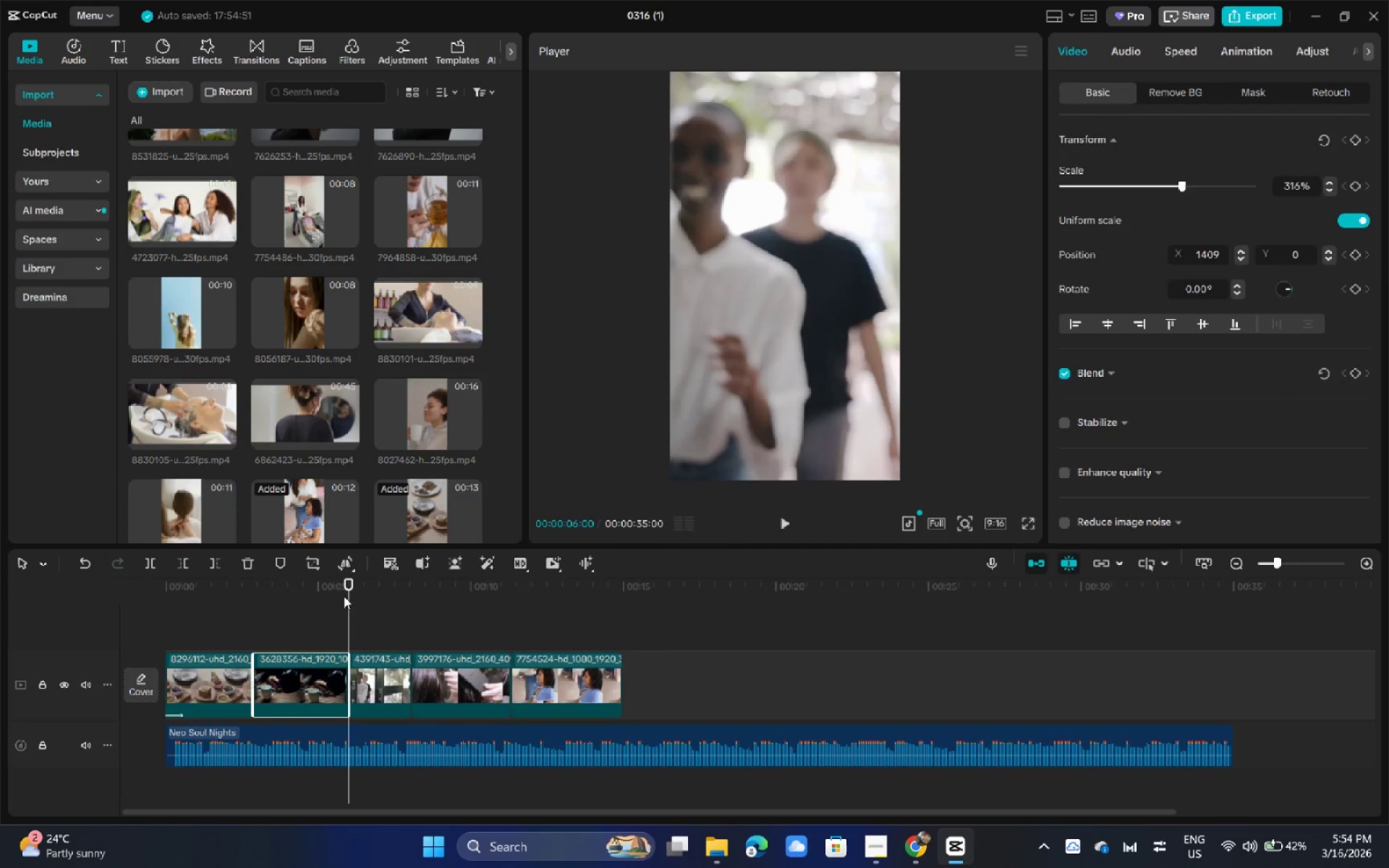 
key(Space)
 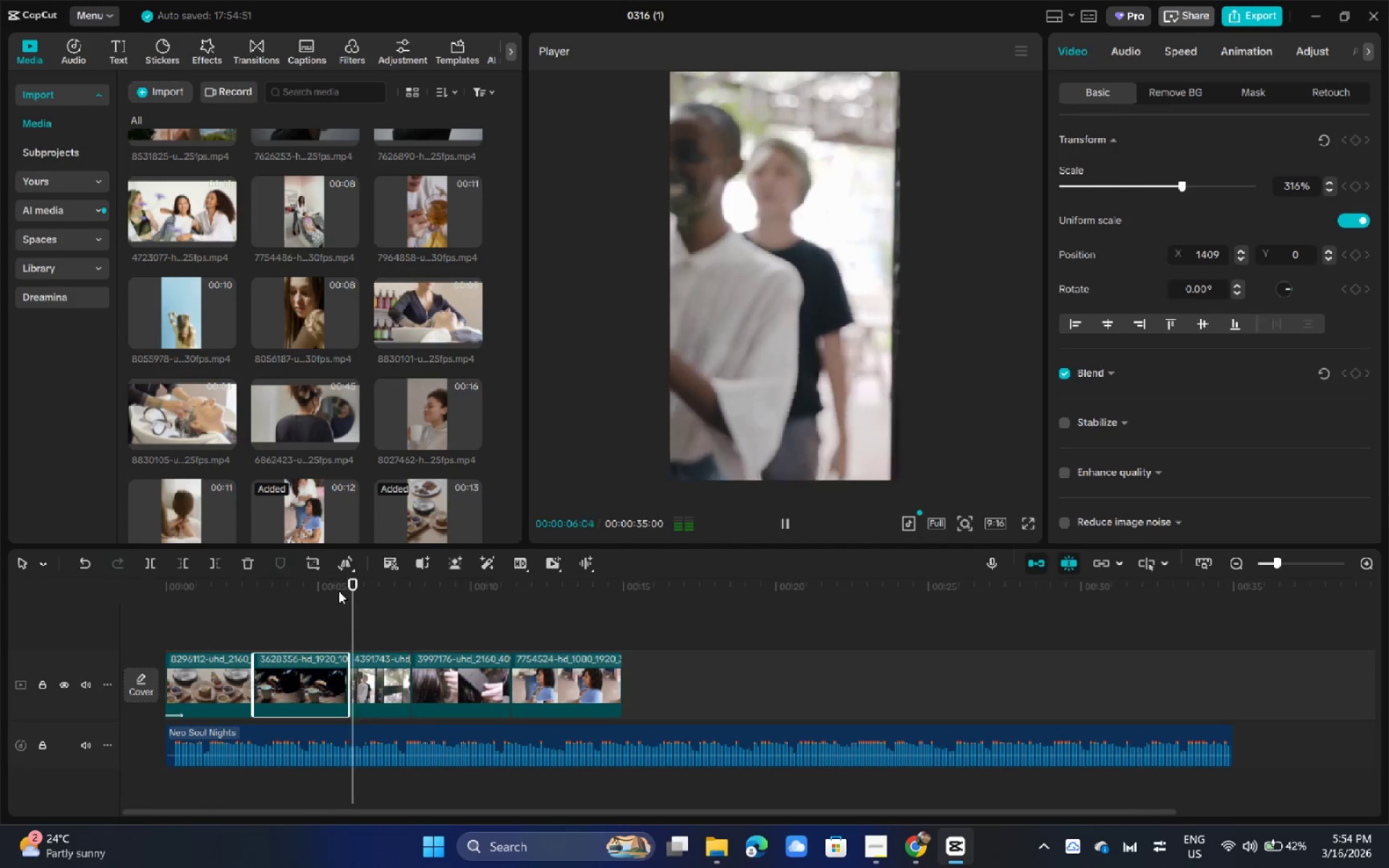 
left_click_drag(start_coordinate=[331, 591], to_coordinate=[296, 591])
 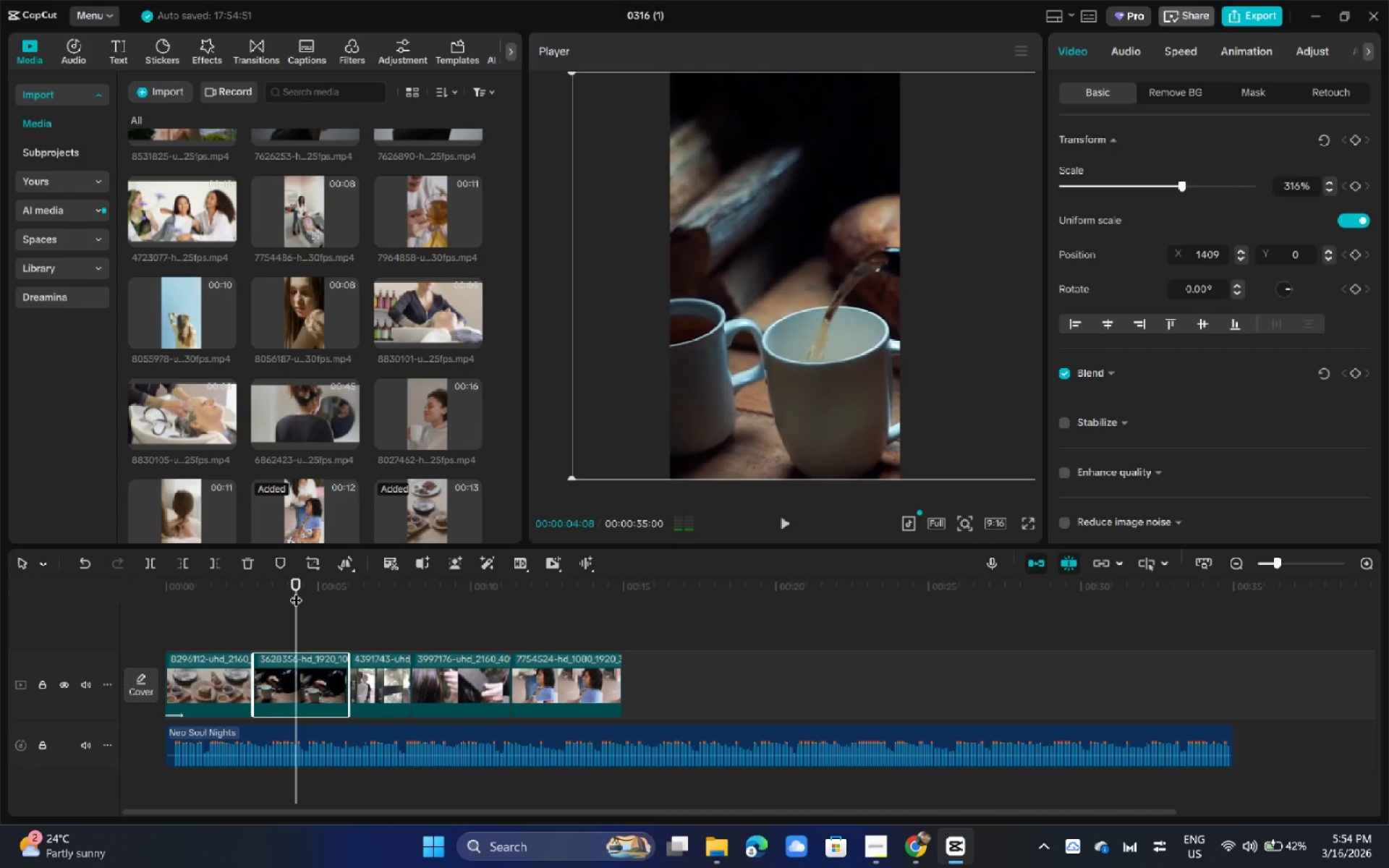 
key(Space)
 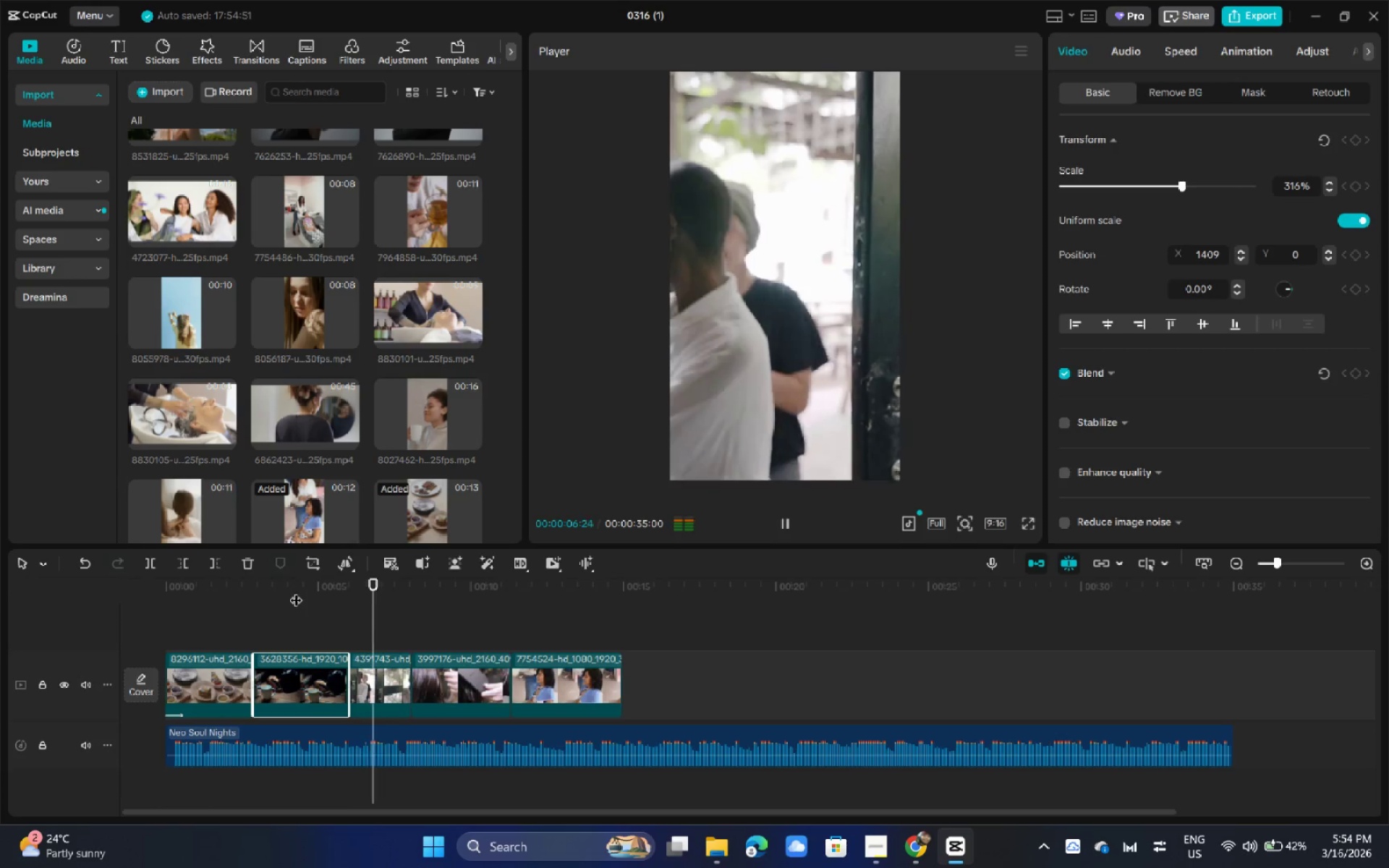 
key(Space)
 